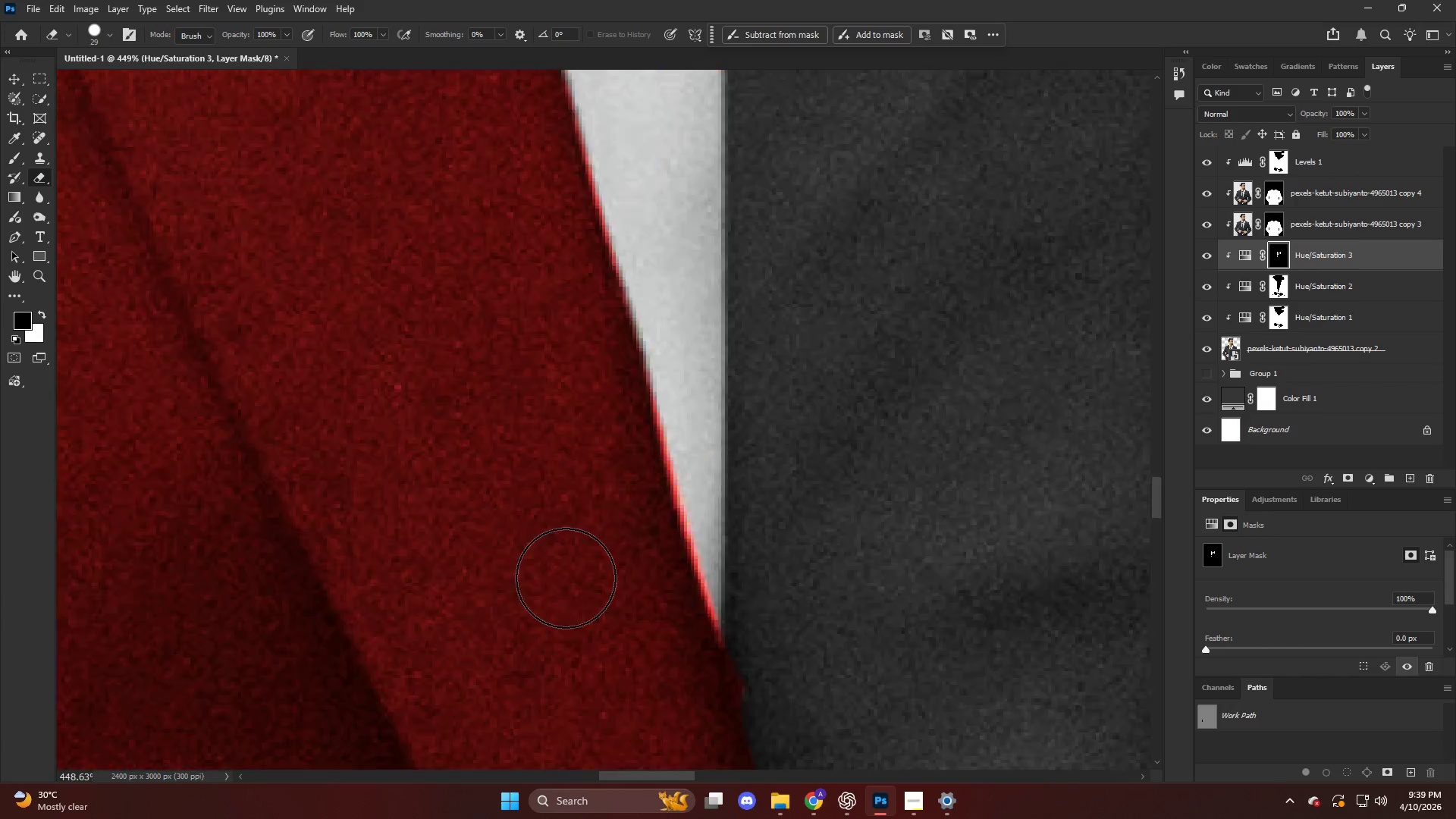 
hold_key(key=AltLeft, duration=0.73)
 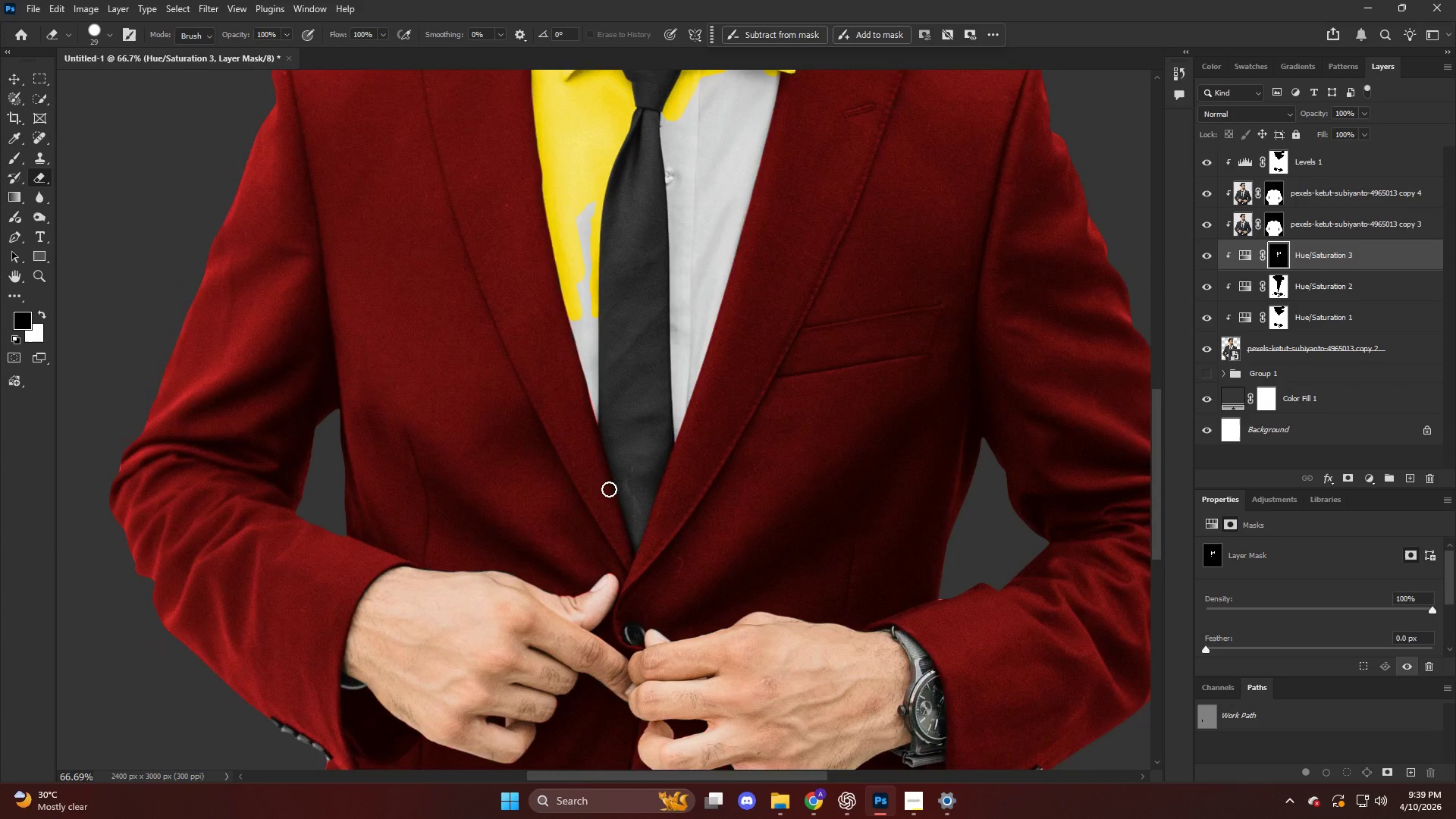 
key(Alt+AltLeft)
 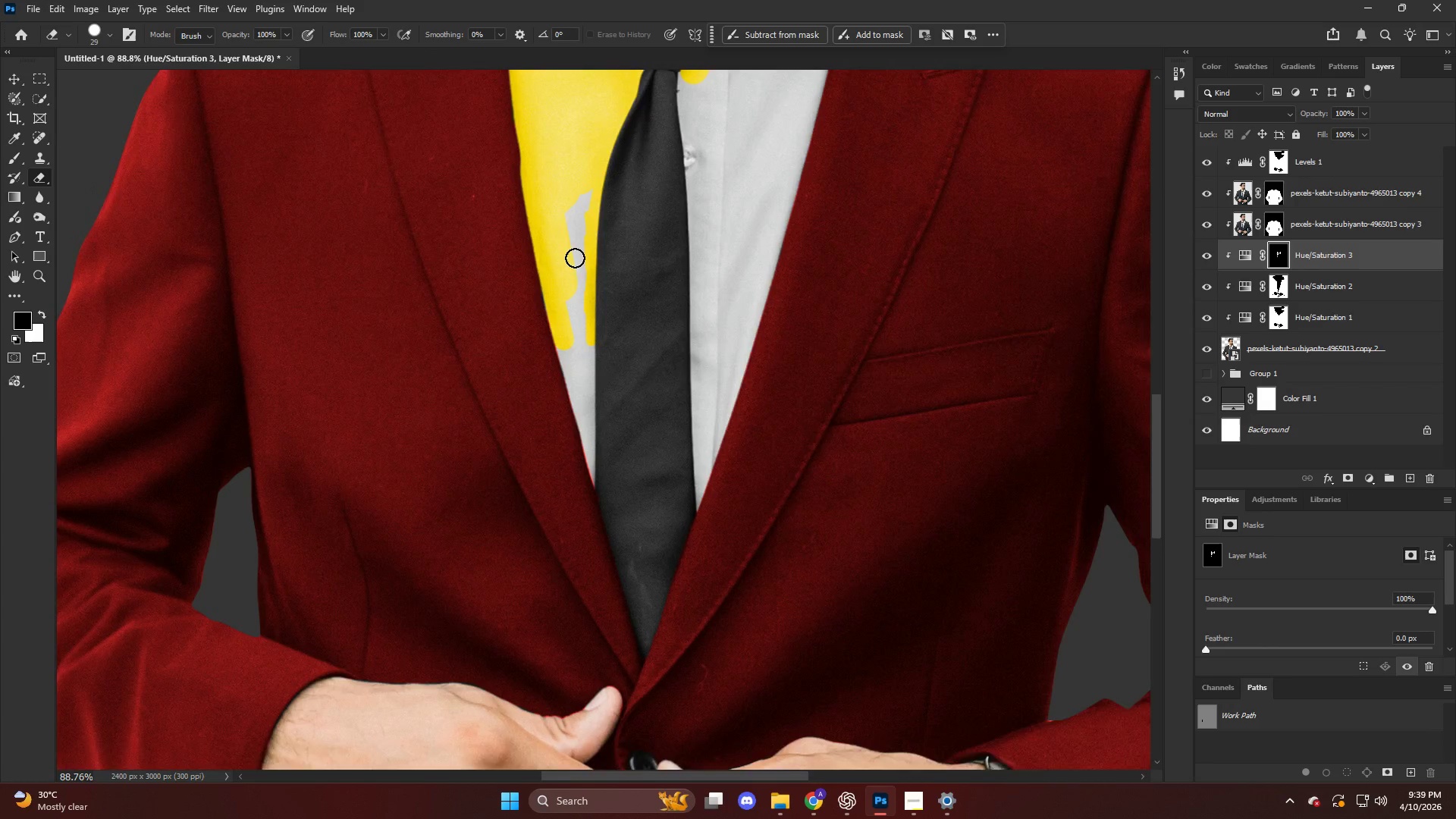 
hold_key(key=AltLeft, duration=1.06)
scroll: coordinate [612, 518], scroll_direction: up, amount: 8.0
 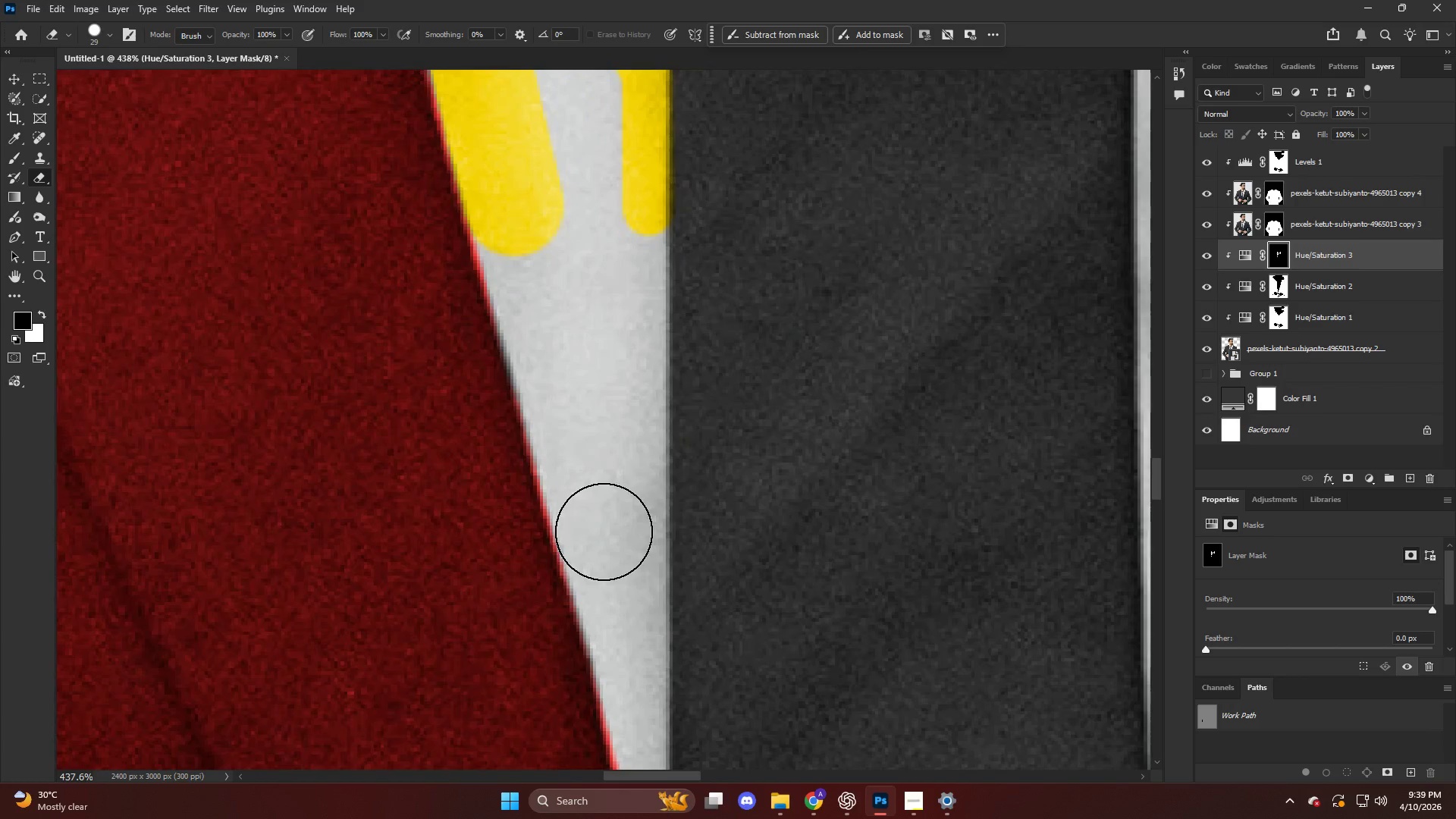 
left_click([603, 532])
 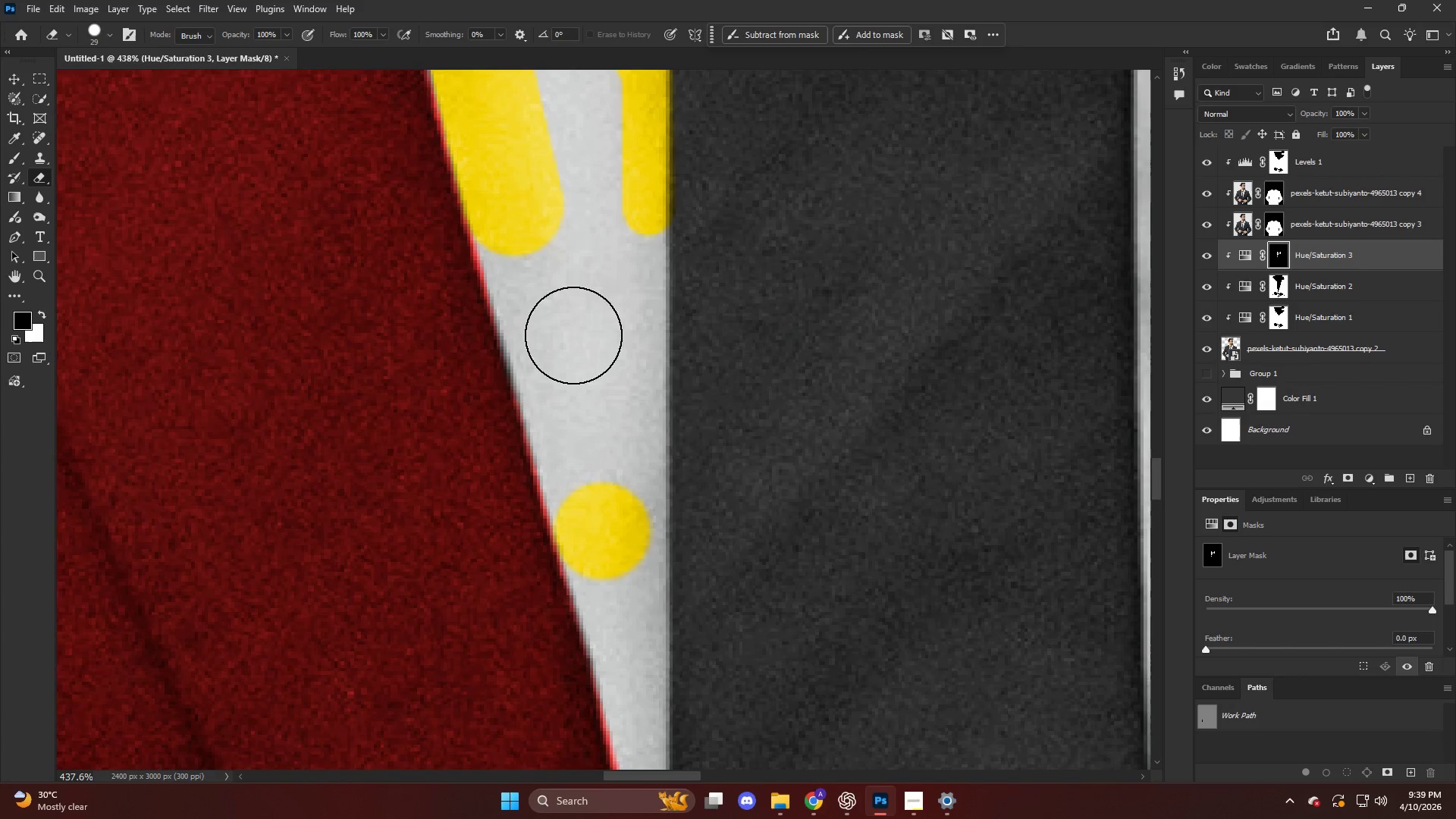 
hold_key(key=ShiftLeft, duration=0.95)
left_click([522, 234])
 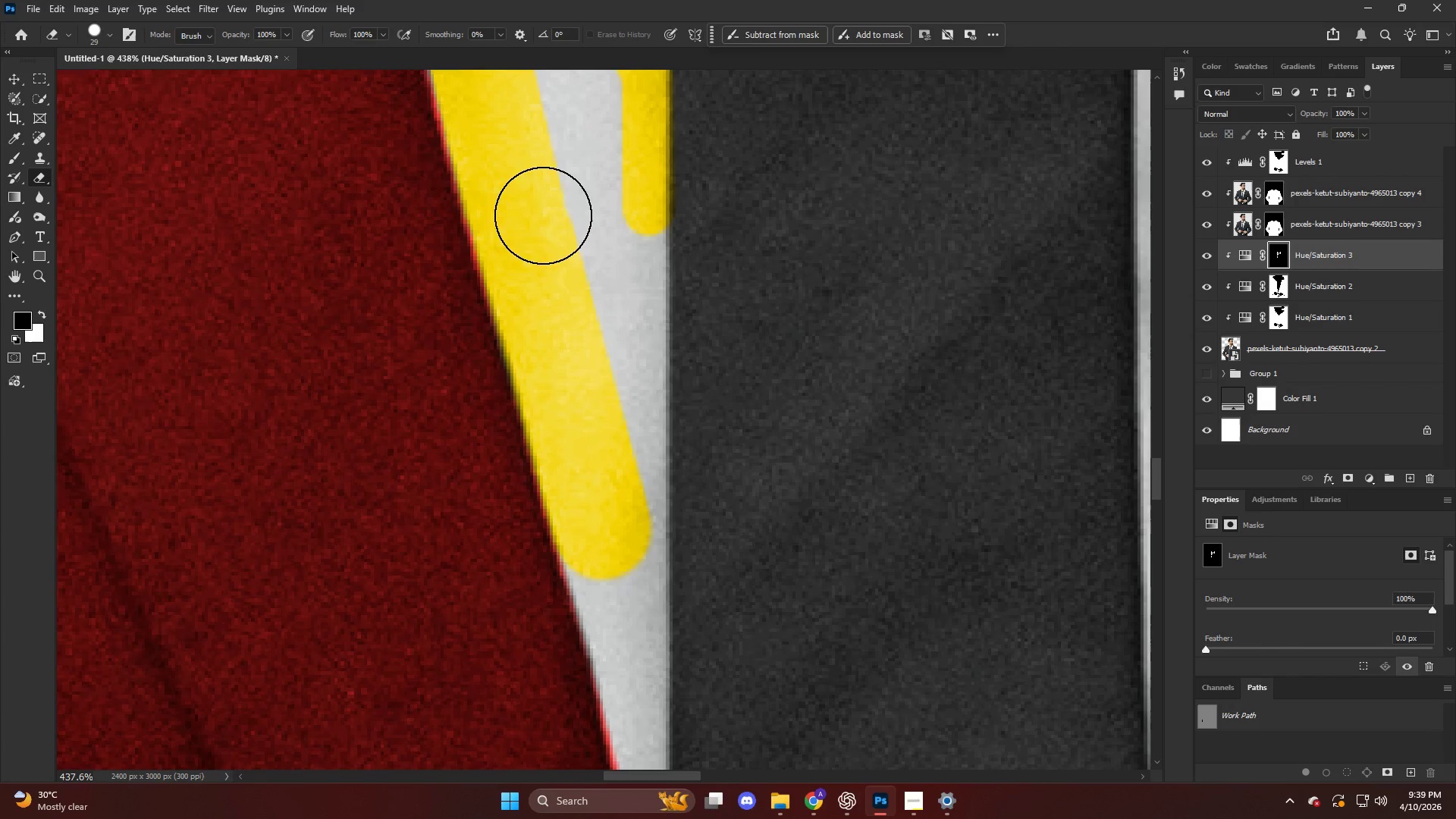 
left_click_drag(start_coordinate=[548, 209], to_coordinate=[566, 283])
 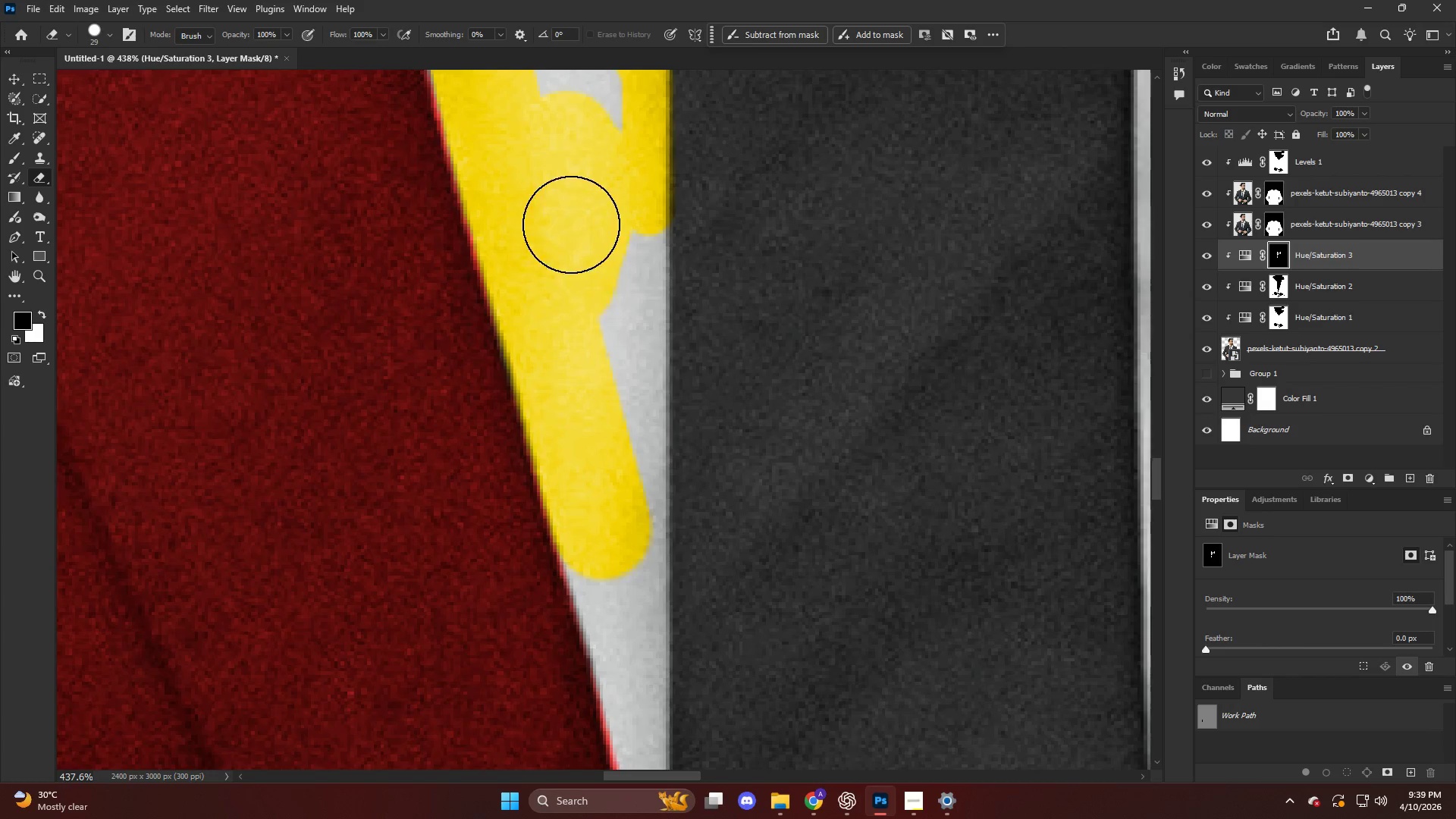 
left_click_drag(start_coordinate=[576, 207], to_coordinate=[585, 74])
 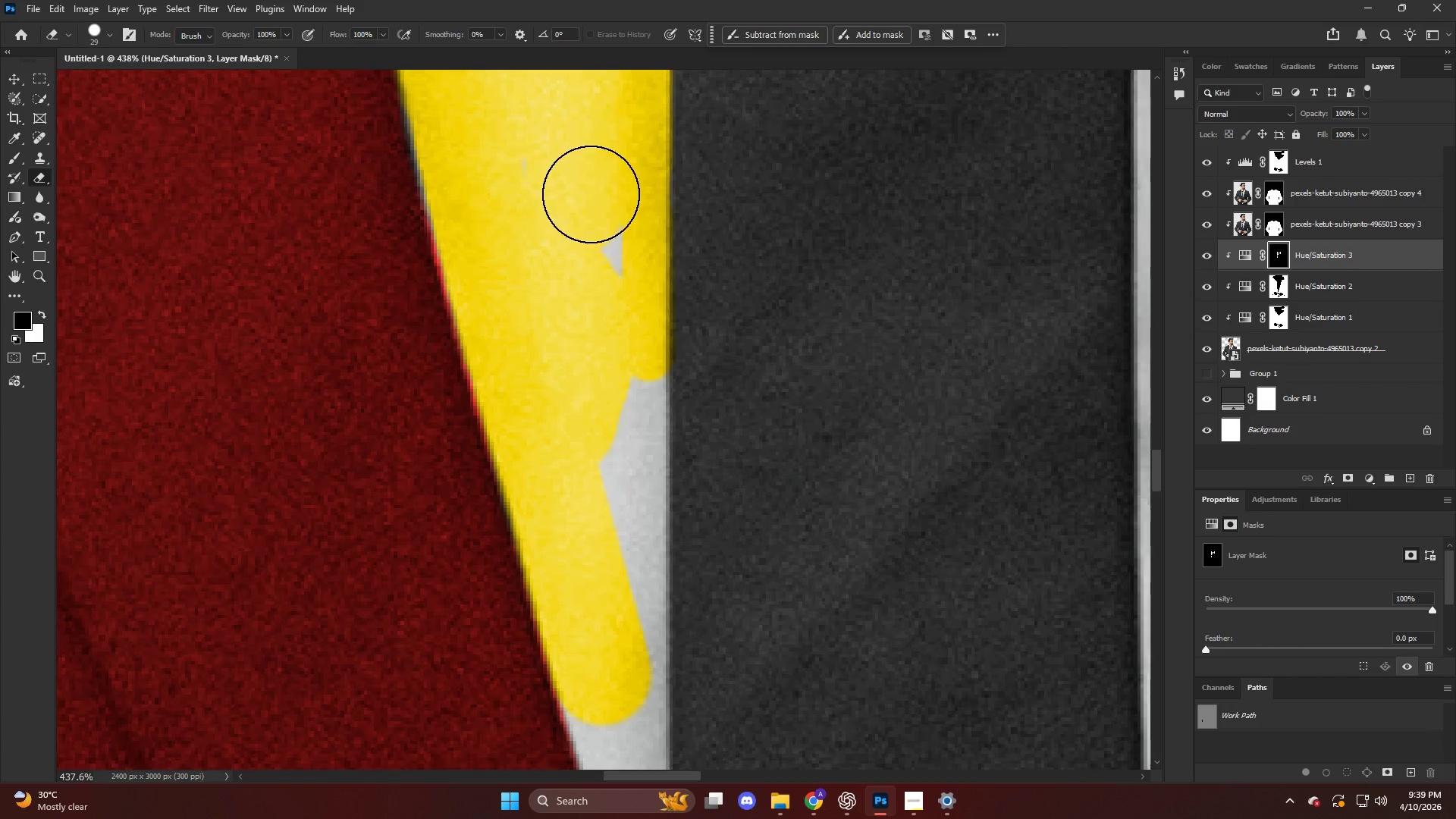 
scroll: coordinate [577, 205], scroll_direction: up, amount: 12.0
 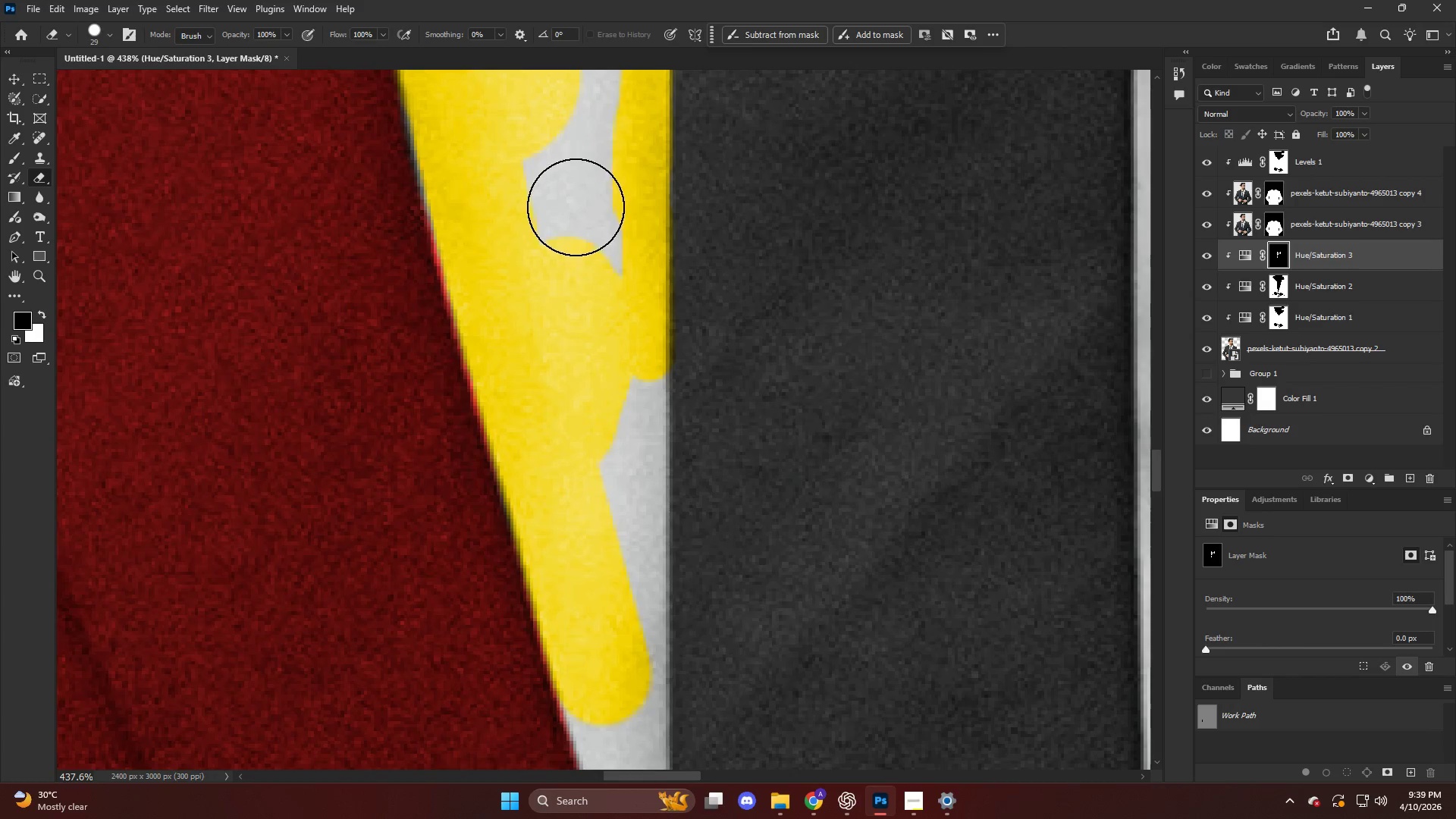 
left_click_drag(start_coordinate=[600, 171], to_coordinate=[577, 93])
 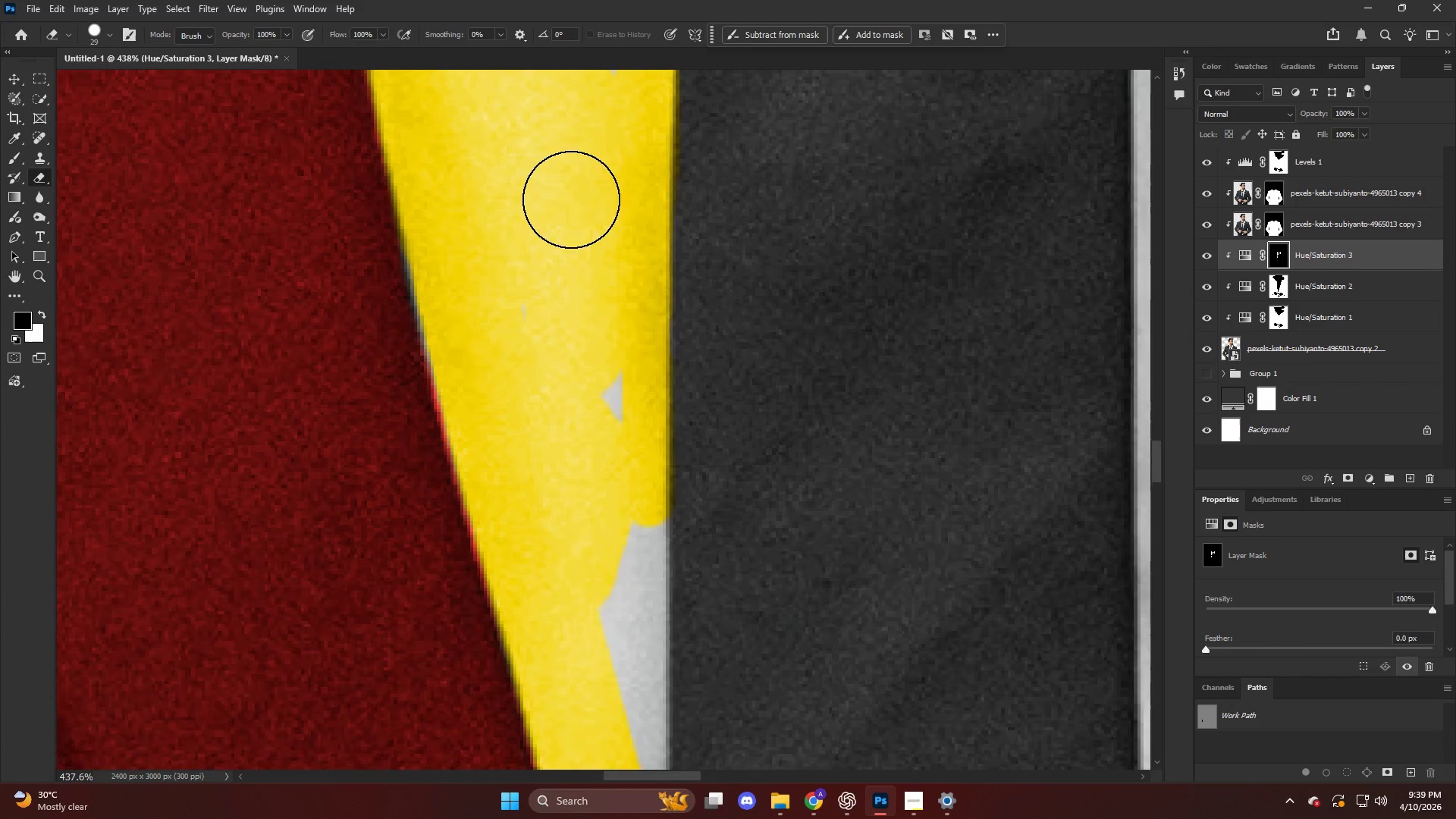 
scroll: coordinate [592, 222], scroll_direction: up, amount: 11.0
 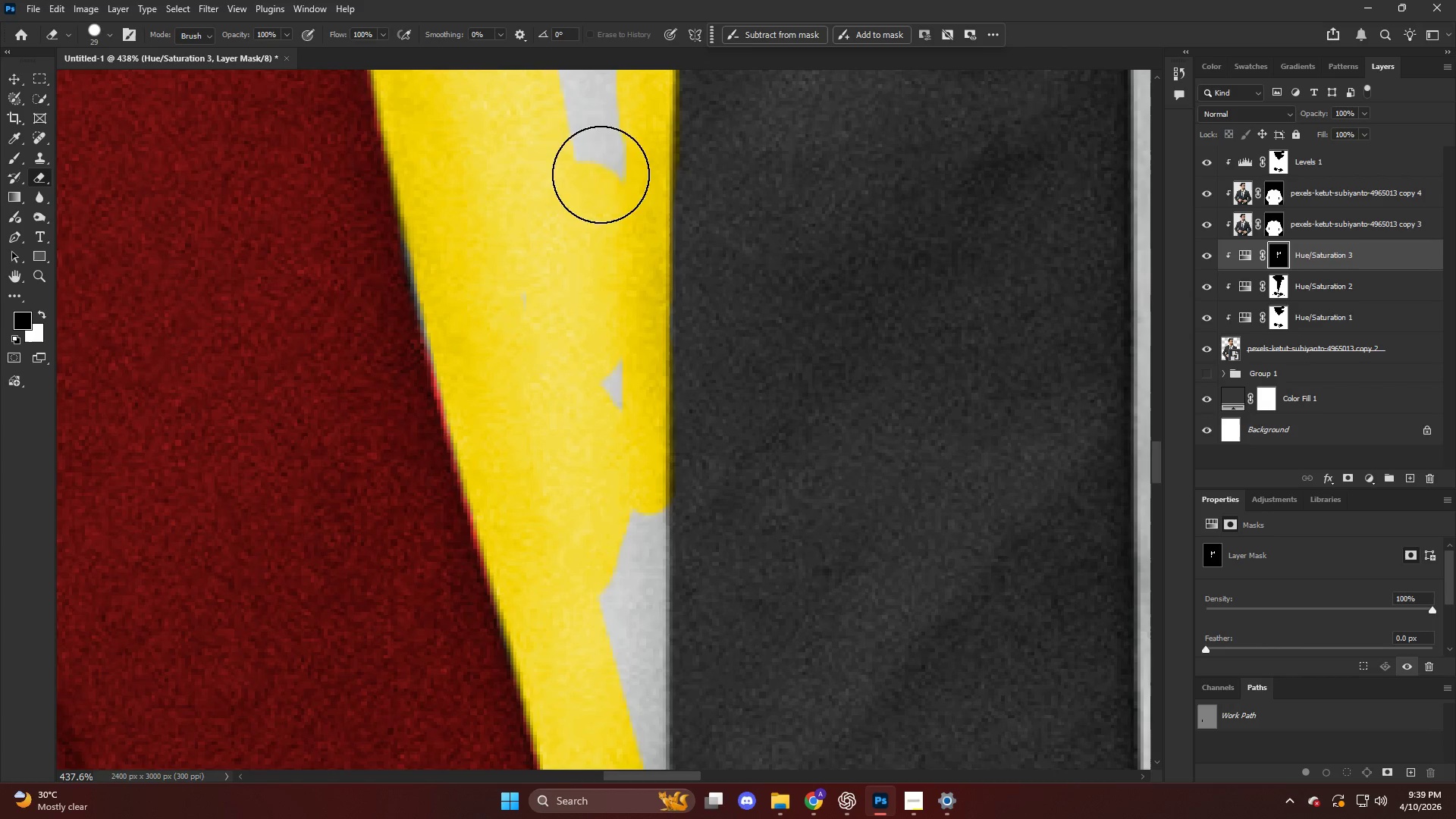 
key(Alt+AltLeft)
 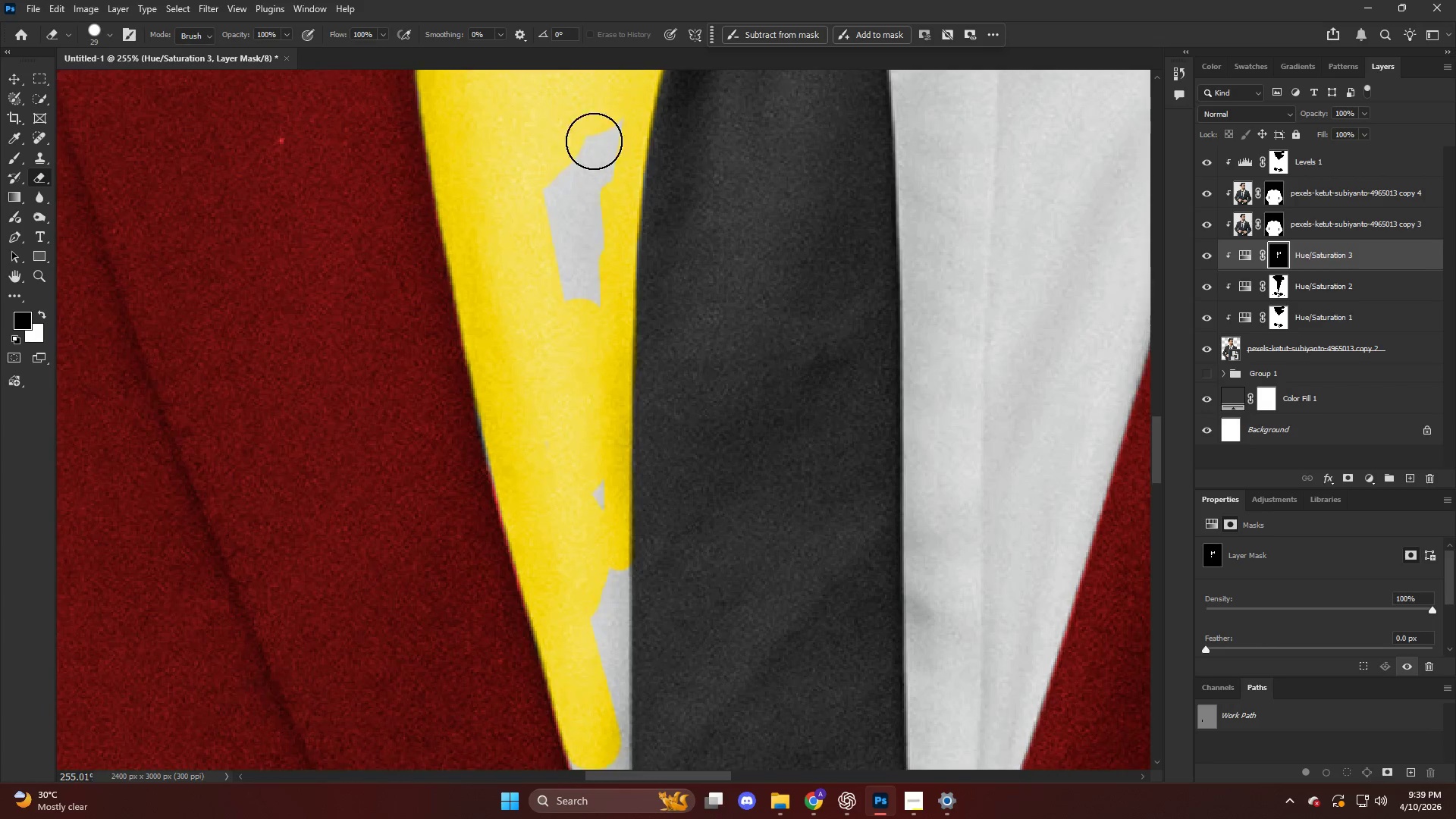 
left_click_drag(start_coordinate=[603, 121], to_coordinate=[583, 353])
 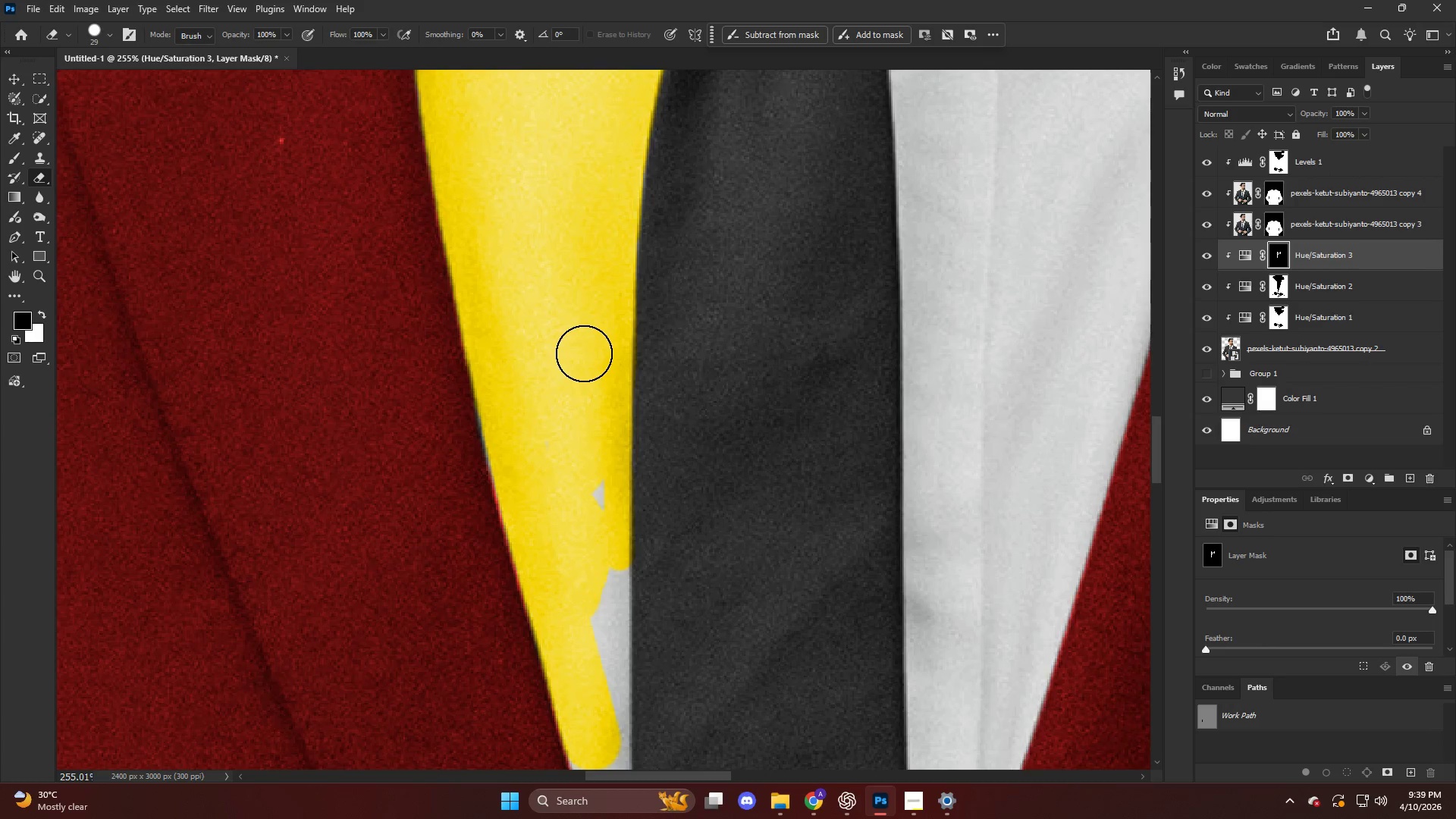 
scroll: coordinate [570, 215], scroll_direction: up, amount: 14.0
 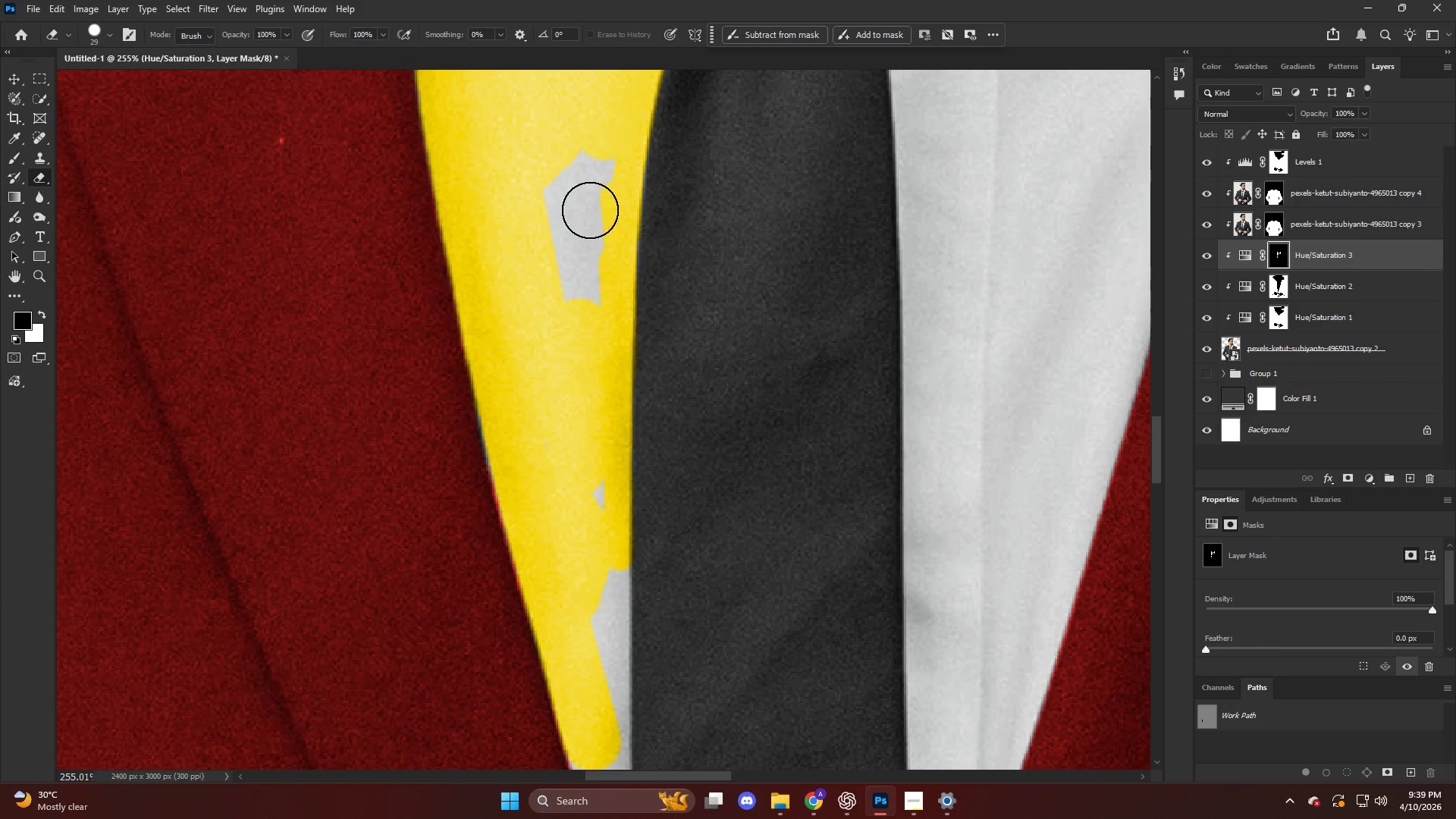 
left_click_drag(start_coordinate=[584, 360], to_coordinate=[585, 413])
 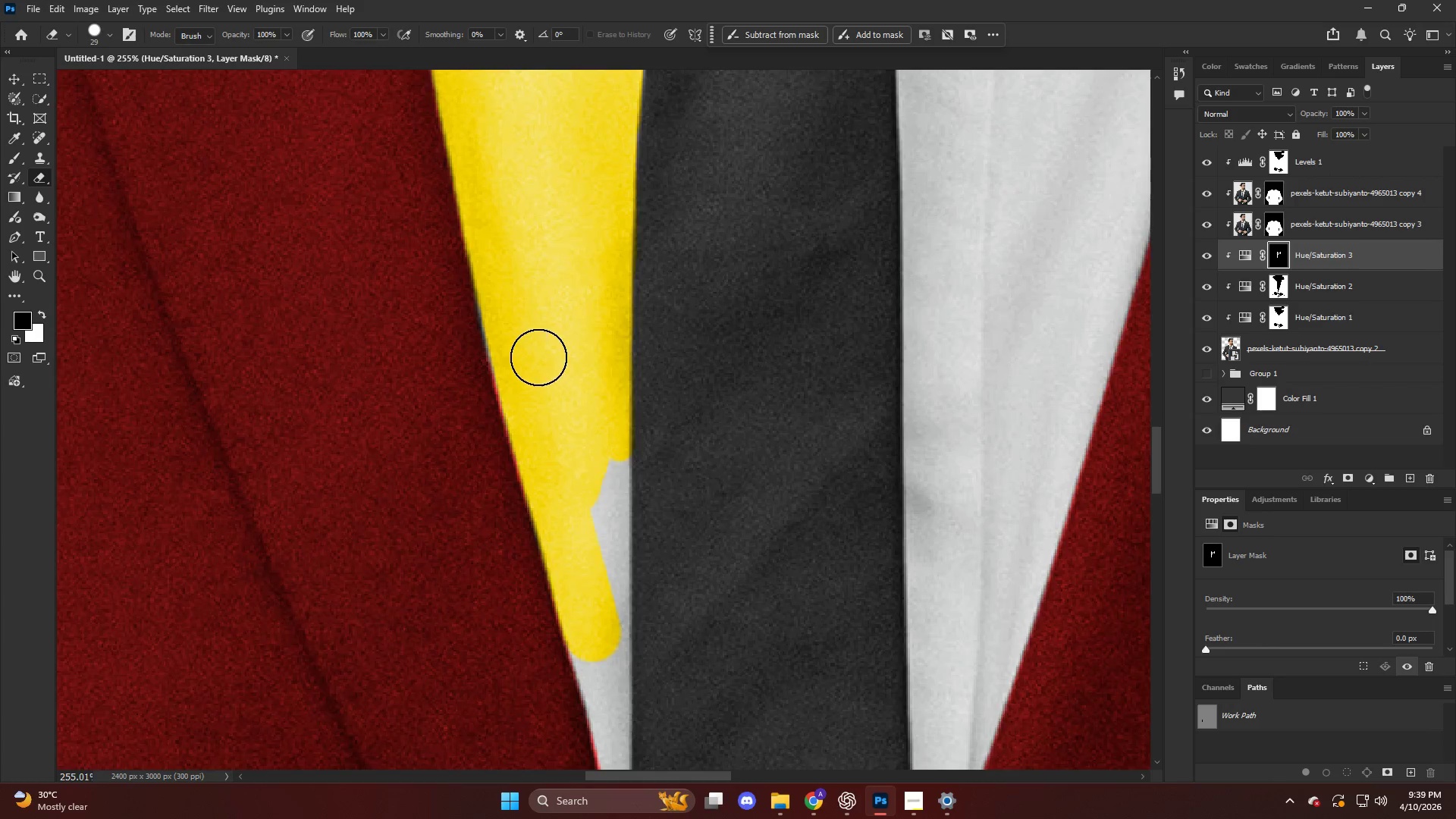 
scroll: coordinate [586, 360], scroll_direction: down, amount: 9.0
 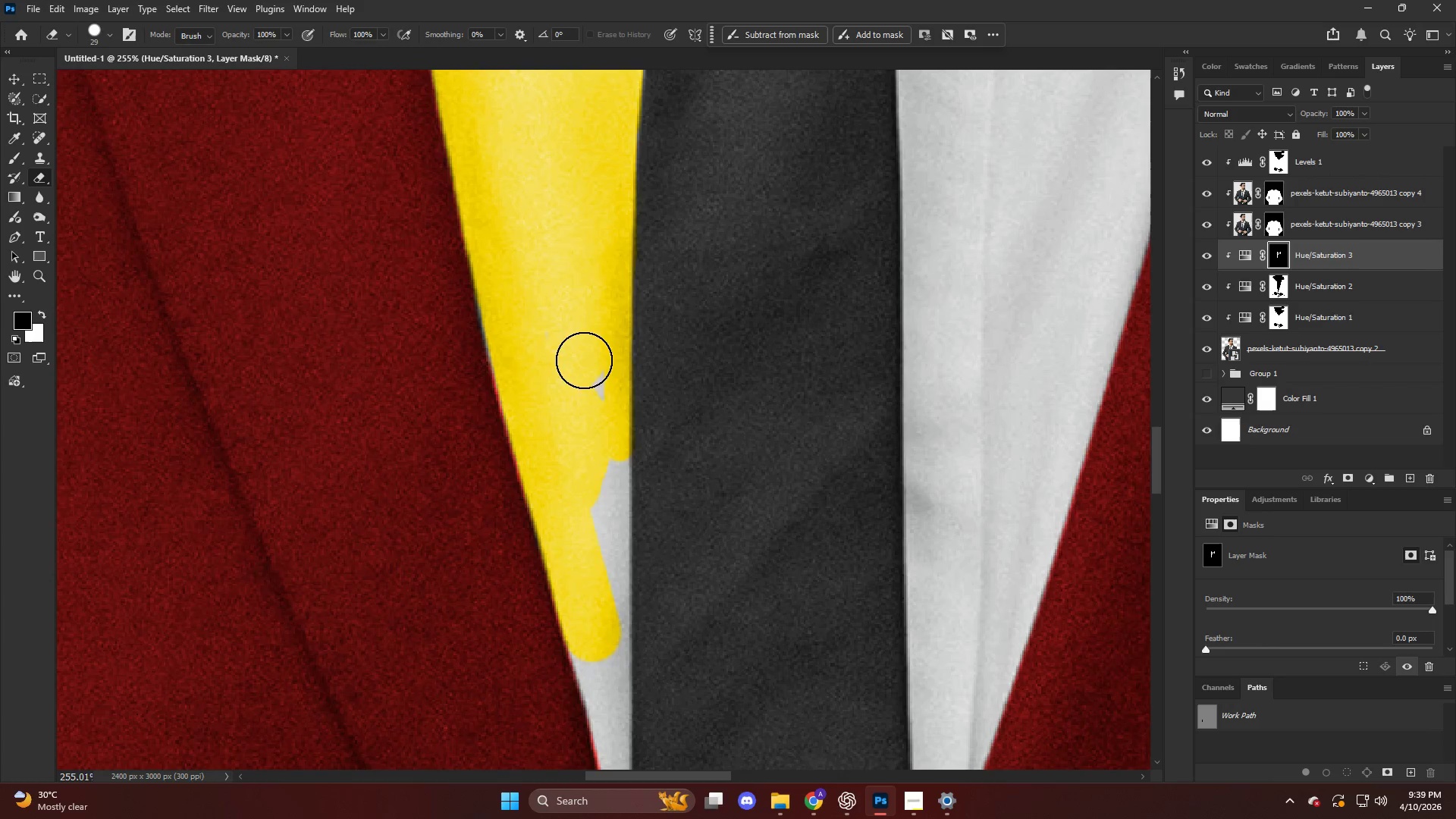 
key(Alt+AltLeft)
 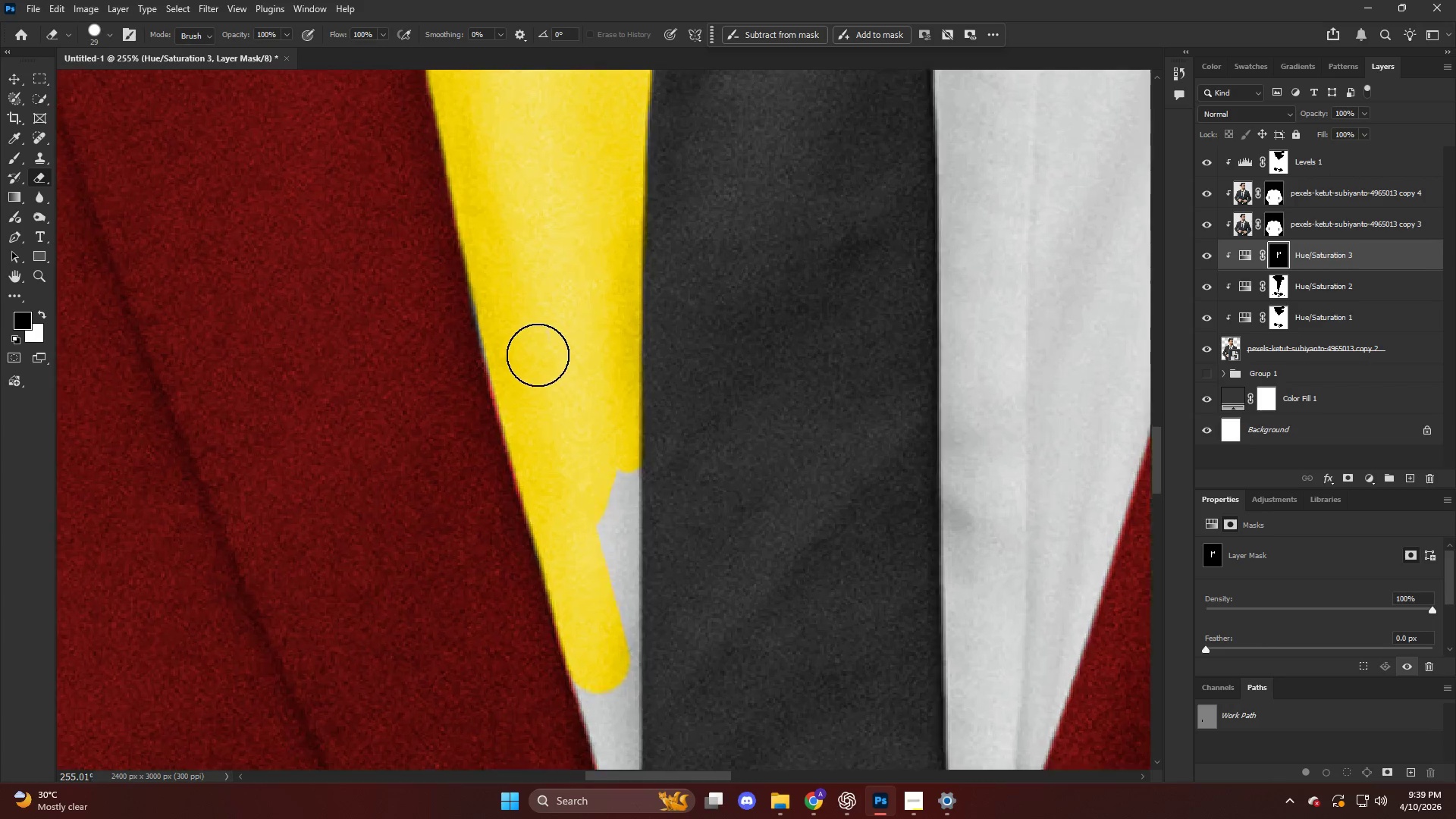 
scroll: coordinate [538, 355], scroll_direction: up, amount: 4.0
 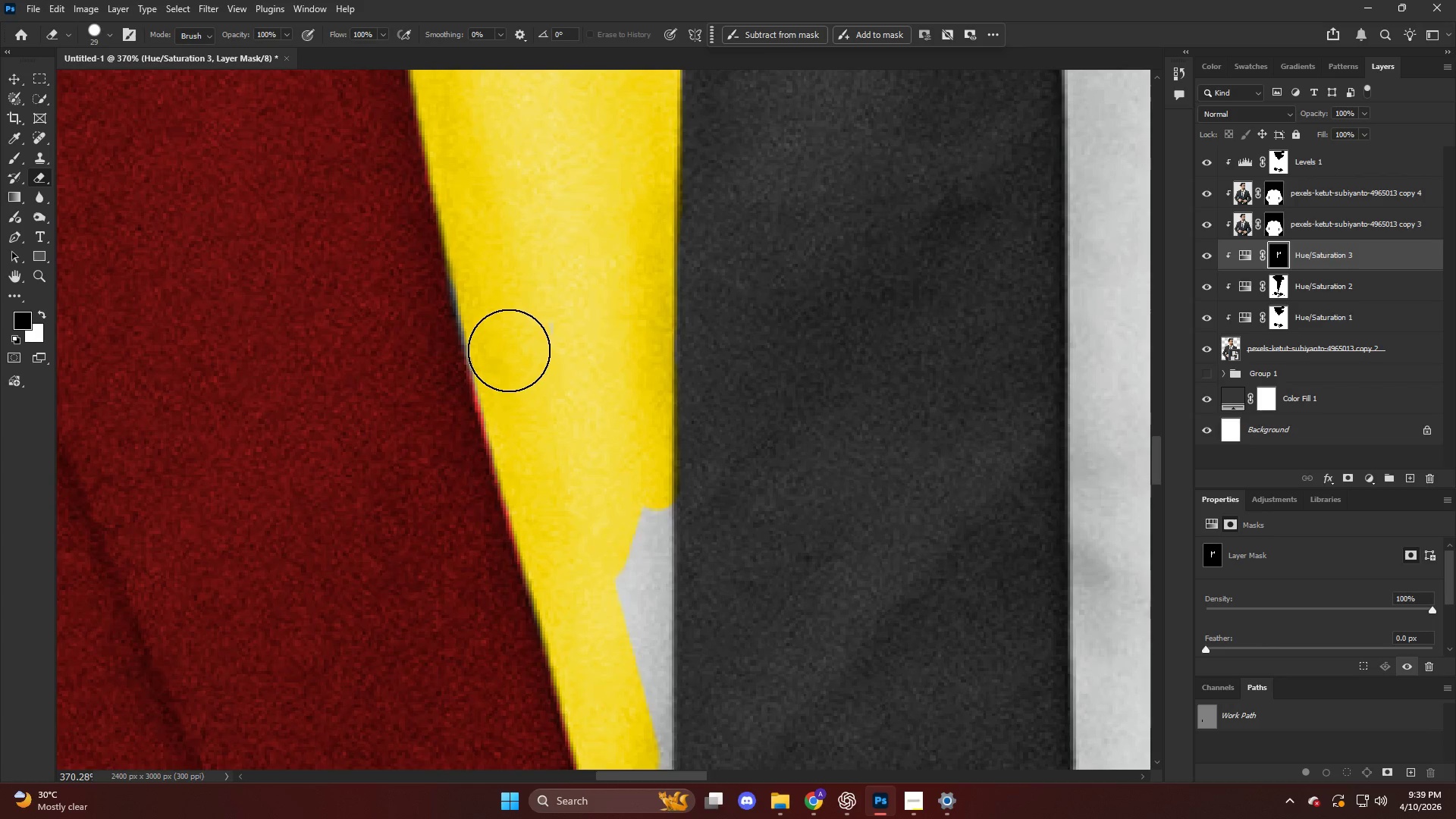 
left_click([508, 350])
 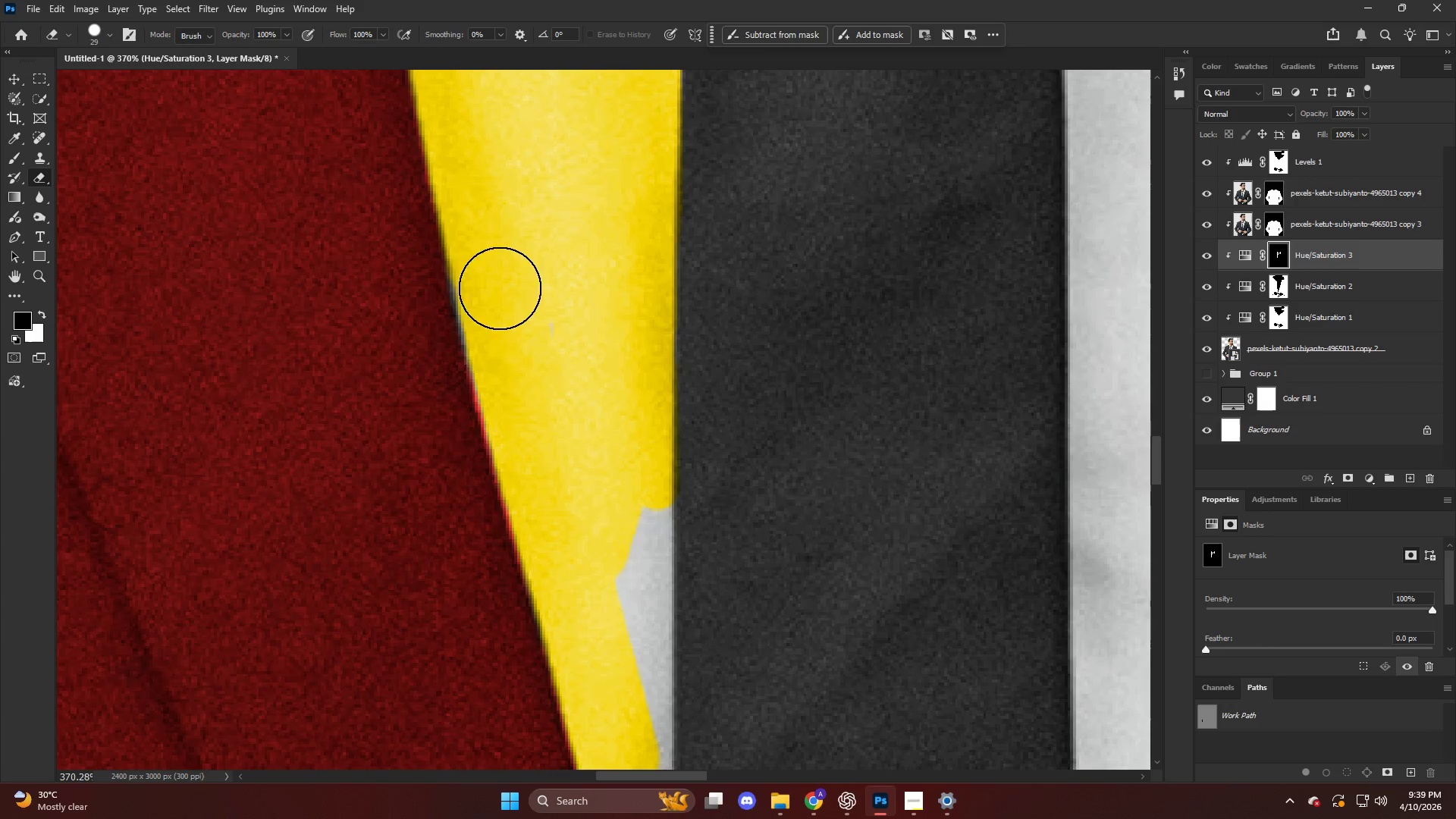 
hold_key(key=ShiftLeft, duration=0.39)
double_click([488, 261])
 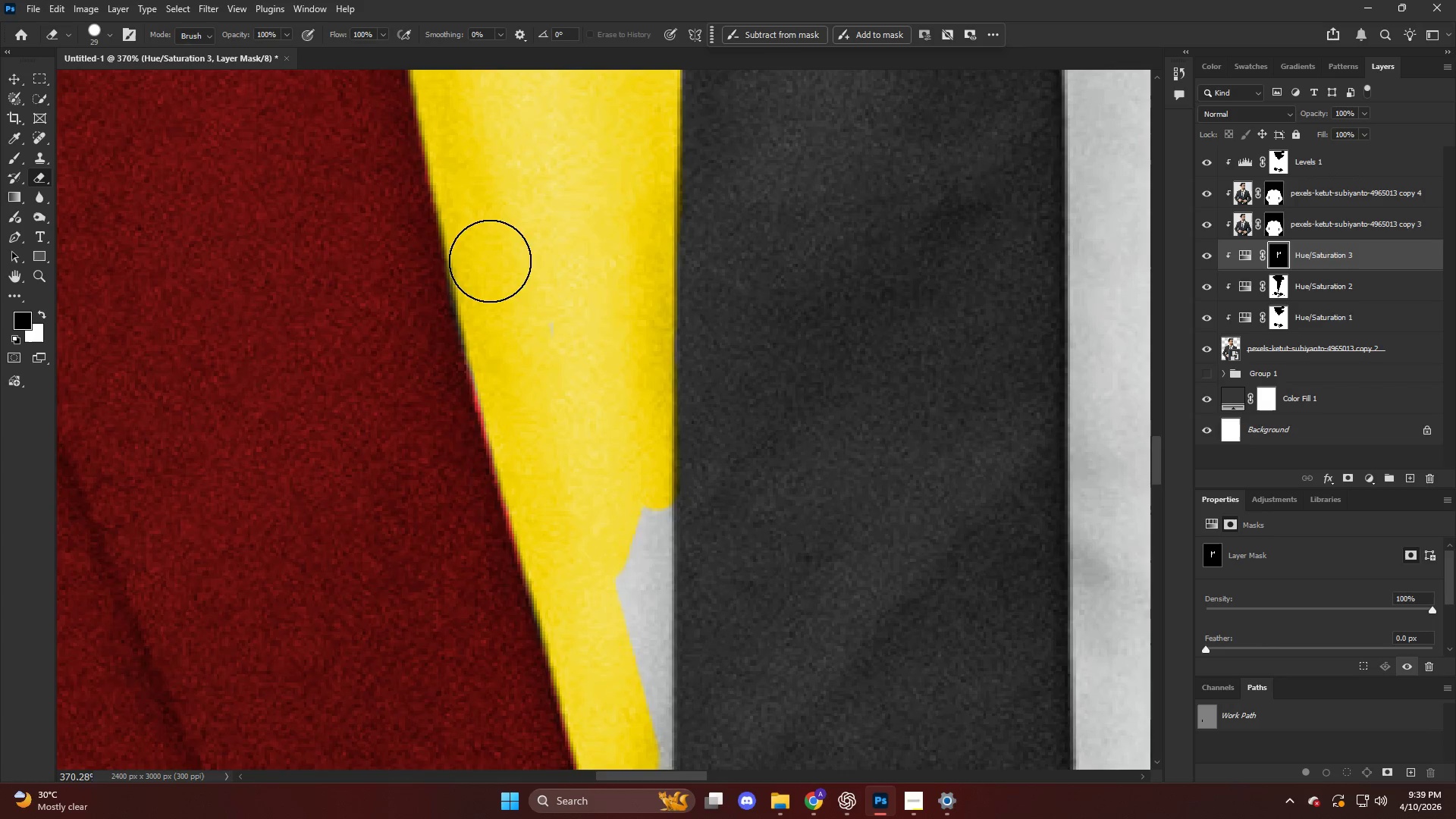 
key(Alt+AltLeft)
 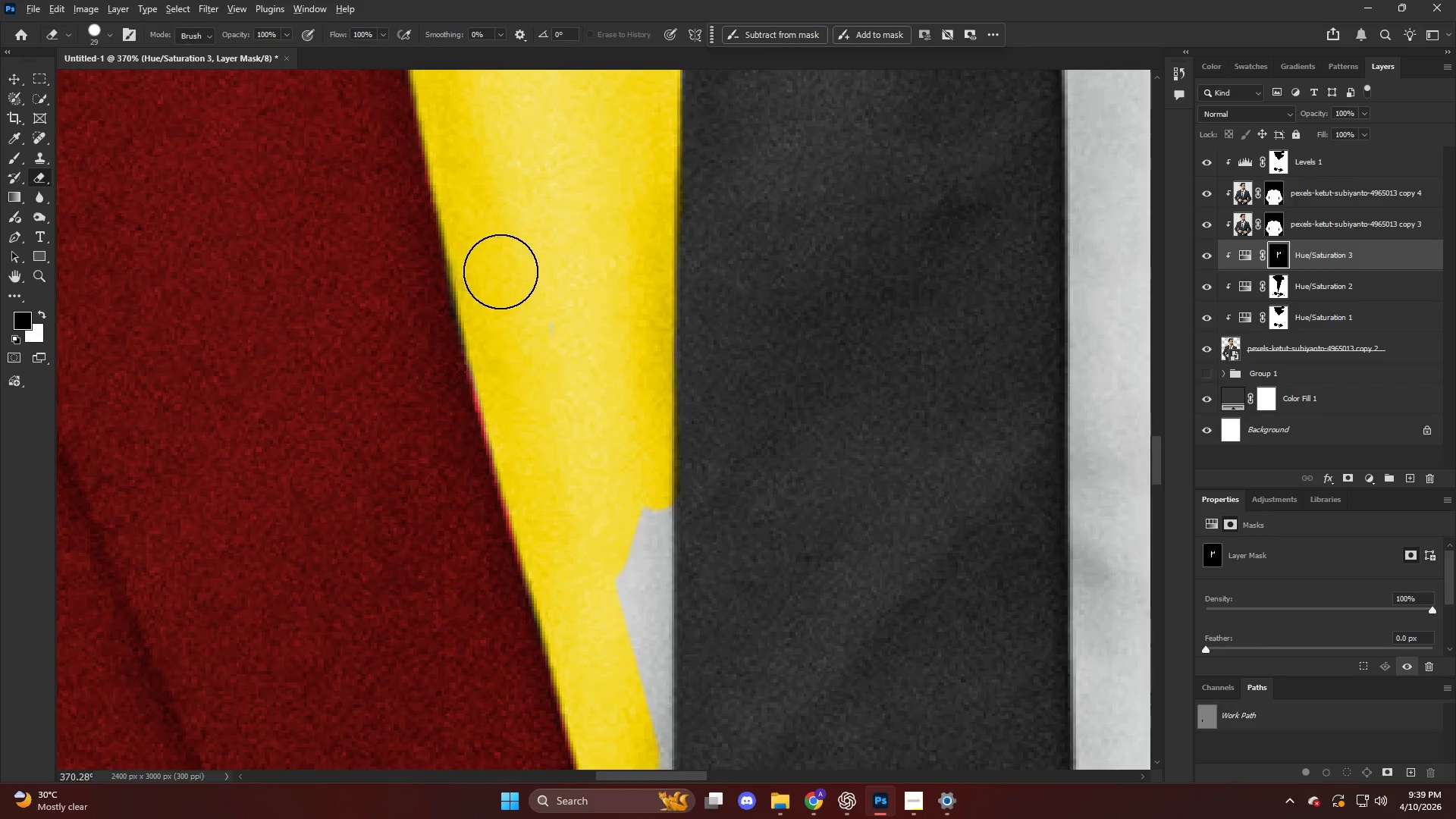 
left_click_drag(start_coordinate=[515, 277], to_coordinate=[551, 334])
 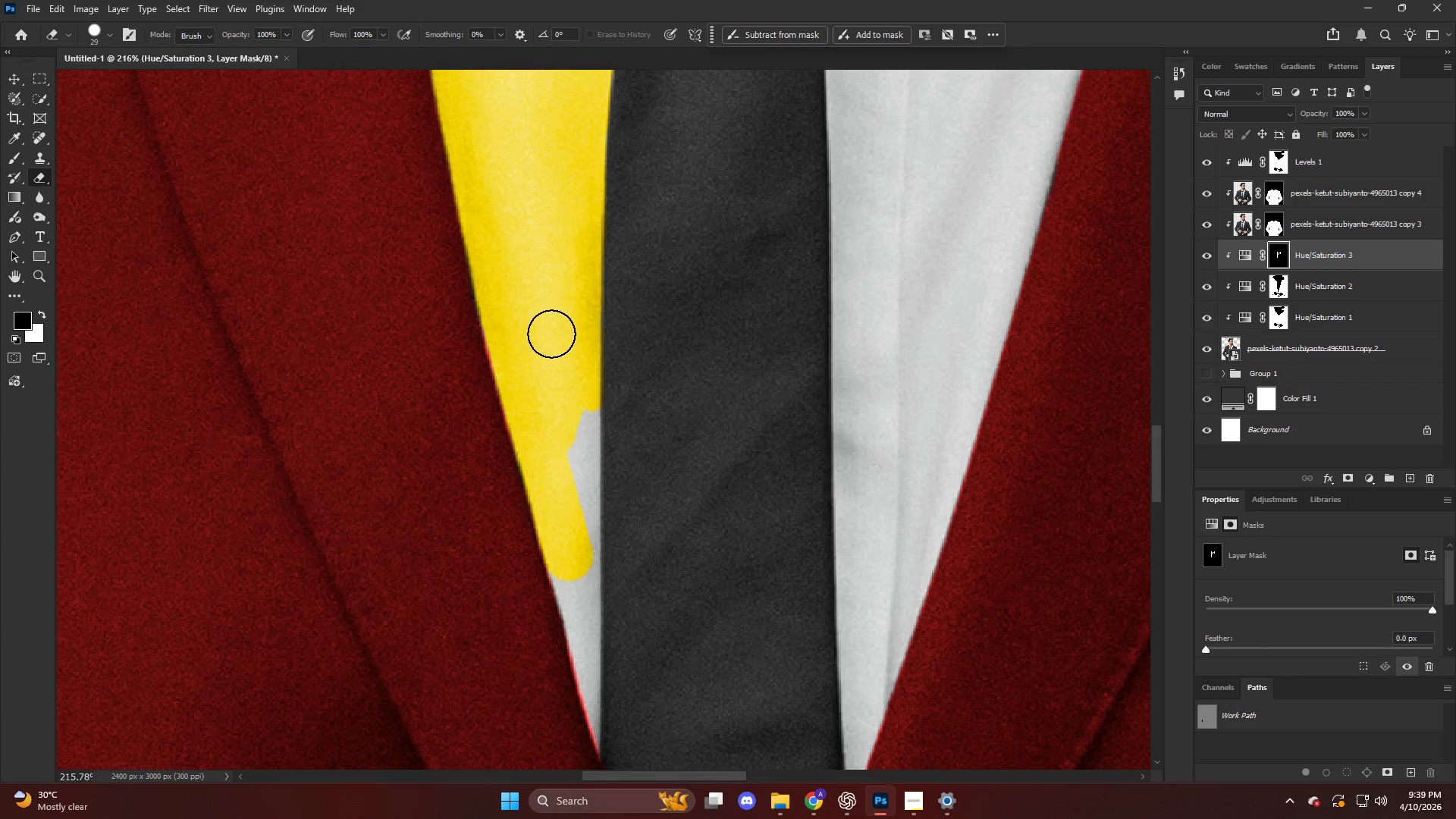 
scroll: coordinate [500, 275], scroll_direction: down, amount: 6.0
 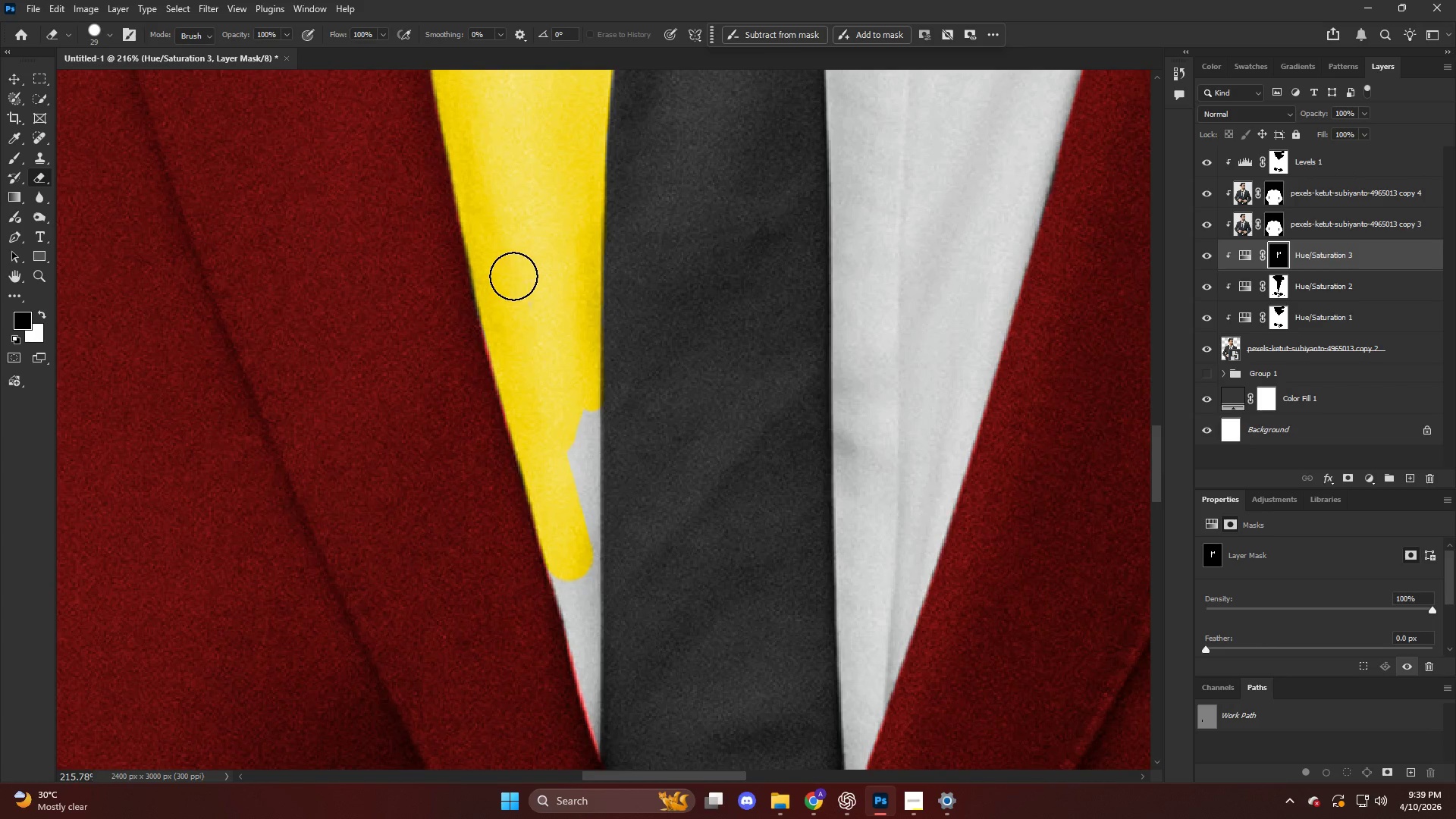 
key(Alt+AltLeft)
 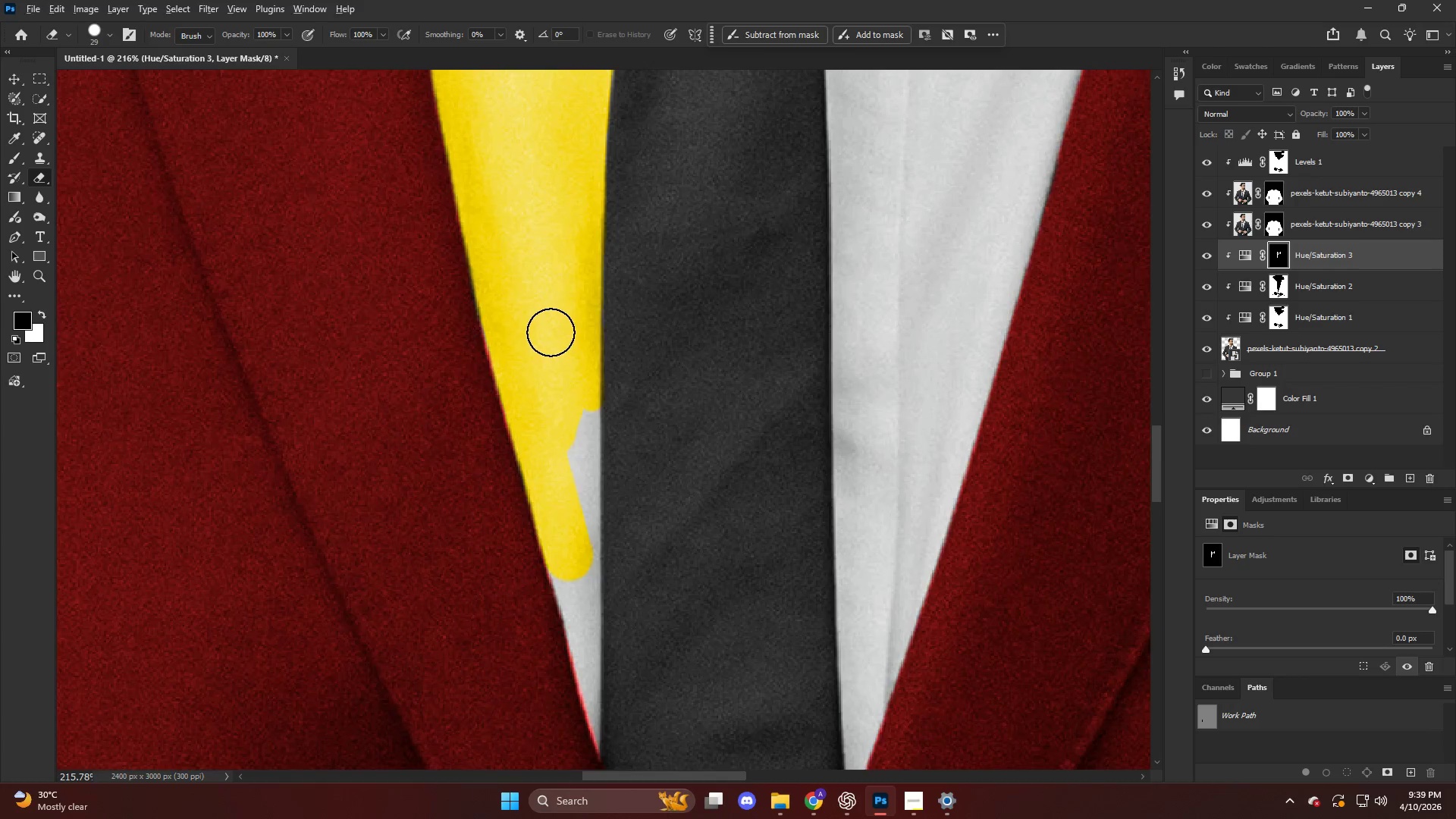 
key(Alt+AltLeft)
 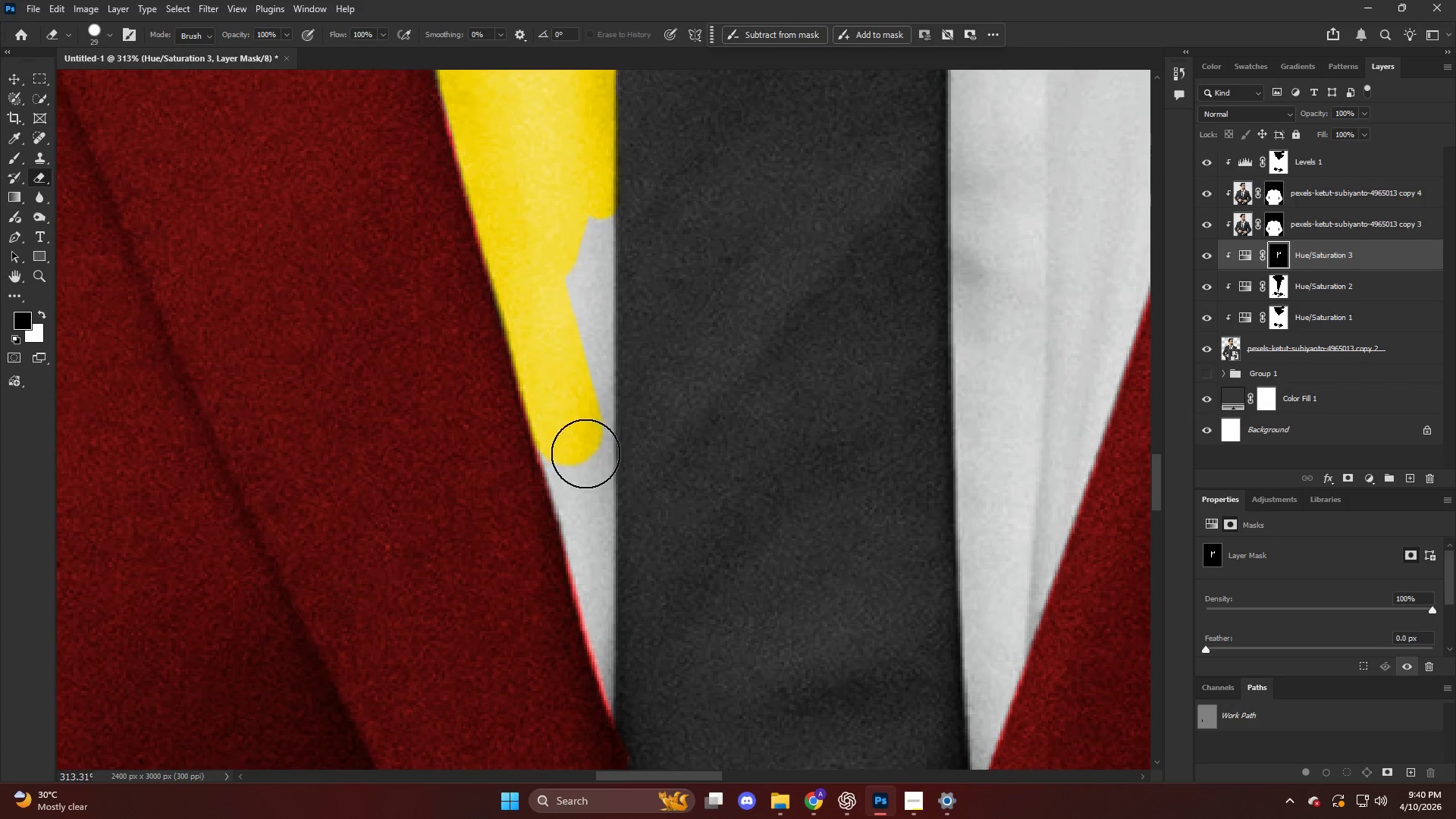 
hold_key(key=AltLeft, duration=0.88)
 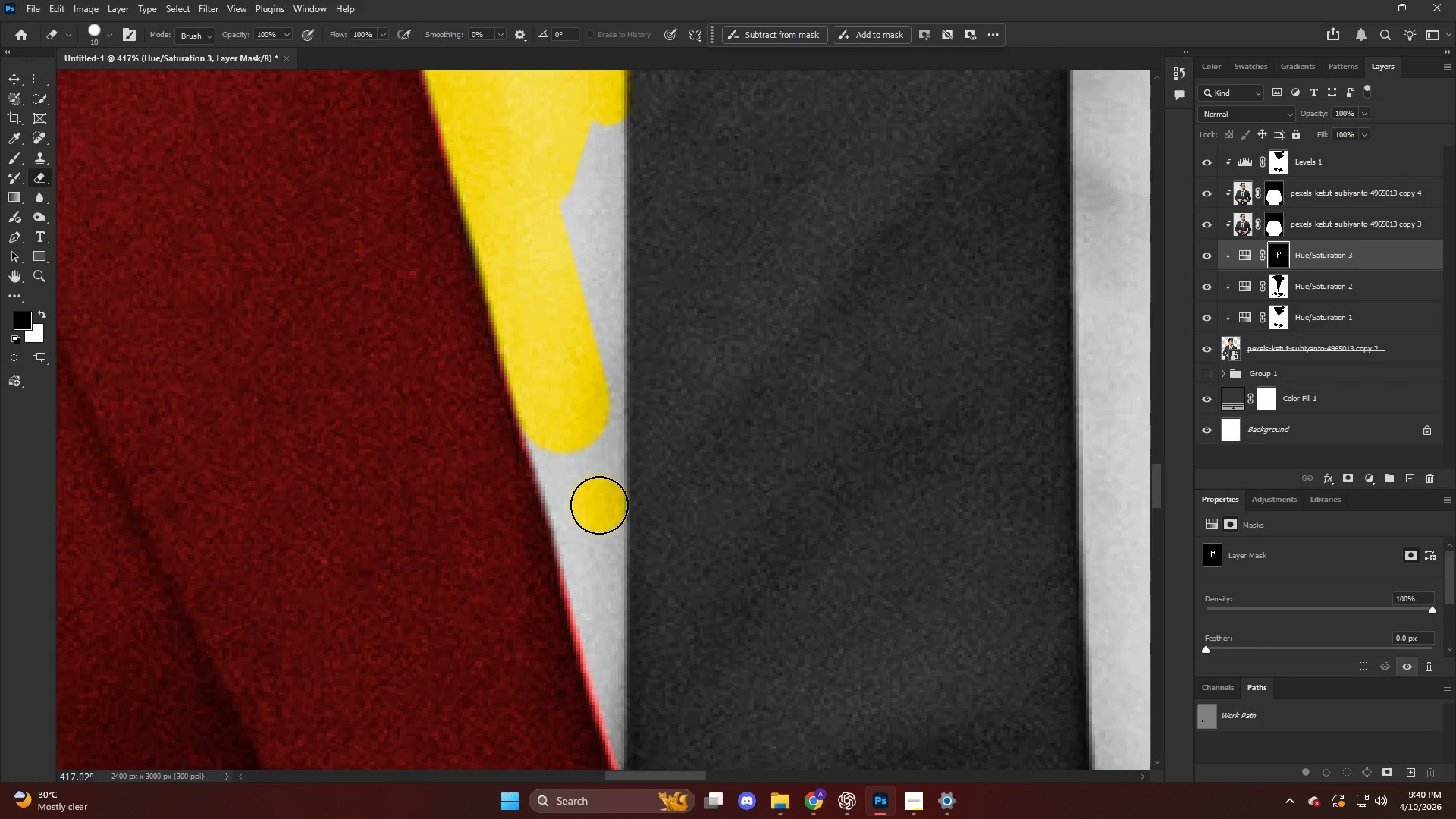 
scroll: coordinate [566, 357], scroll_direction: down, amount: 7.0
 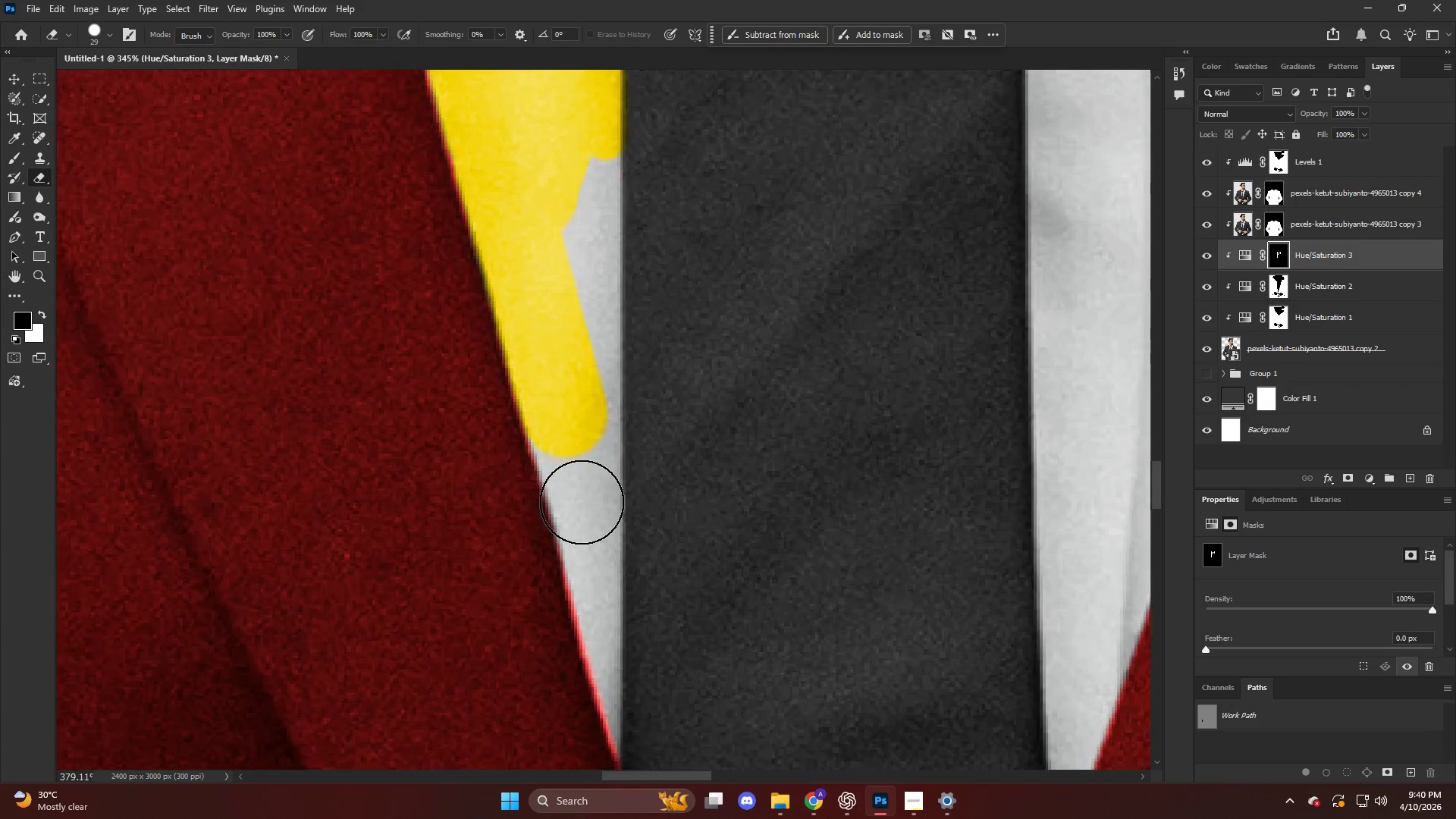 
scroll: coordinate [581, 502], scroll_direction: up, amount: 3.0
 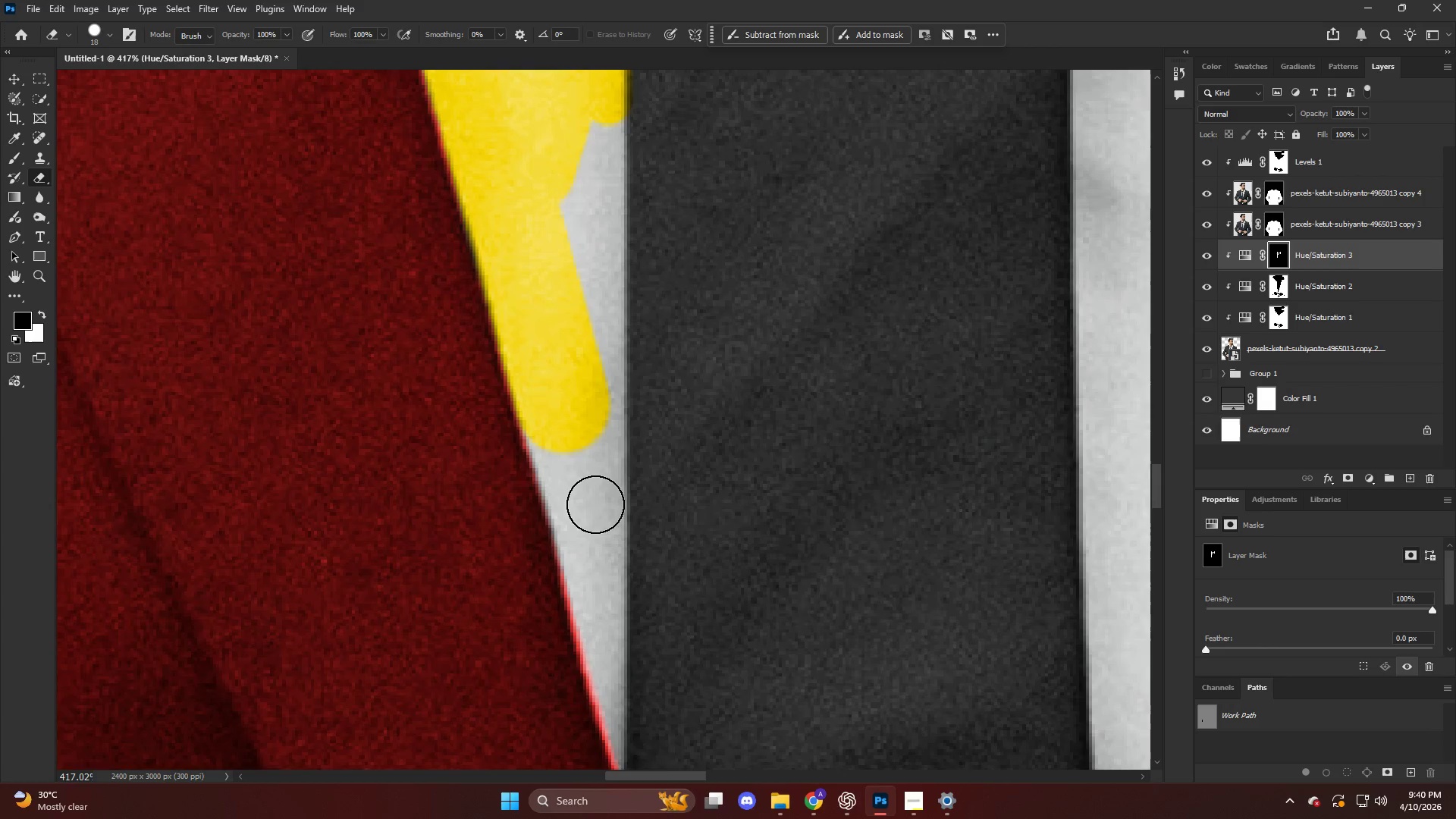 
left_click([599, 505])
 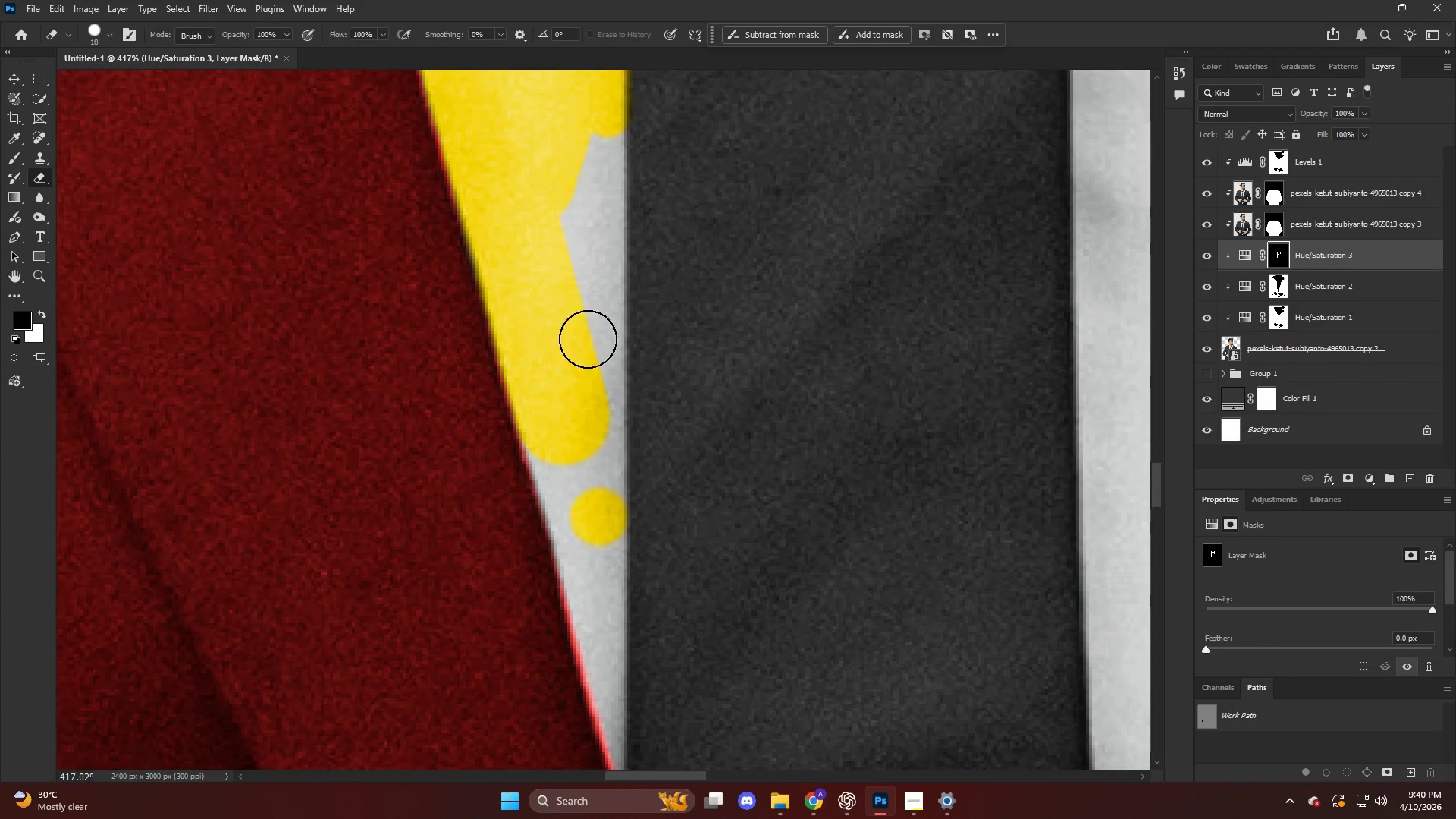 
hold_key(key=ShiftLeft, duration=1.16)
 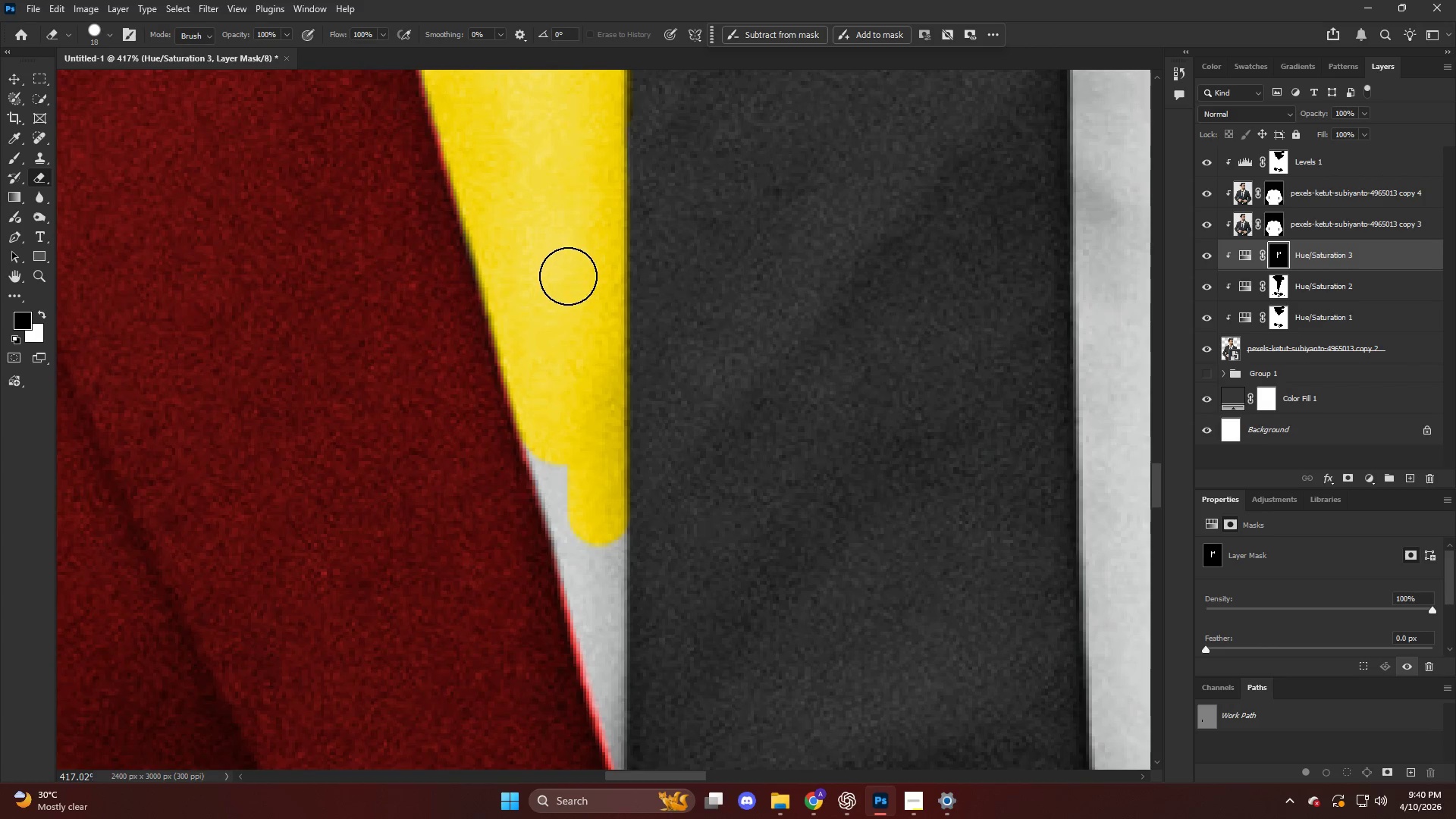 
scroll: coordinate [588, 447], scroll_direction: up, amount: 1.0
 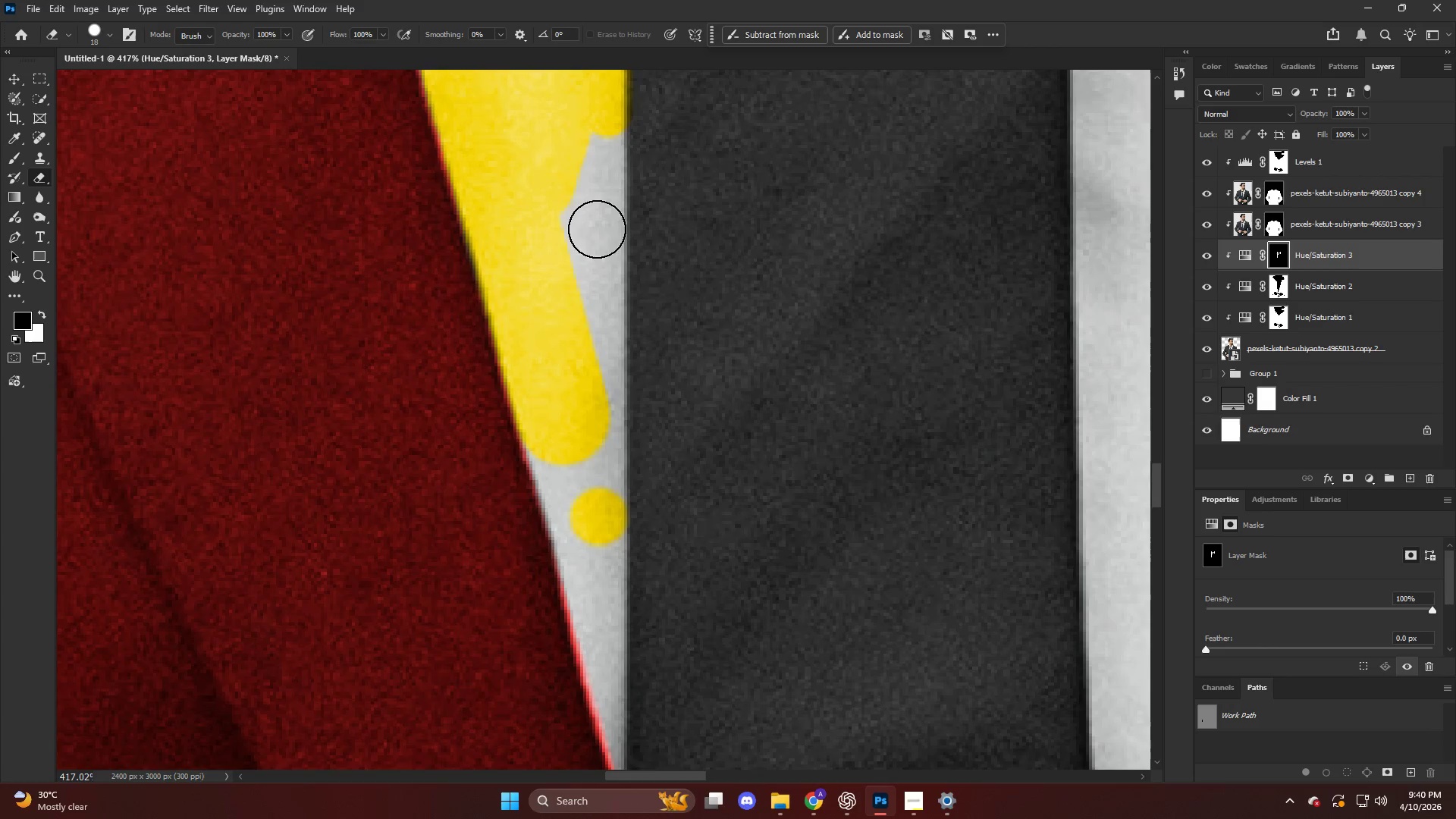 
double_click([596, 132])
 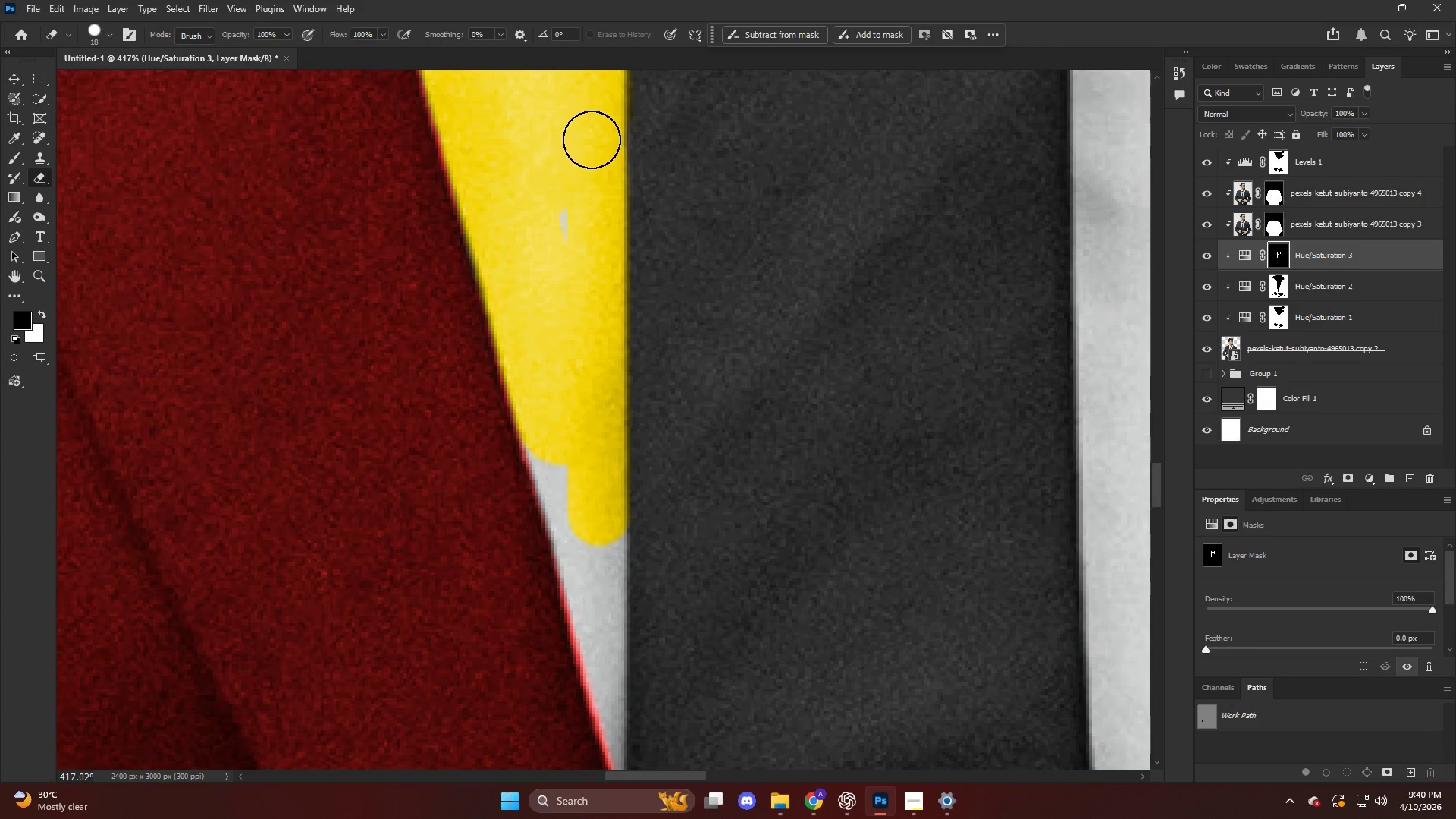 
left_click_drag(start_coordinate=[586, 158], to_coordinate=[568, 276])
 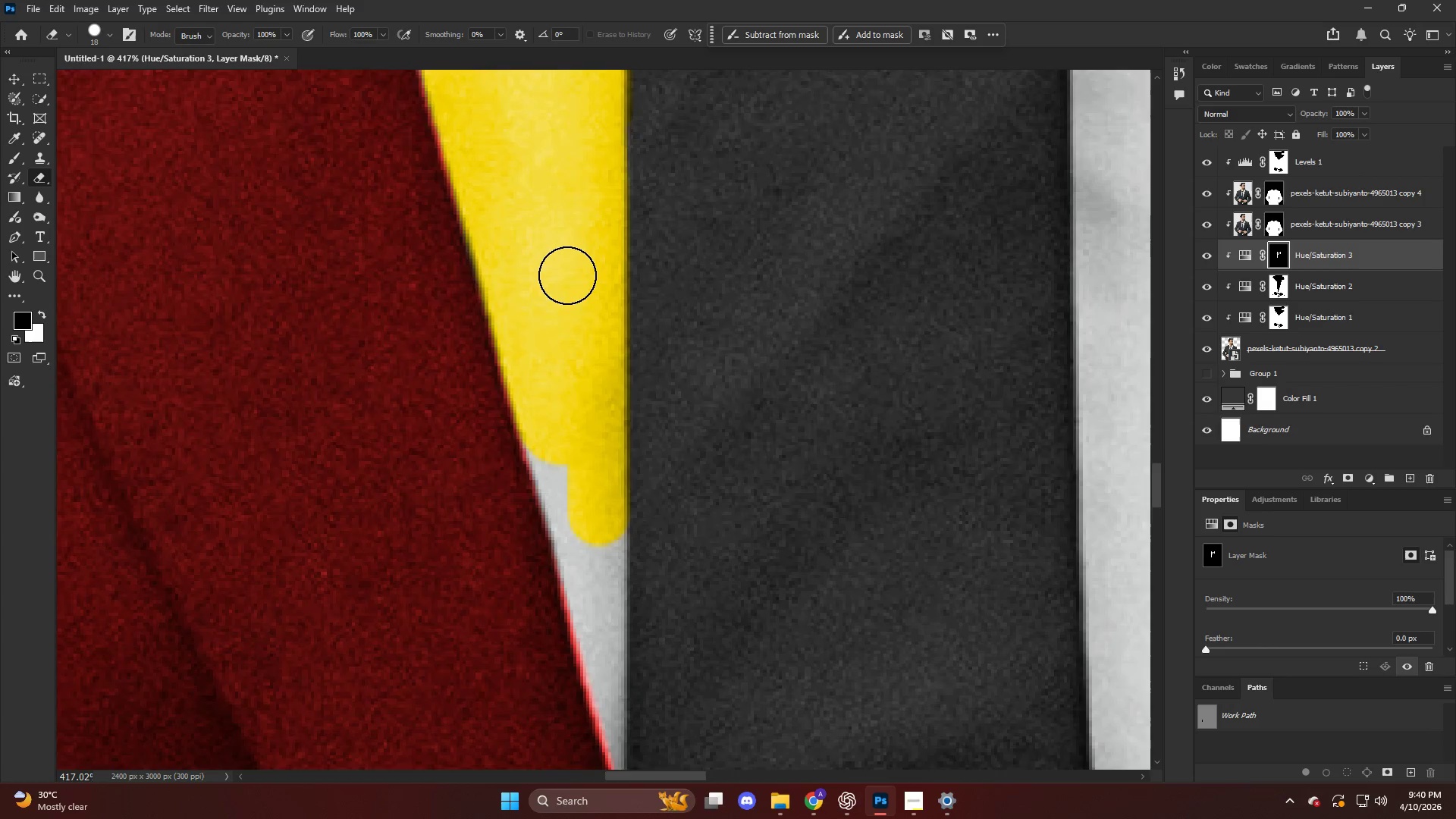 
hold_key(key=AltLeft, duration=0.62)
 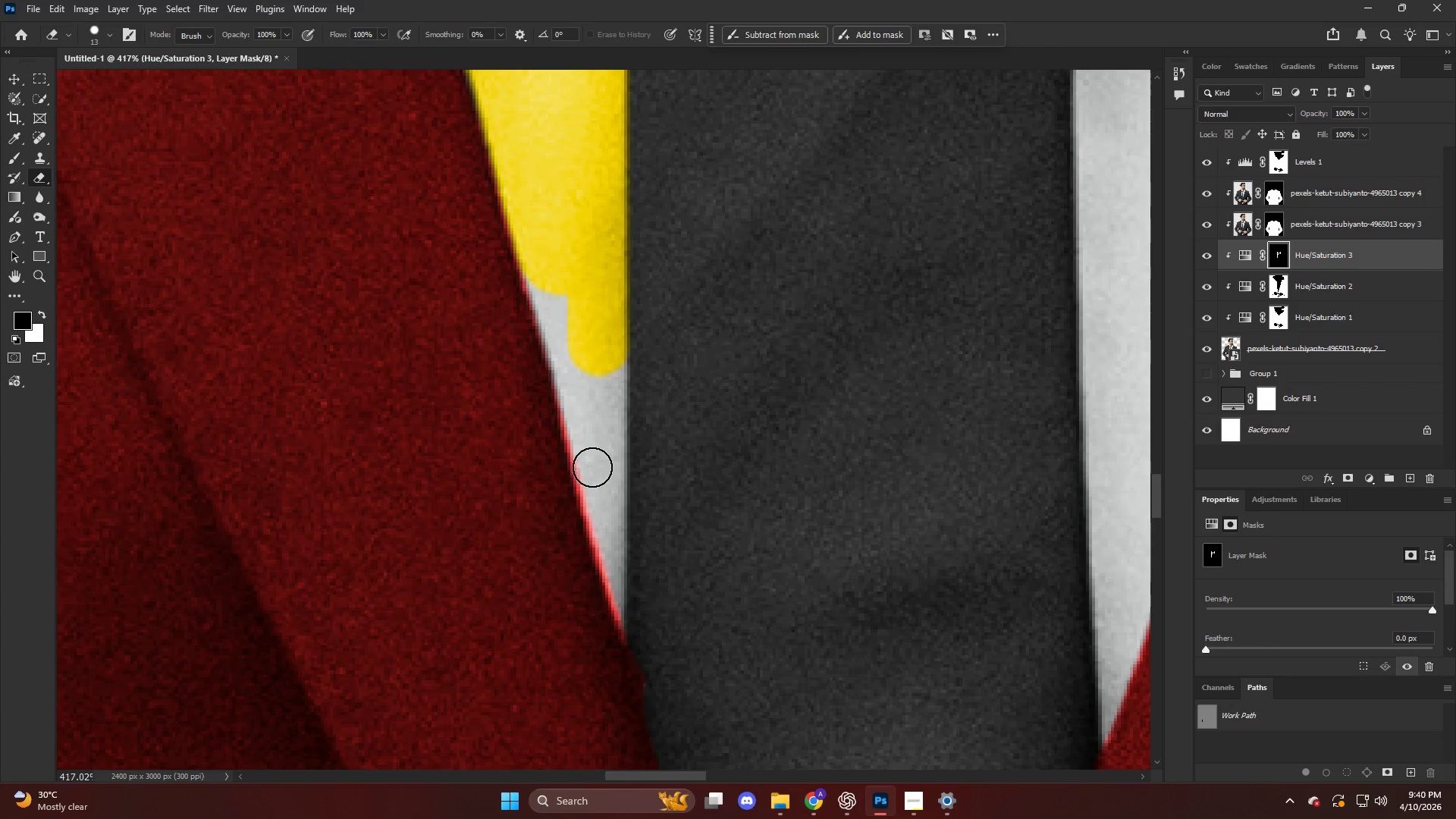 
scroll: coordinate [563, 300], scroll_direction: down, amount: 14.0
 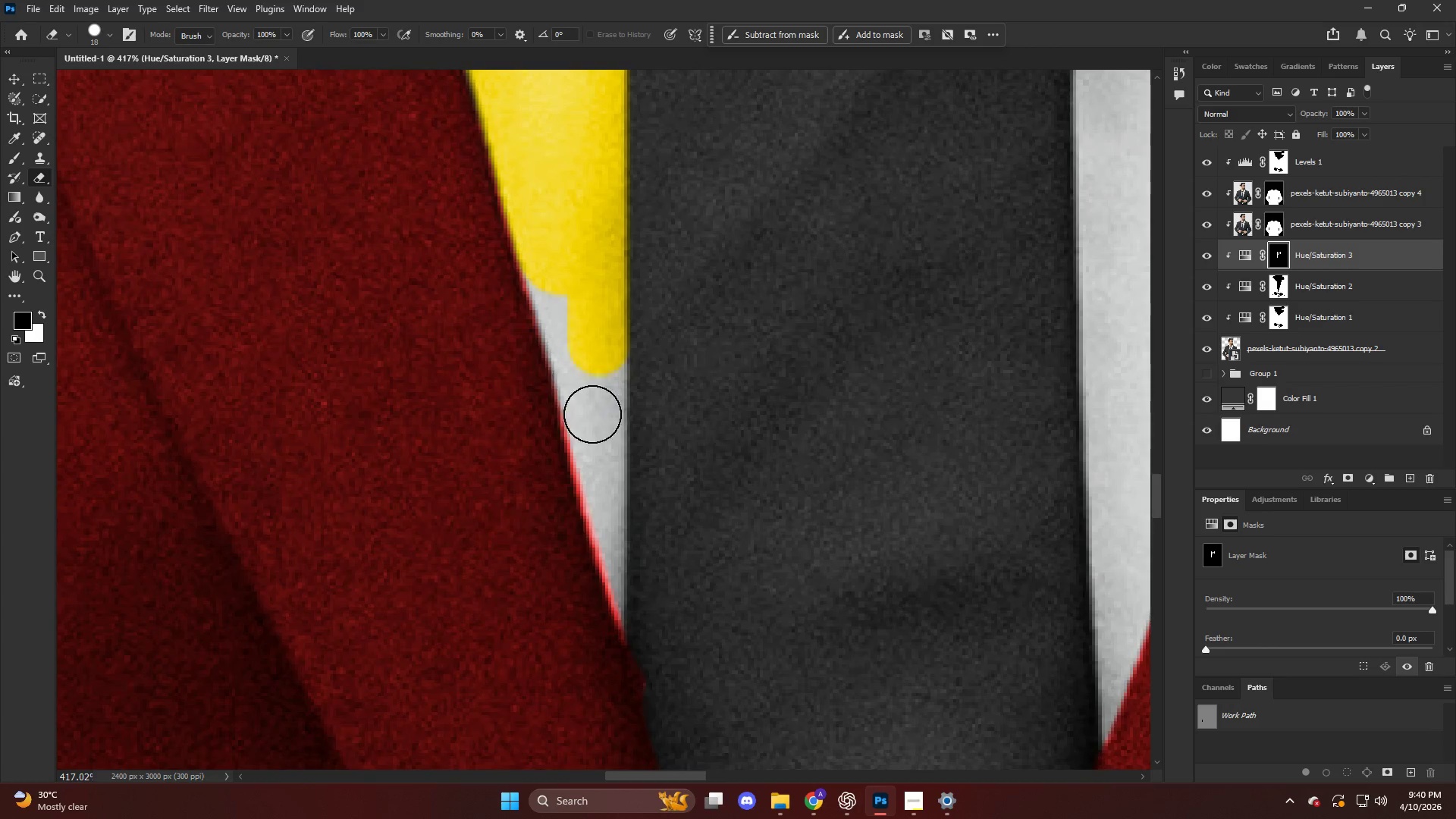 
left_click([592, 467])
 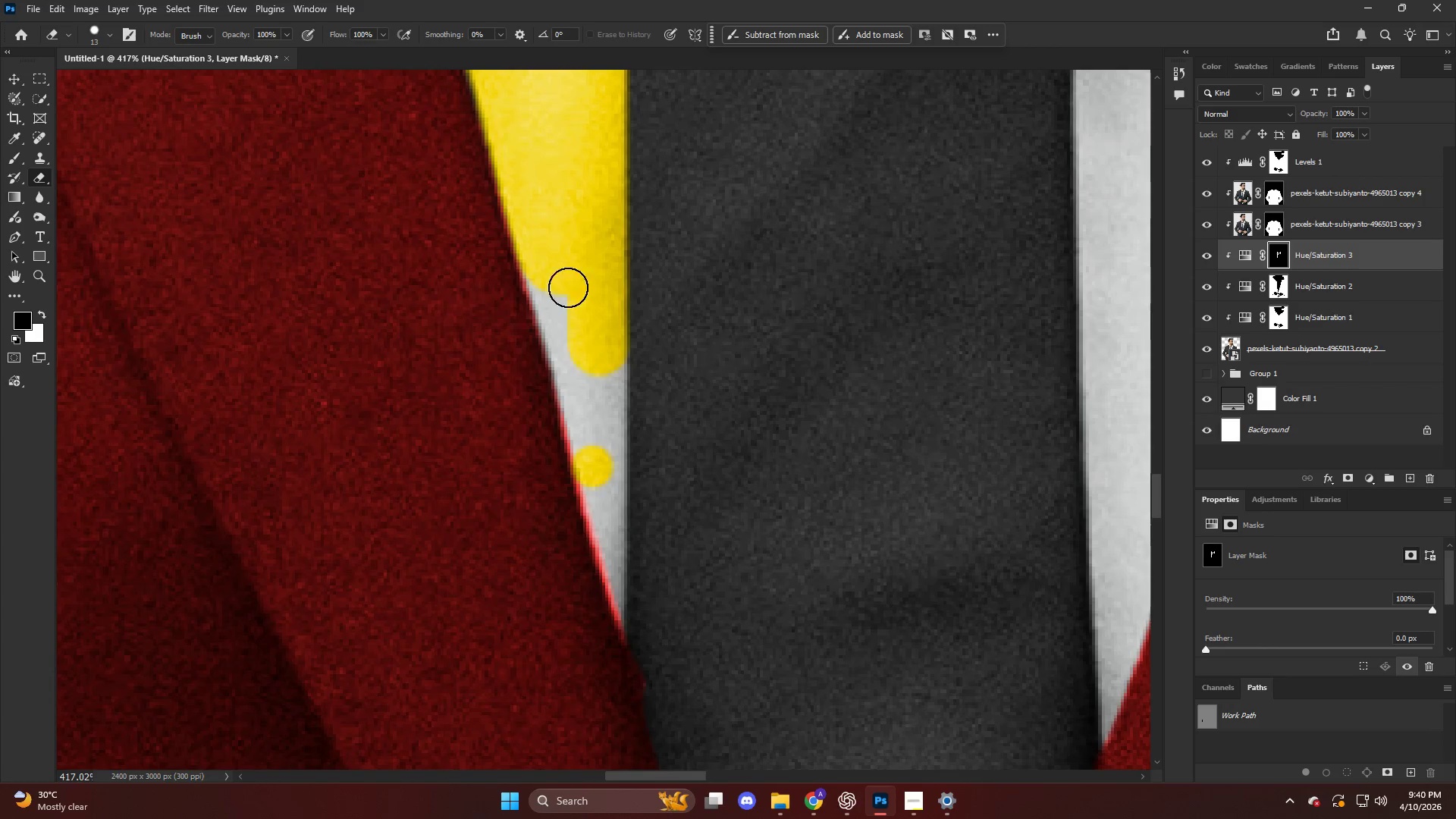 
hold_key(key=ShiftLeft, duration=0.8)
 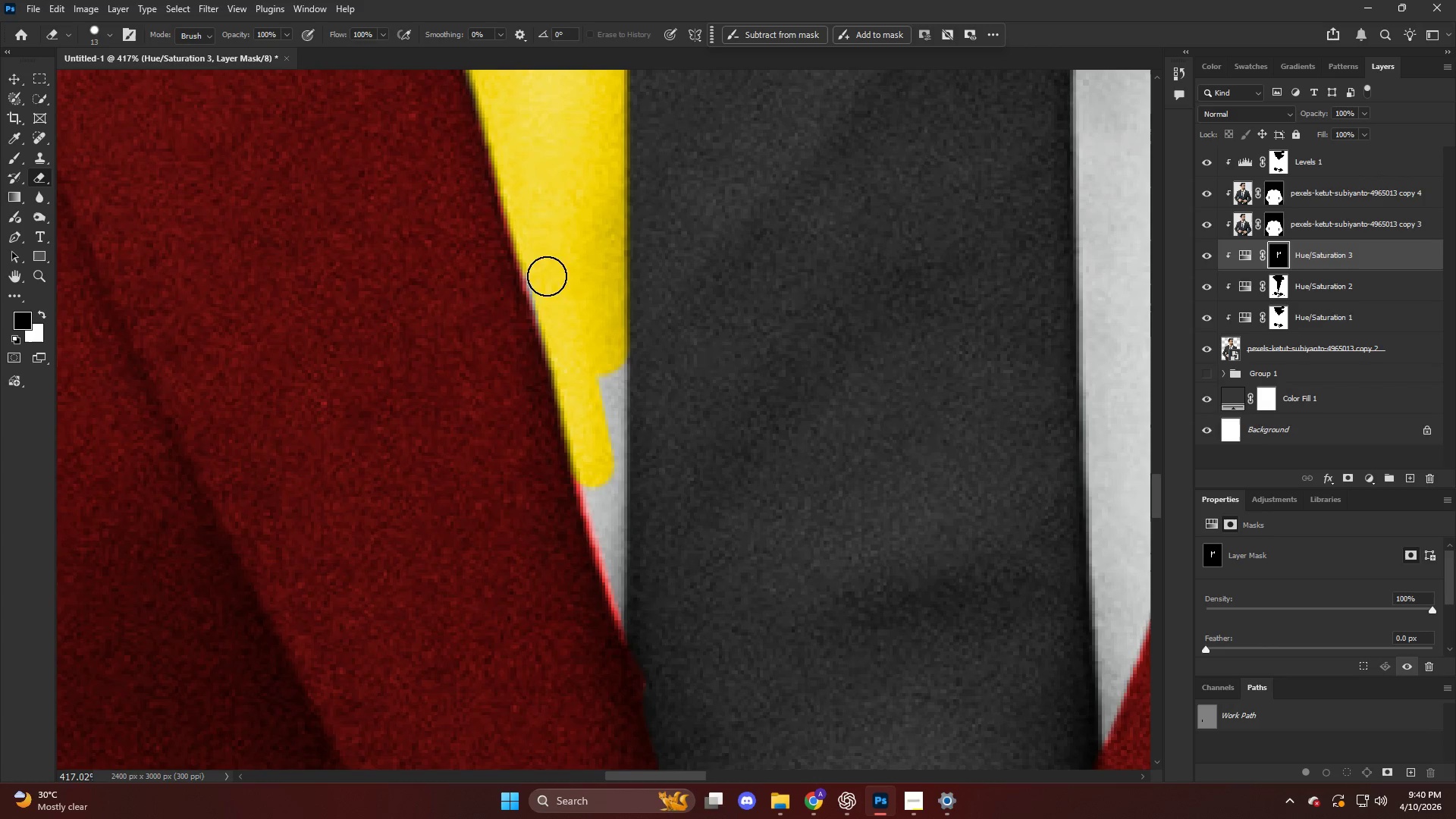 
left_click_drag(start_coordinate=[546, 265], to_coordinate=[566, 352])
 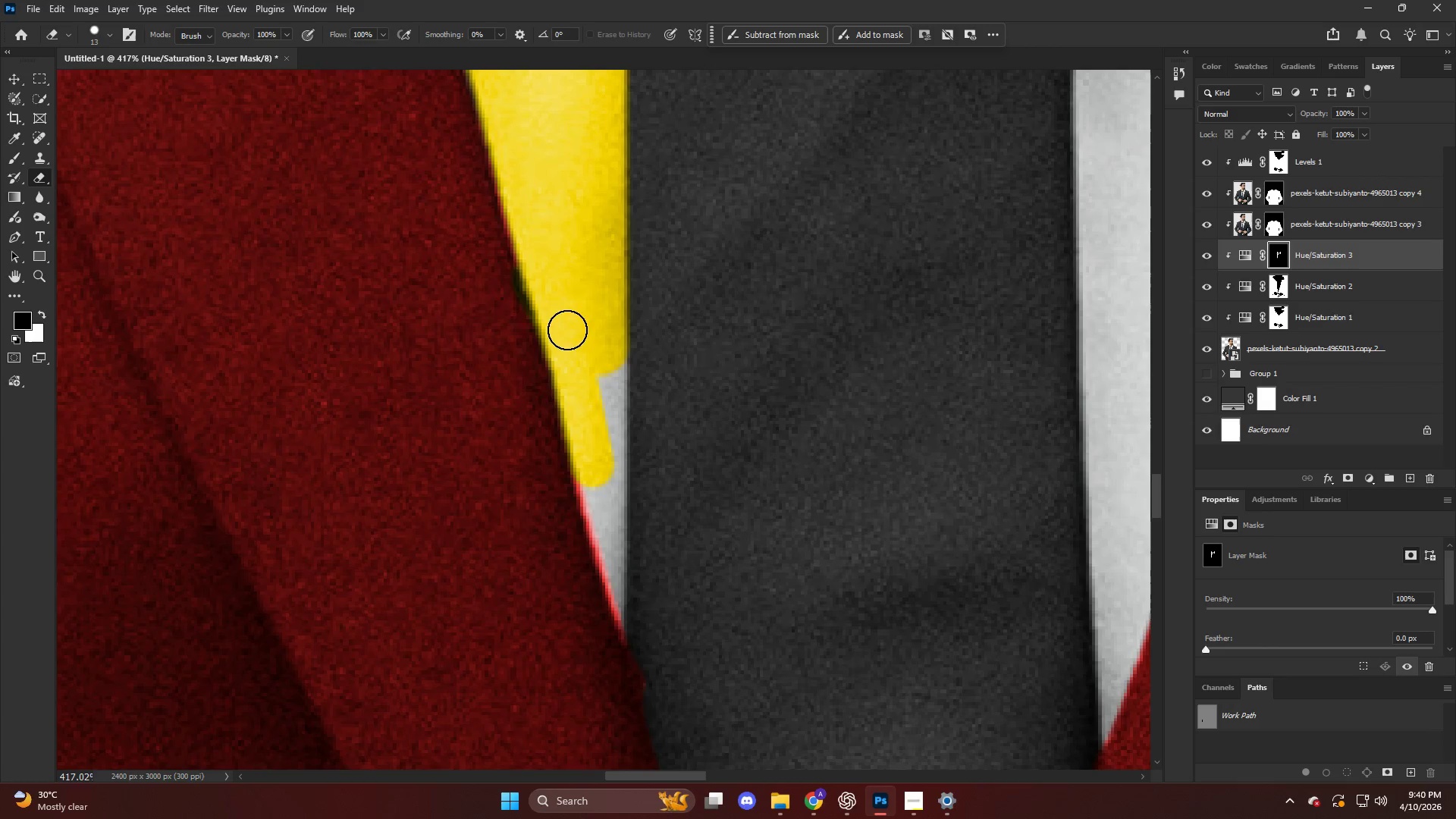 
key(Control+ControlLeft)
 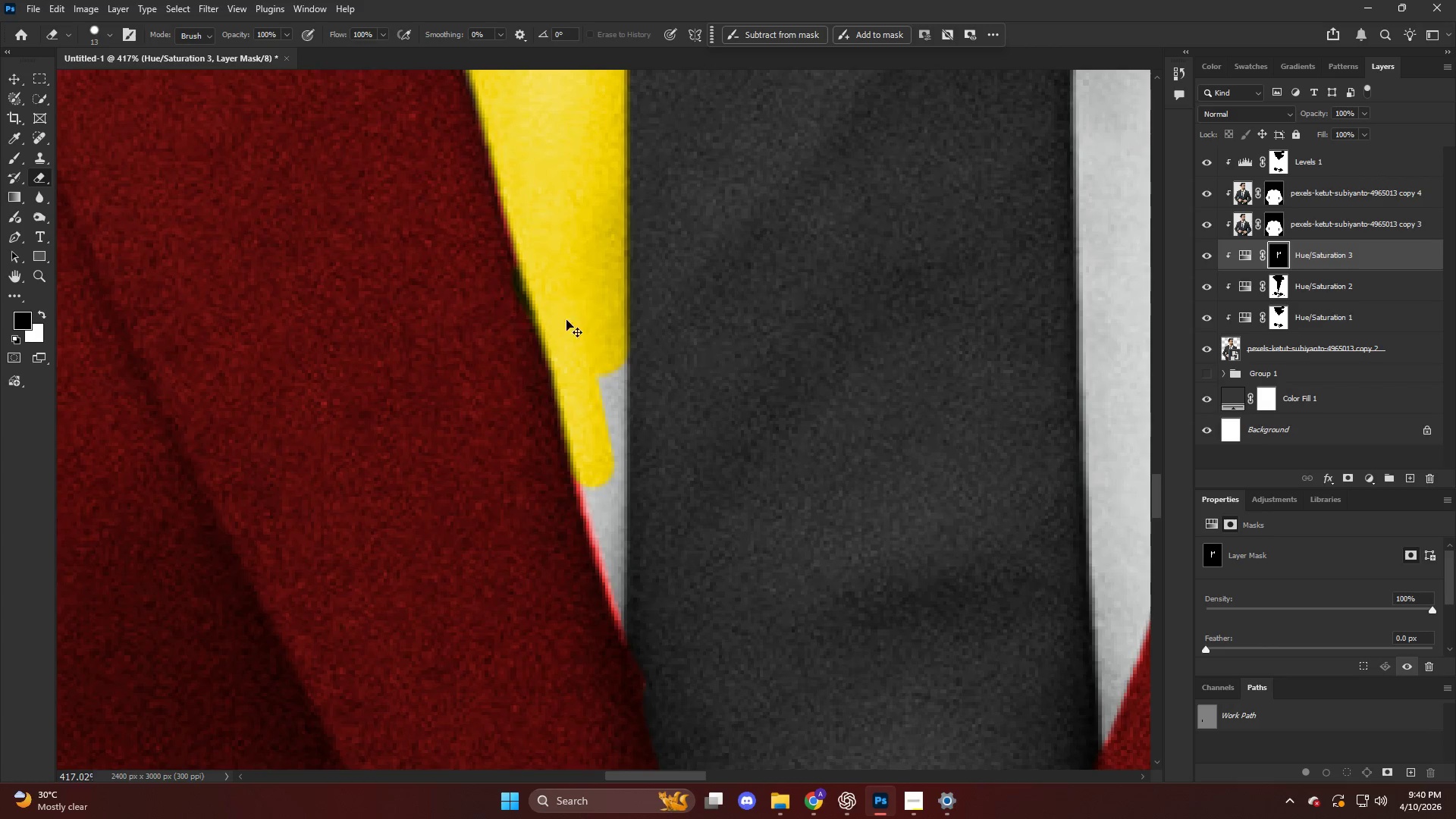 
key(Control+Z)
 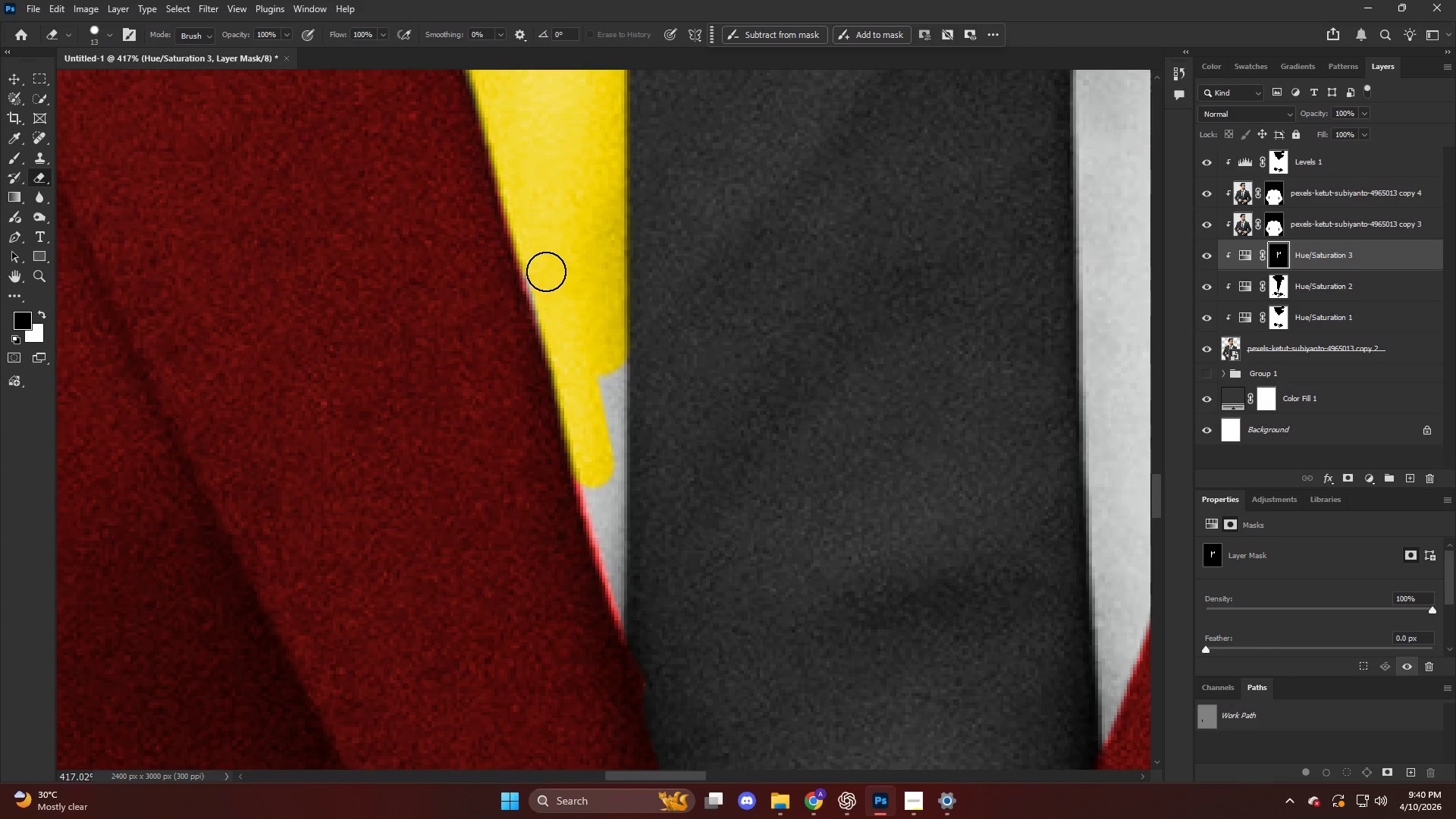 
left_click_drag(start_coordinate=[544, 271], to_coordinate=[548, 278])
 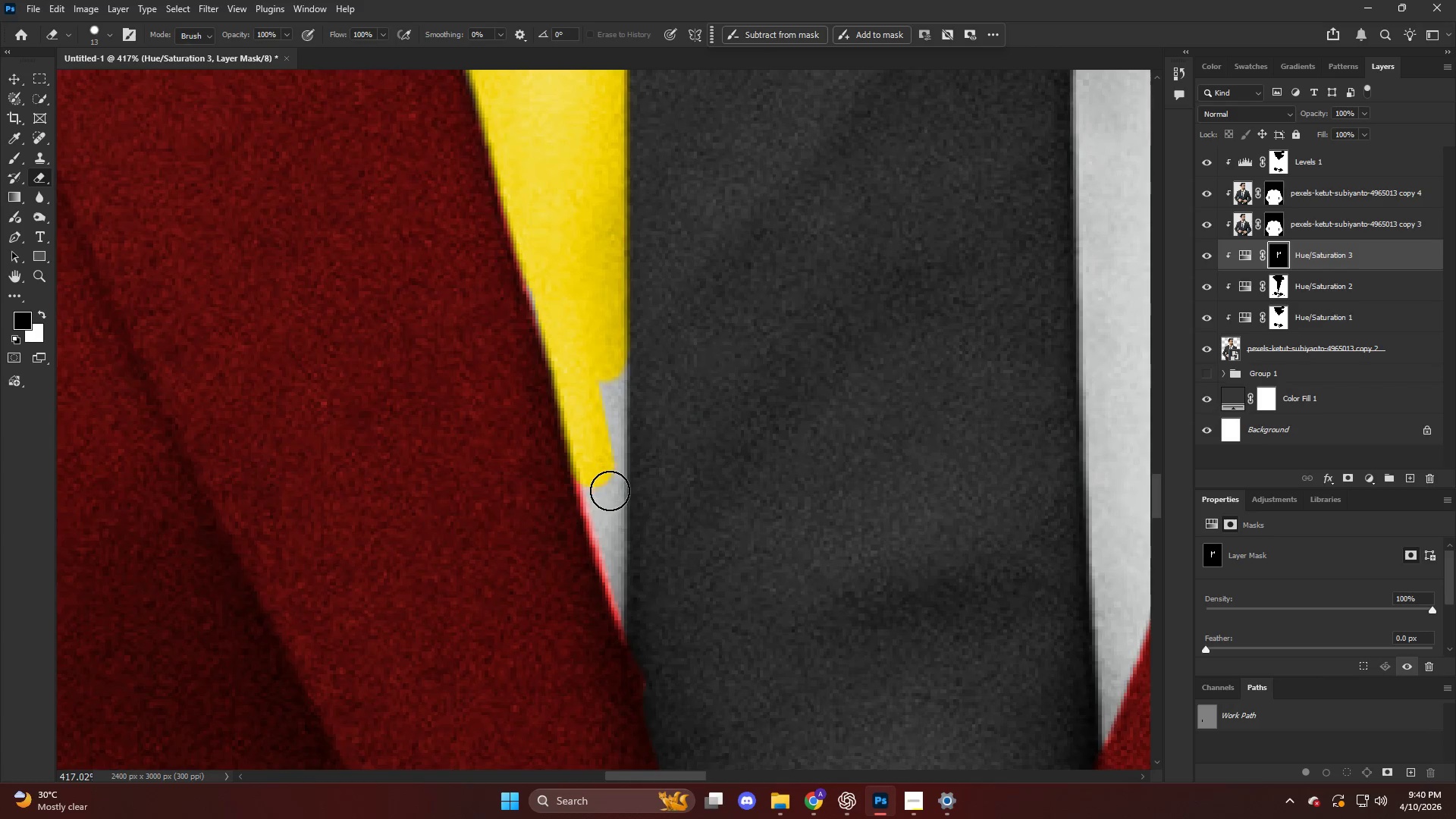 
hold_key(key=ShiftLeft, duration=0.7)
 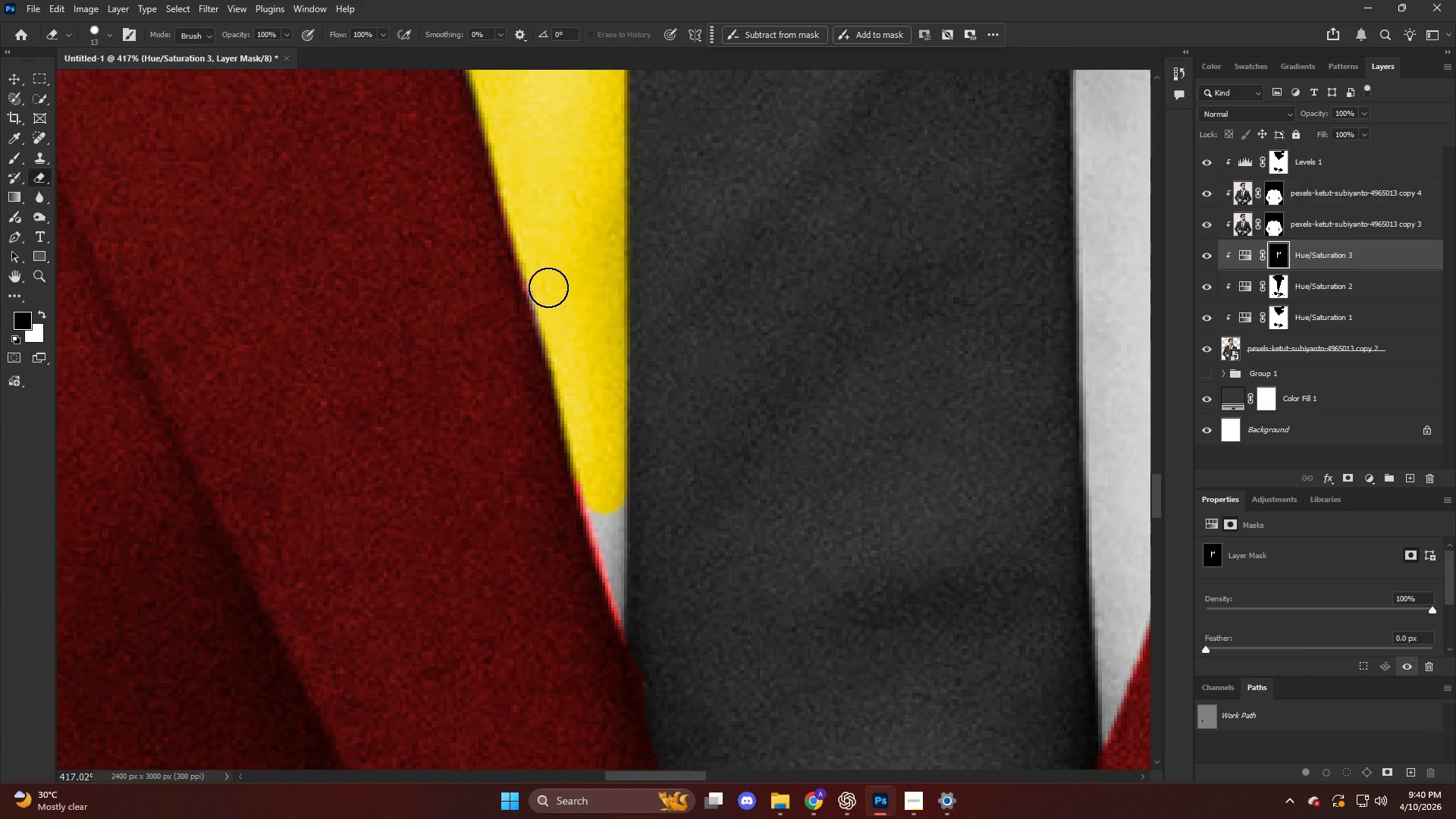 
left_click_drag(start_coordinate=[548, 287], to_coordinate=[562, 314])
 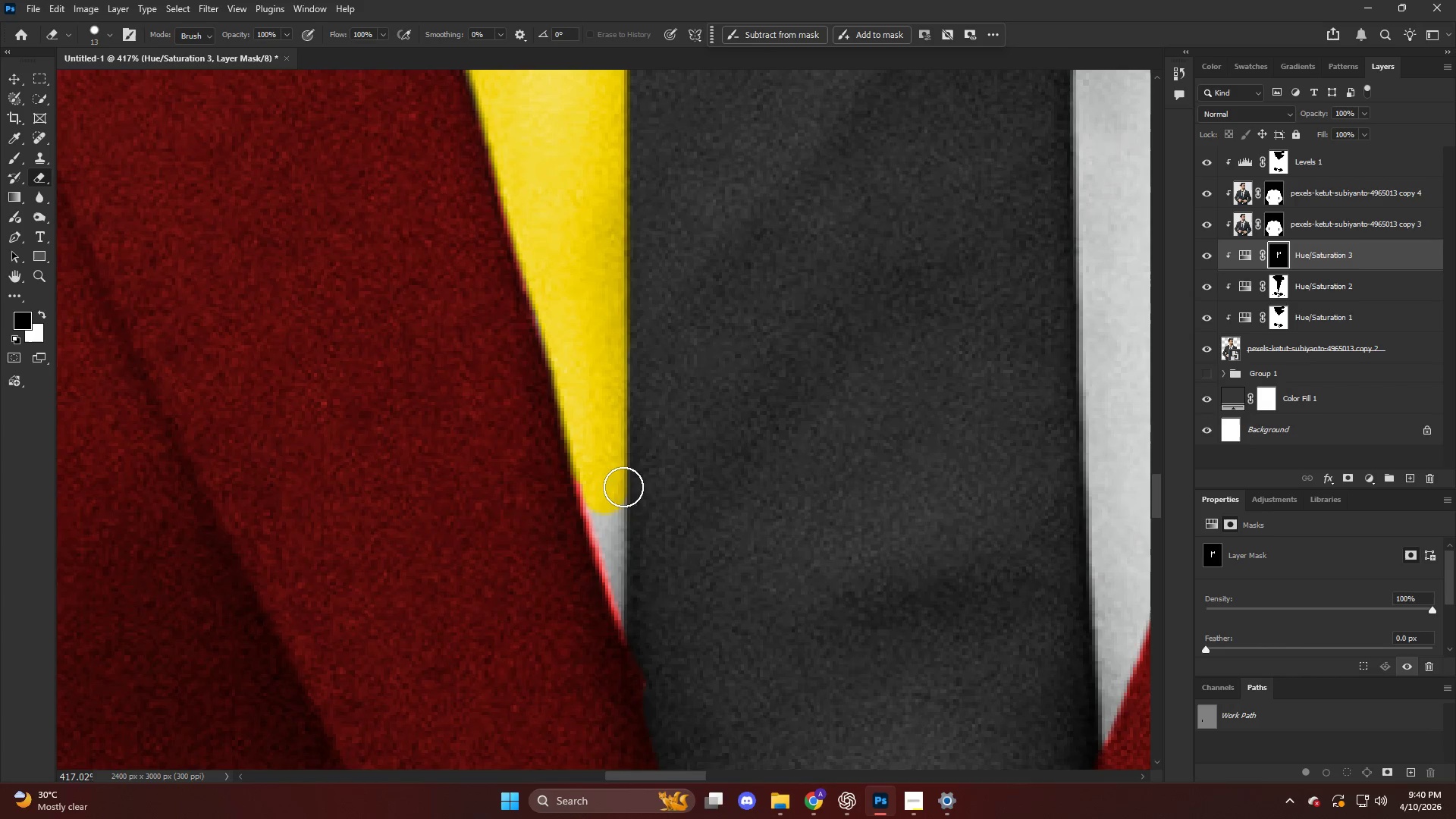 
hold_key(key=AltLeft, duration=1.01)
scroll: coordinate [609, 516], scroll_direction: up, amount: 4.0
 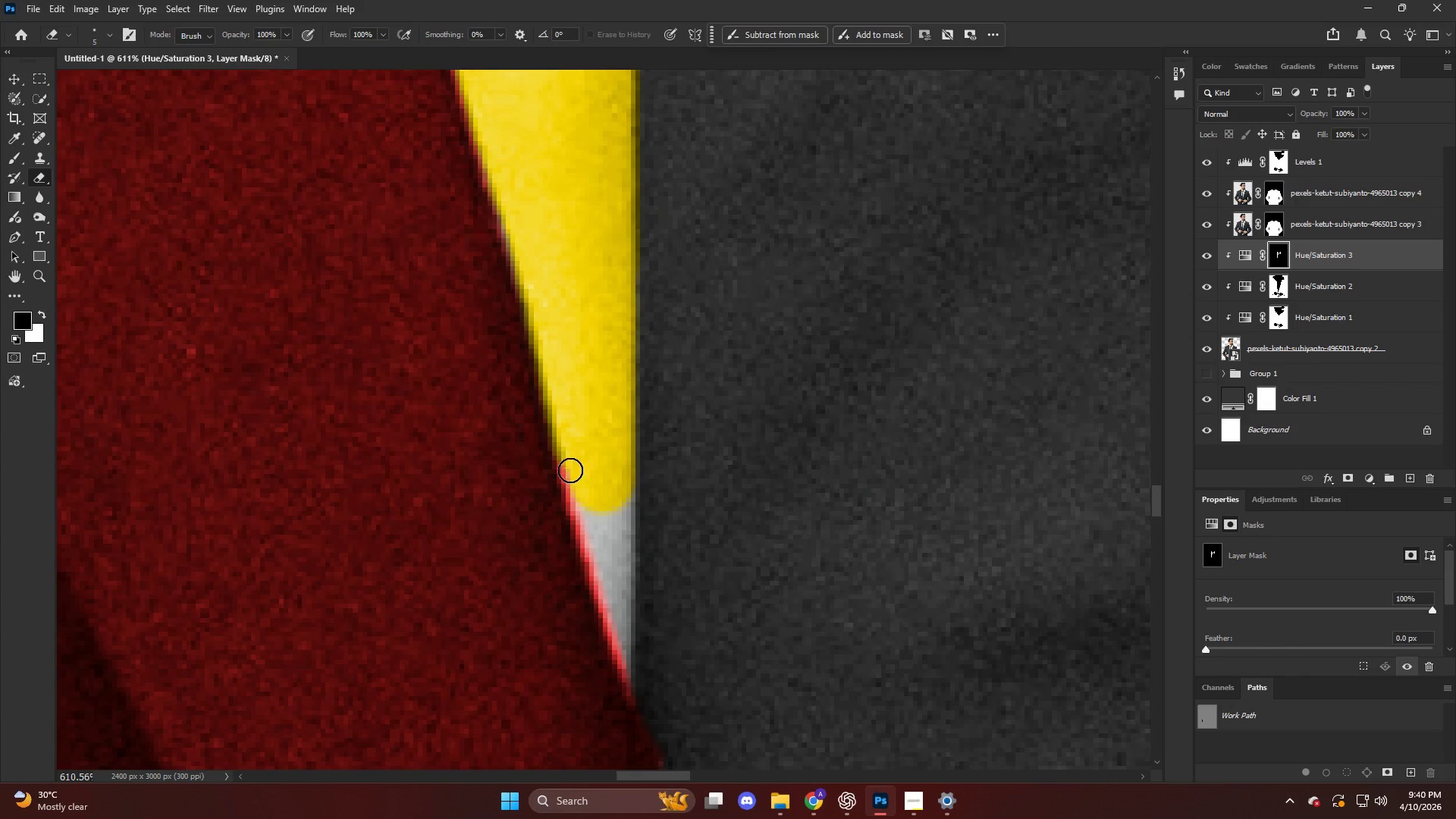 
left_click_drag(start_coordinate=[572, 470], to_coordinate=[617, 622])
 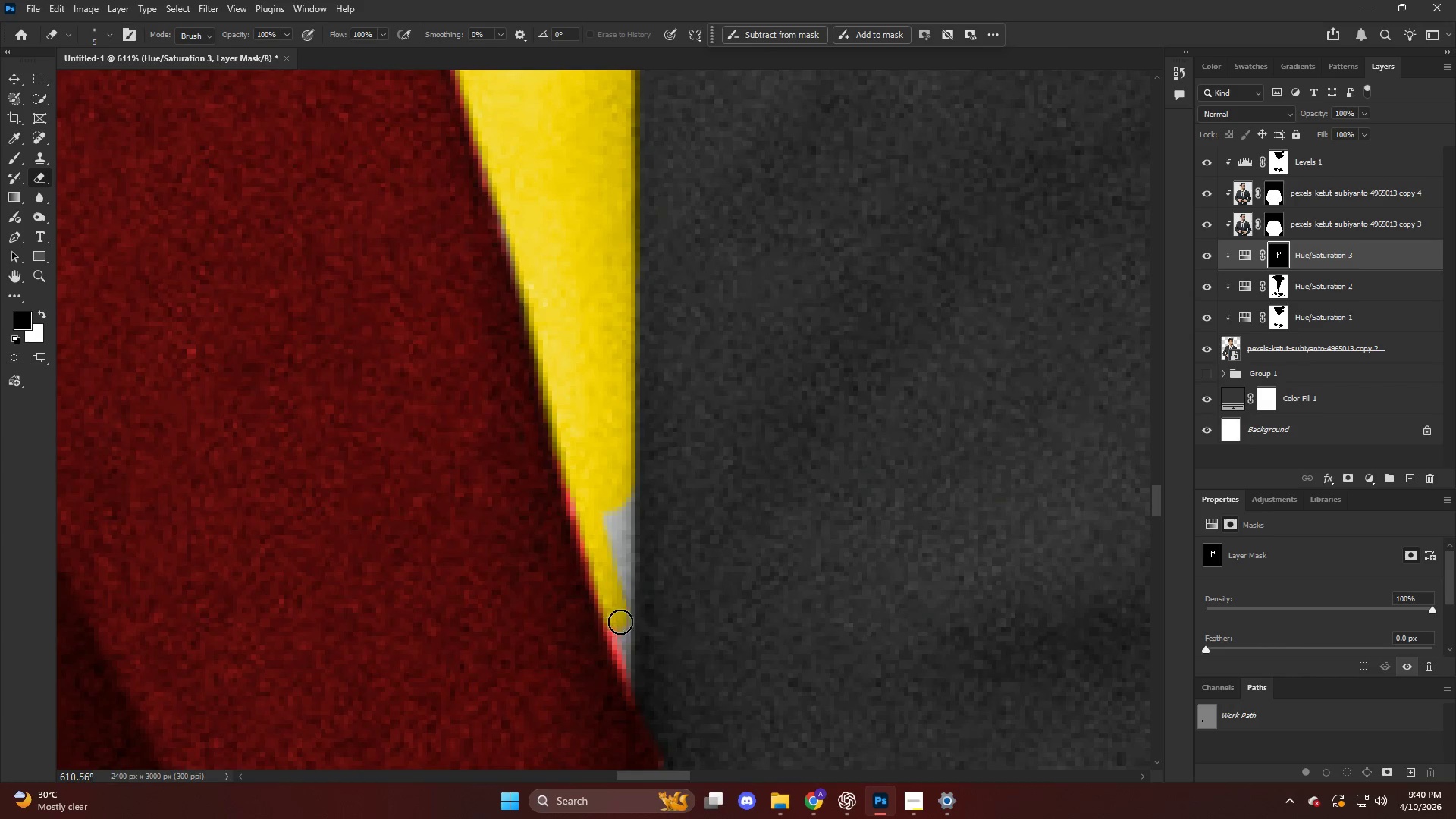 
key(Alt+AltLeft)
 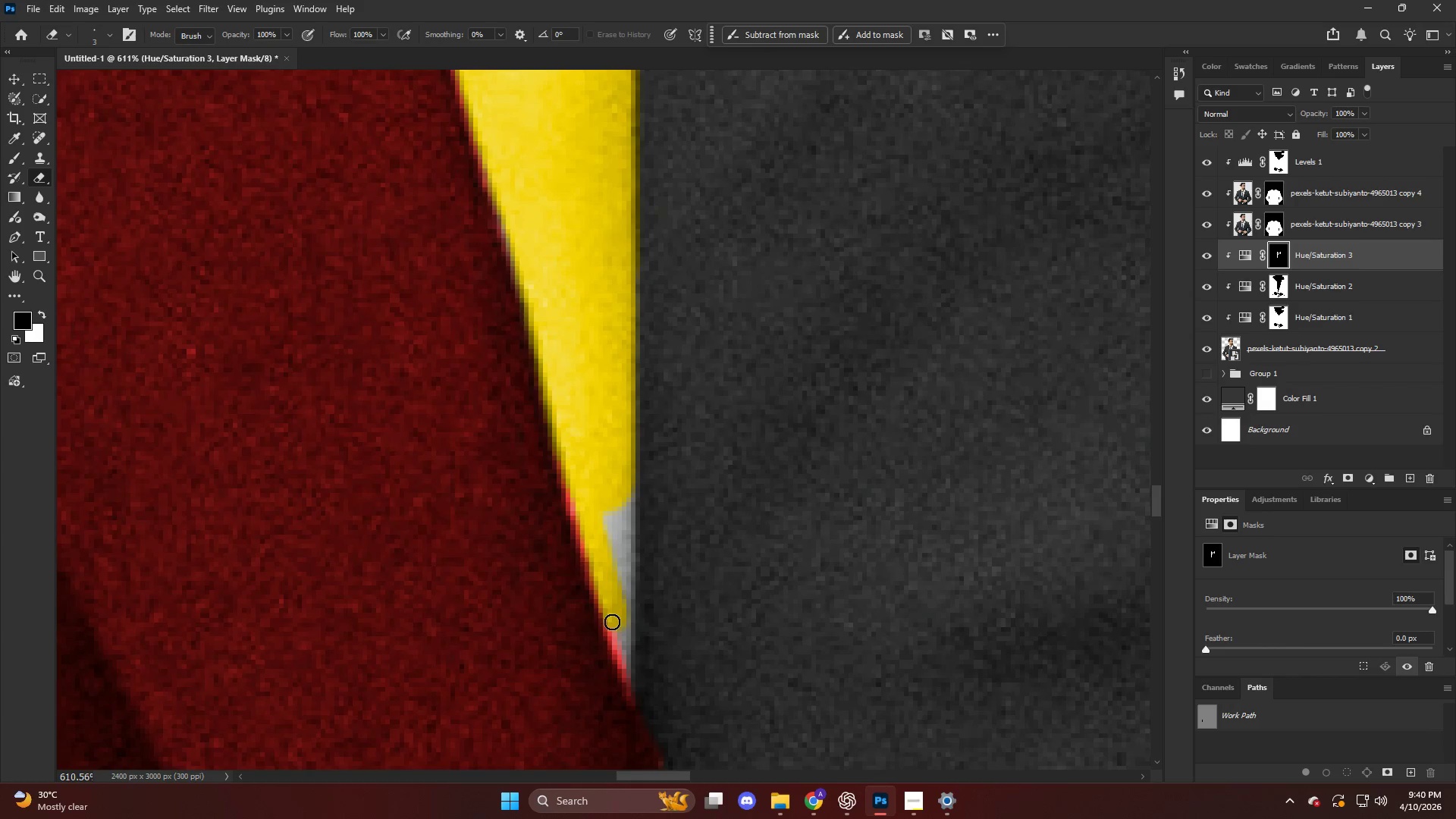 
left_click_drag(start_coordinate=[613, 625], to_coordinate=[624, 616])
 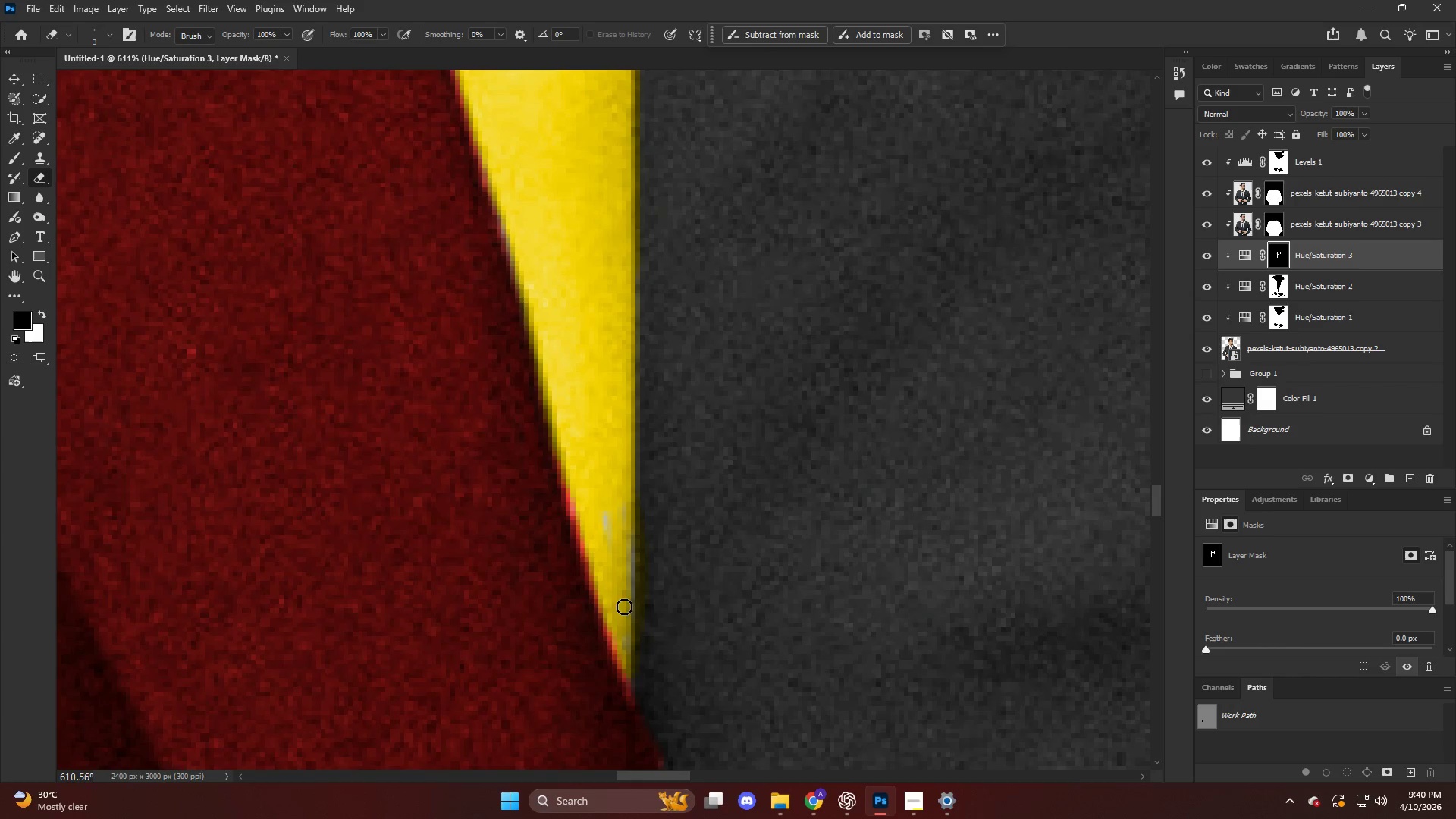 
key(Alt+AltLeft)
 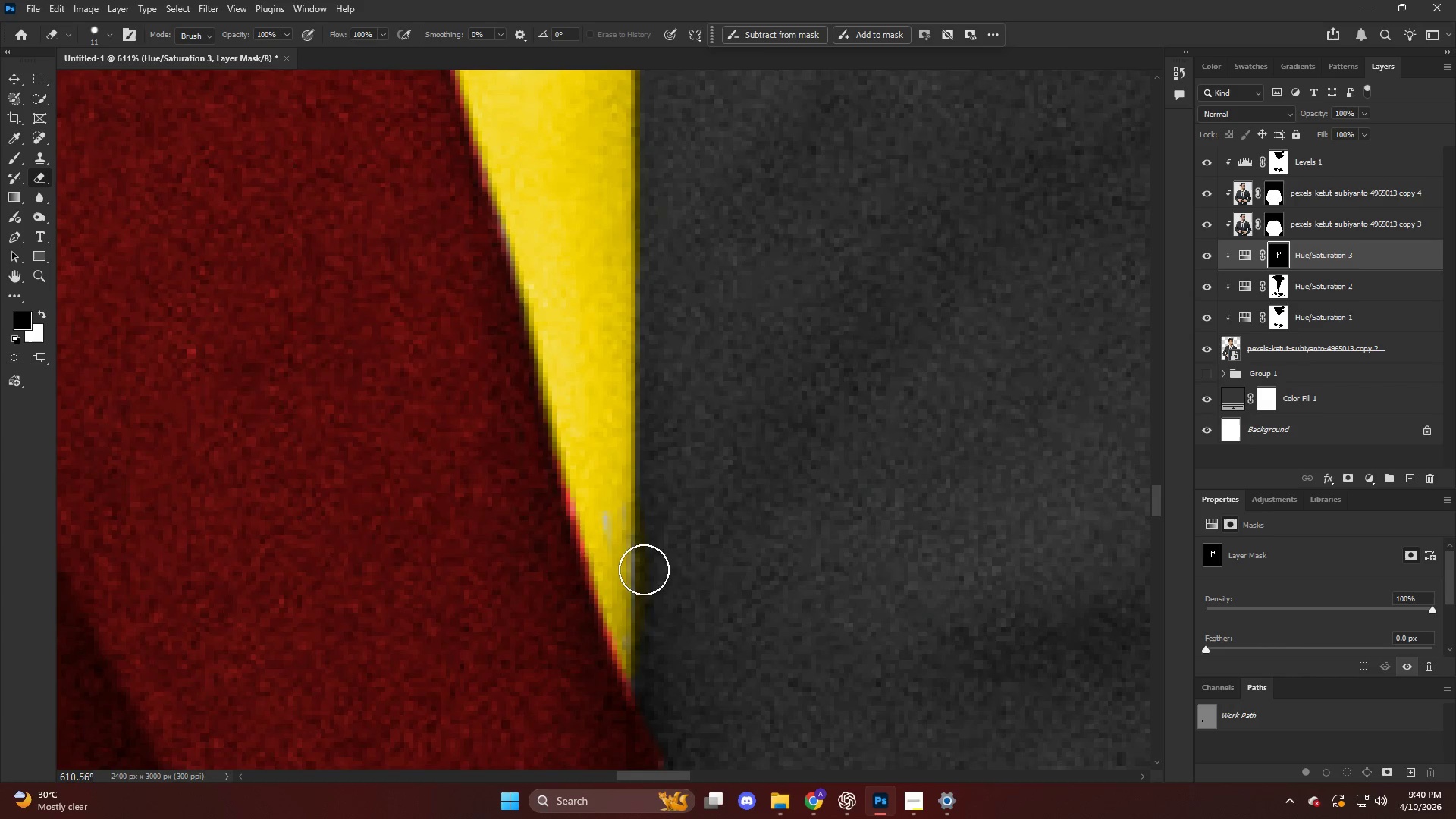 
left_click_drag(start_coordinate=[636, 482], to_coordinate=[654, 656])
 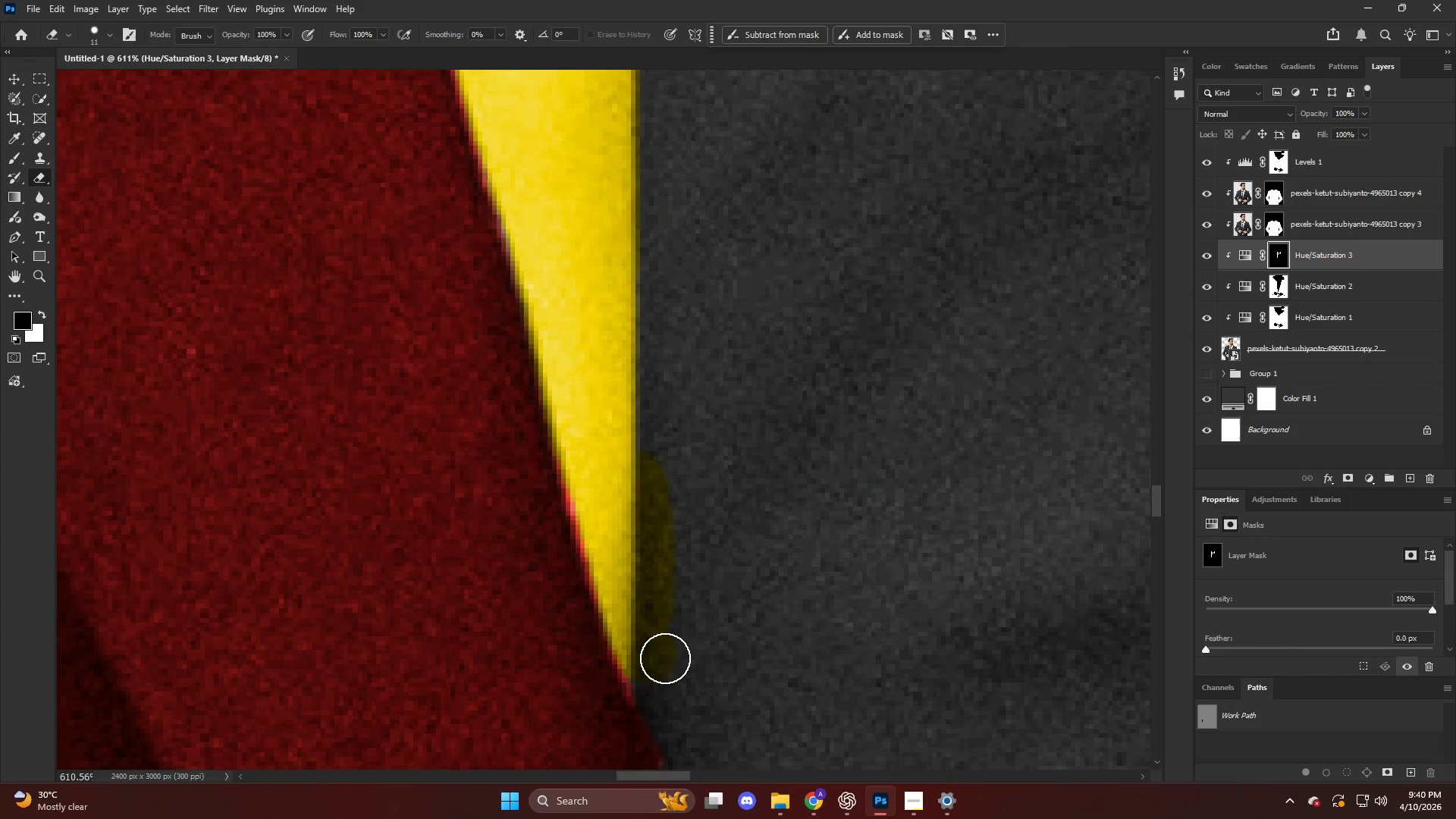 
key(X)
 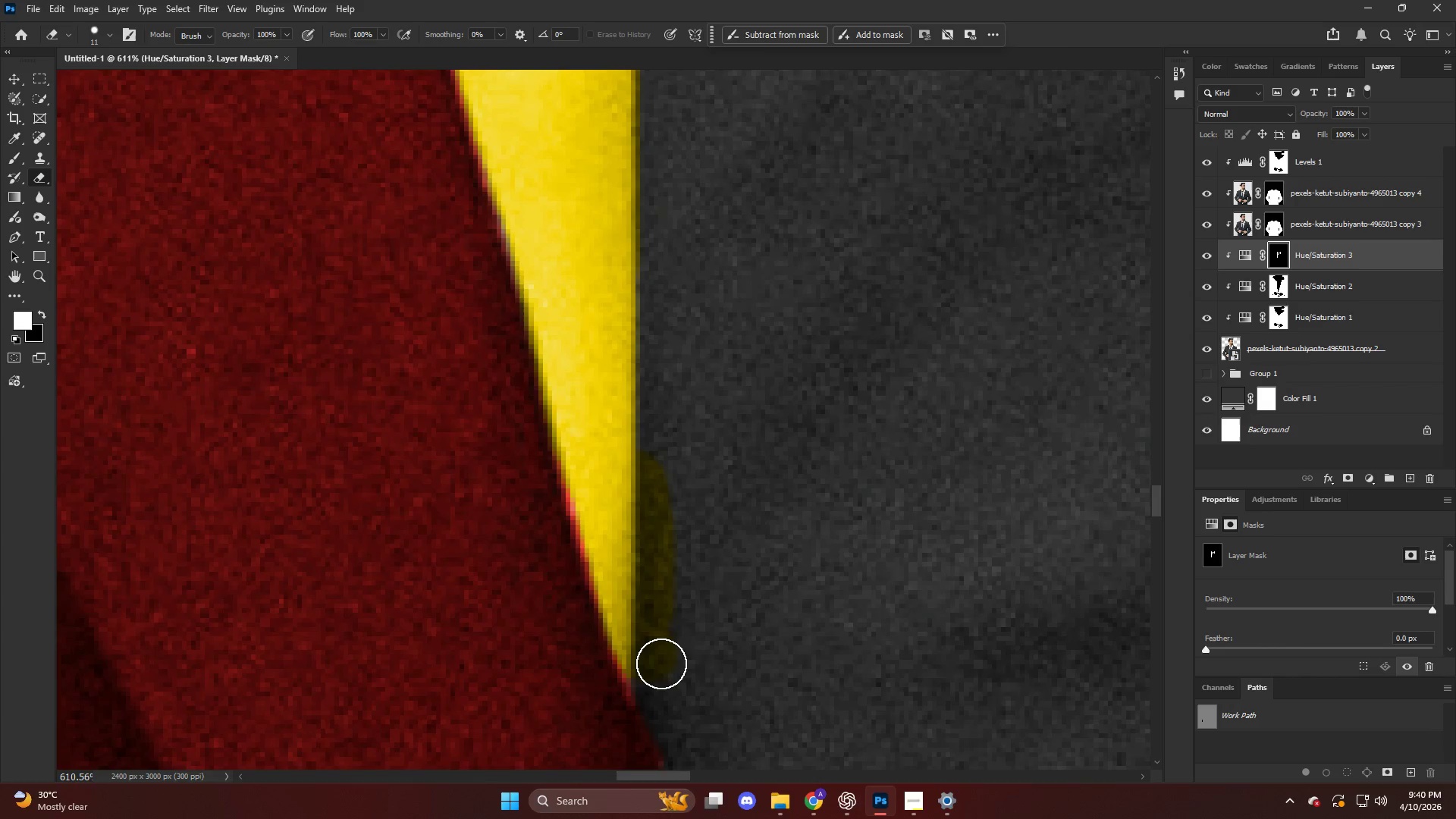 
left_click([661, 664])
 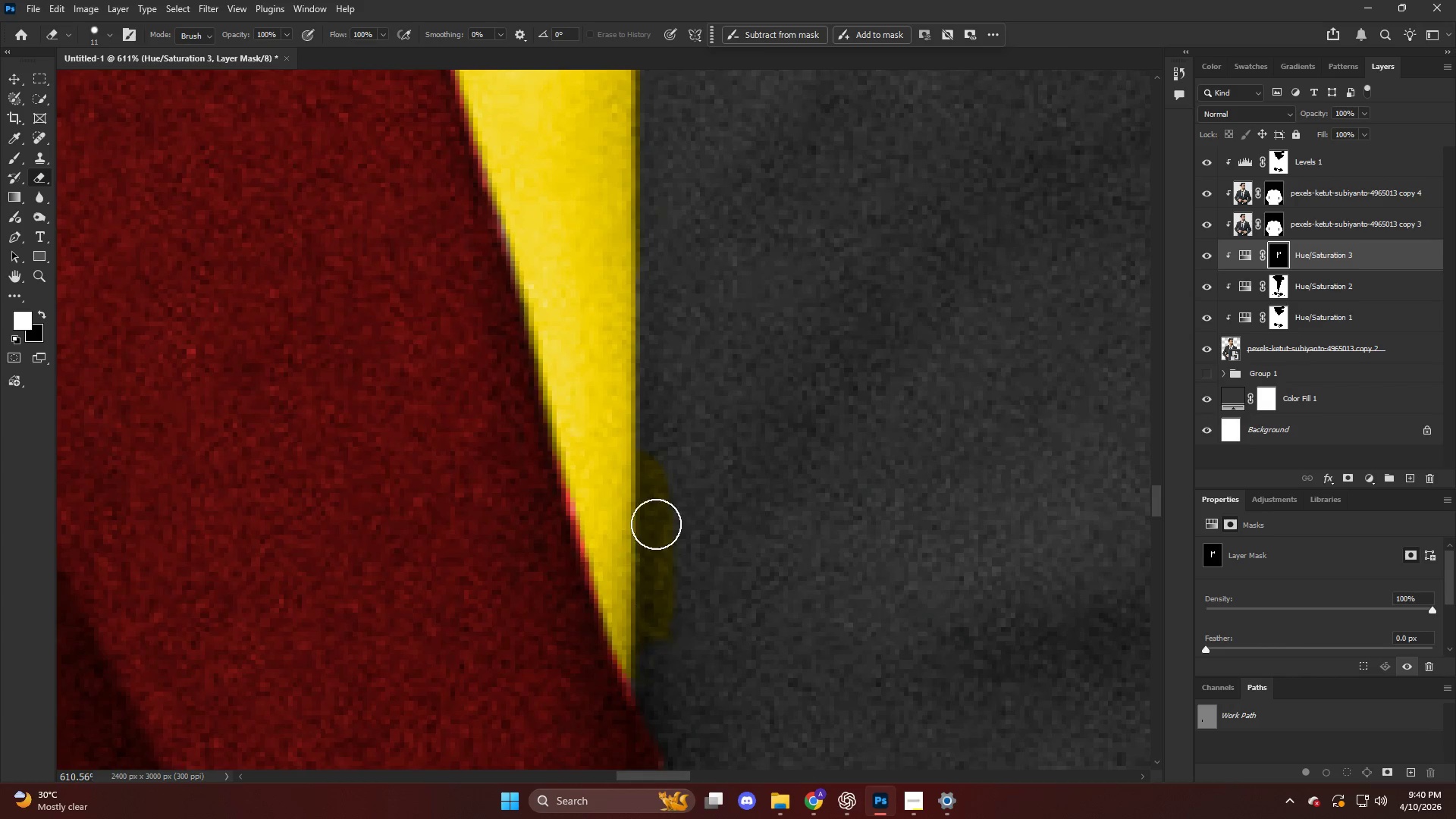 
hold_key(key=ShiftLeft, duration=0.66)
left_click([664, 466])
 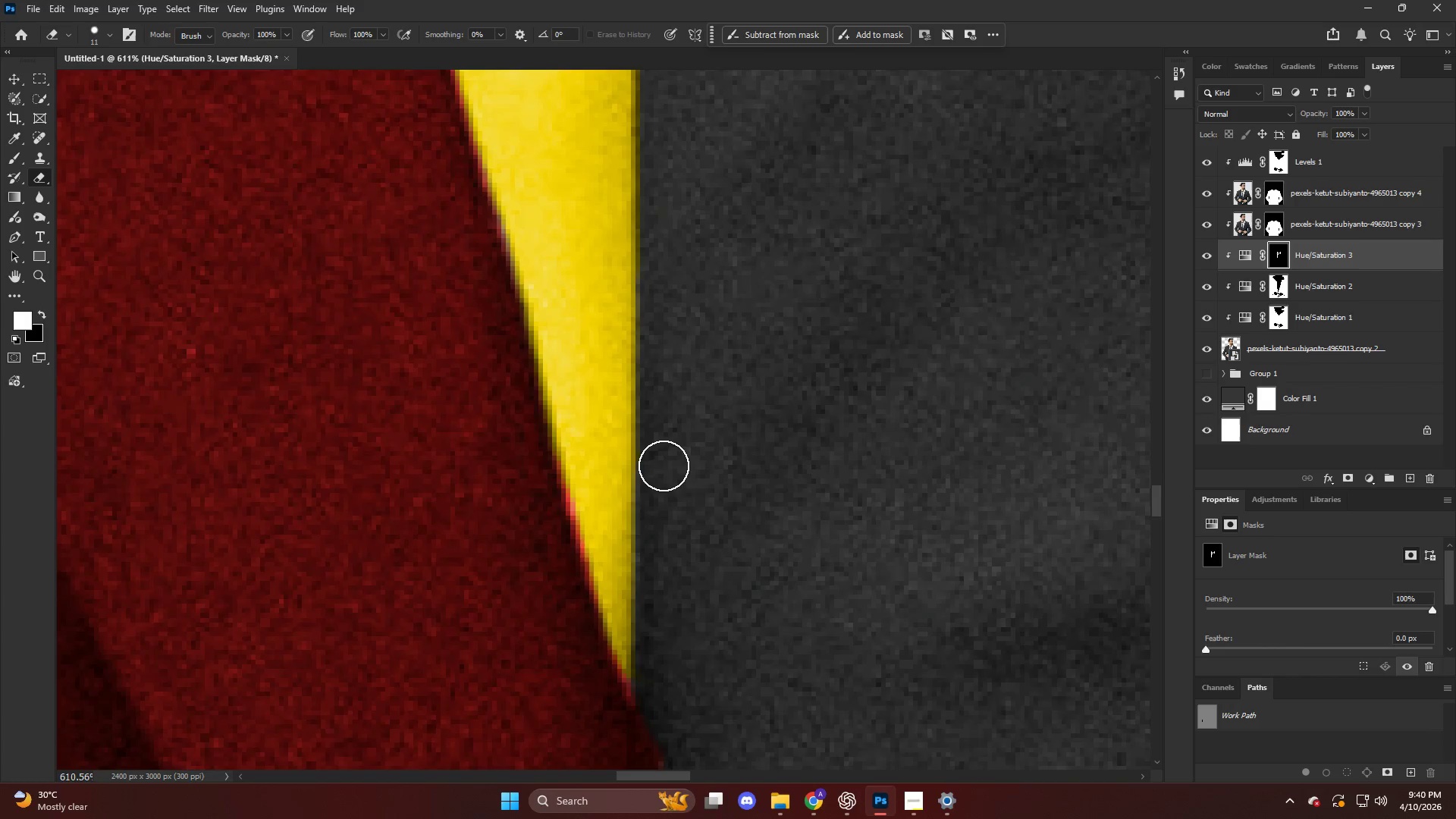 
hold_key(key=AltLeft, duration=1.16)
scroll: coordinate [788, 425], scroll_direction: down, amount: 33.0
 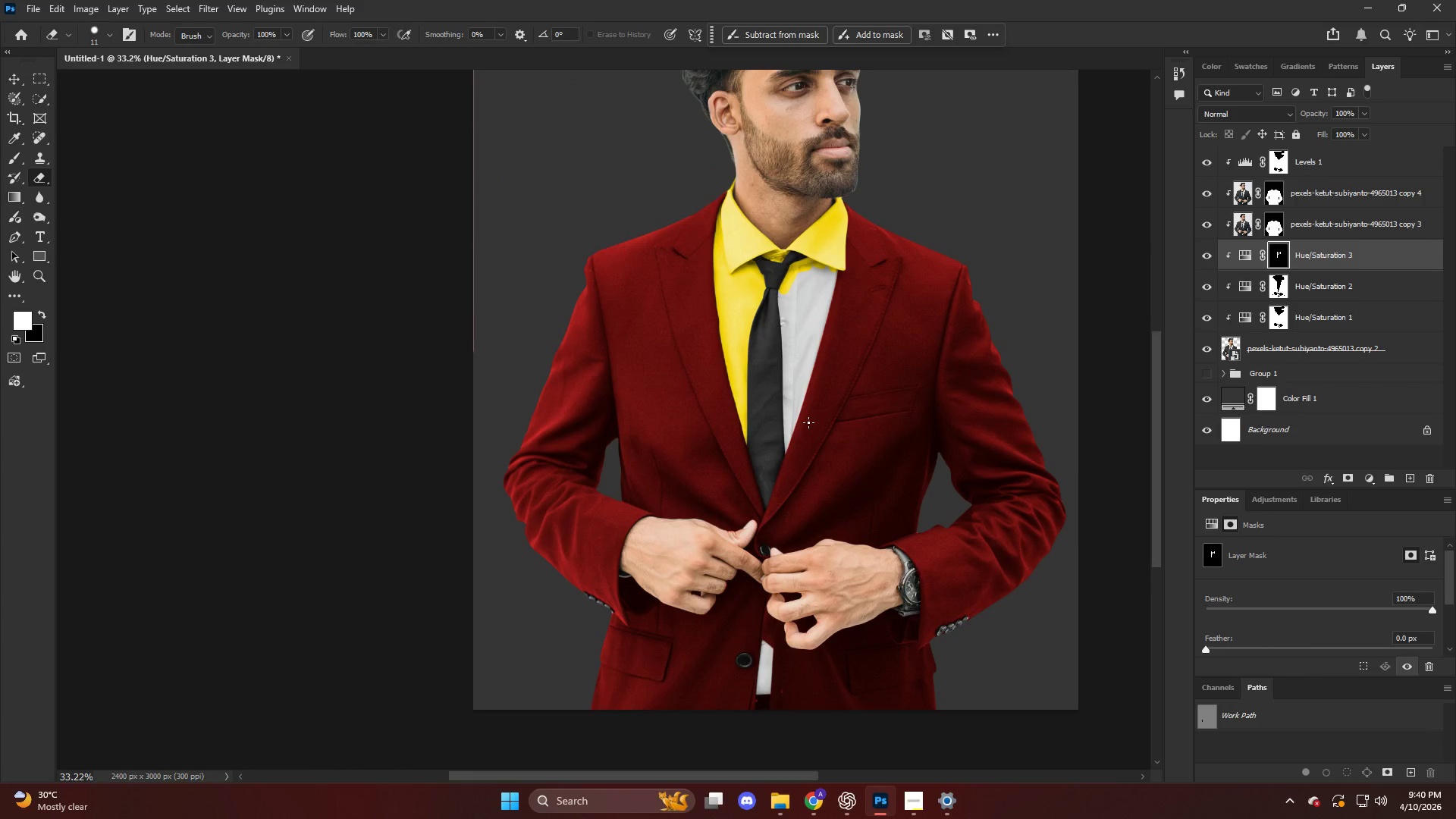 
scroll: coordinate [817, 375], scroll_direction: up, amount: 4.0
 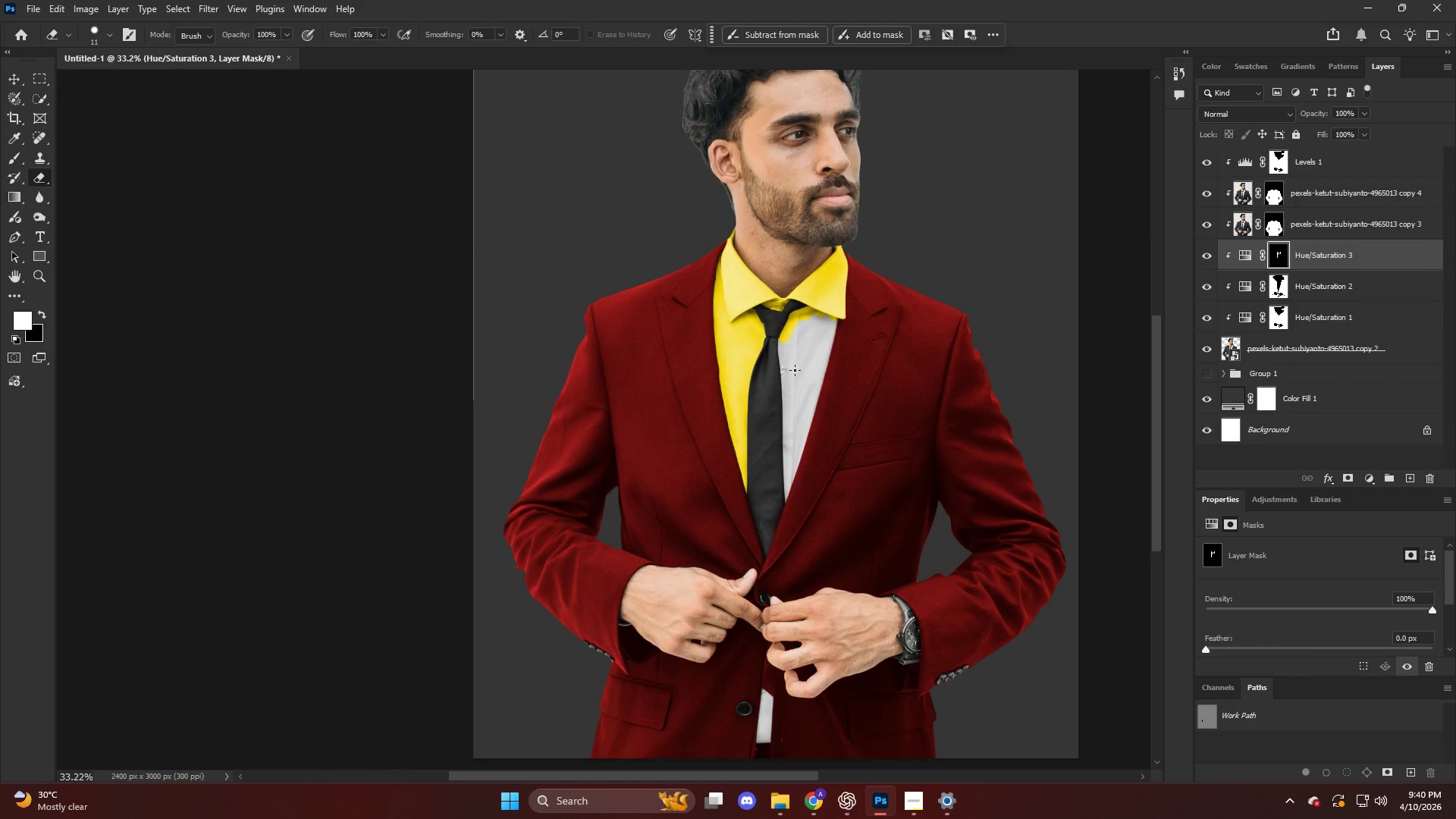 
hold_key(key=AltLeft, duration=0.8)
 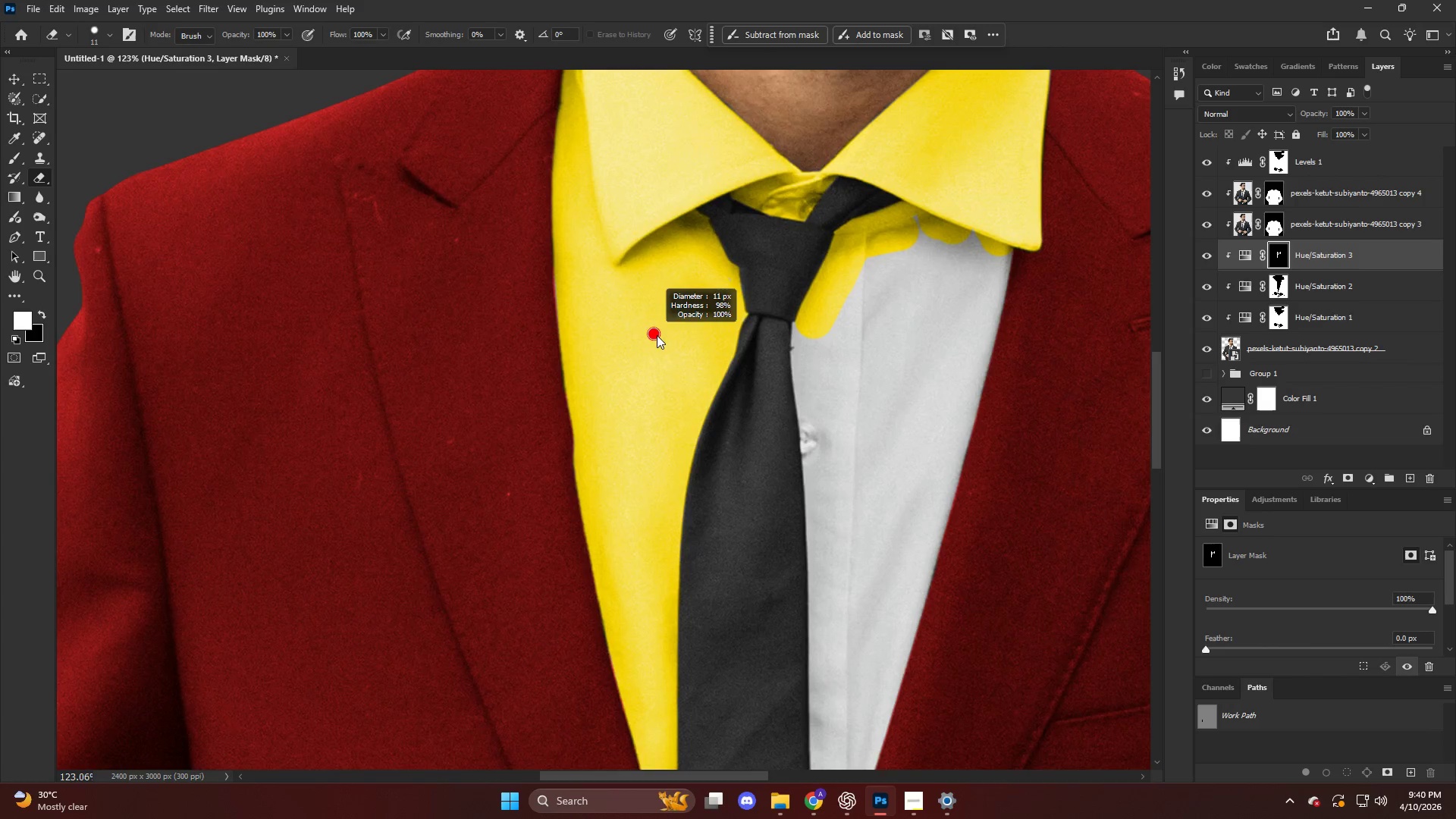 
hold_key(key=AltLeft, duration=0.55)
 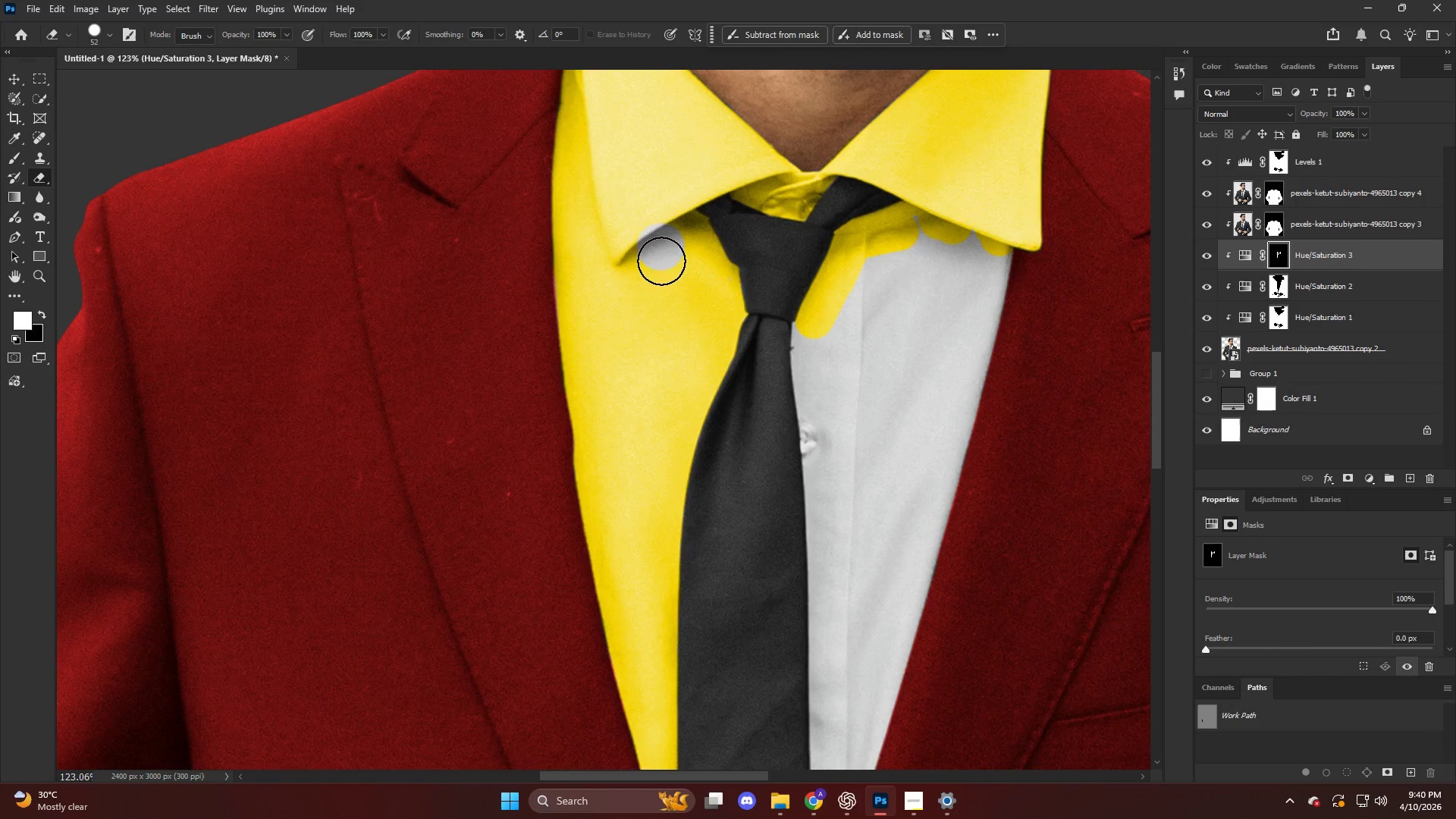 
scroll: coordinate [749, 346], scroll_direction: up, amount: 14.0
 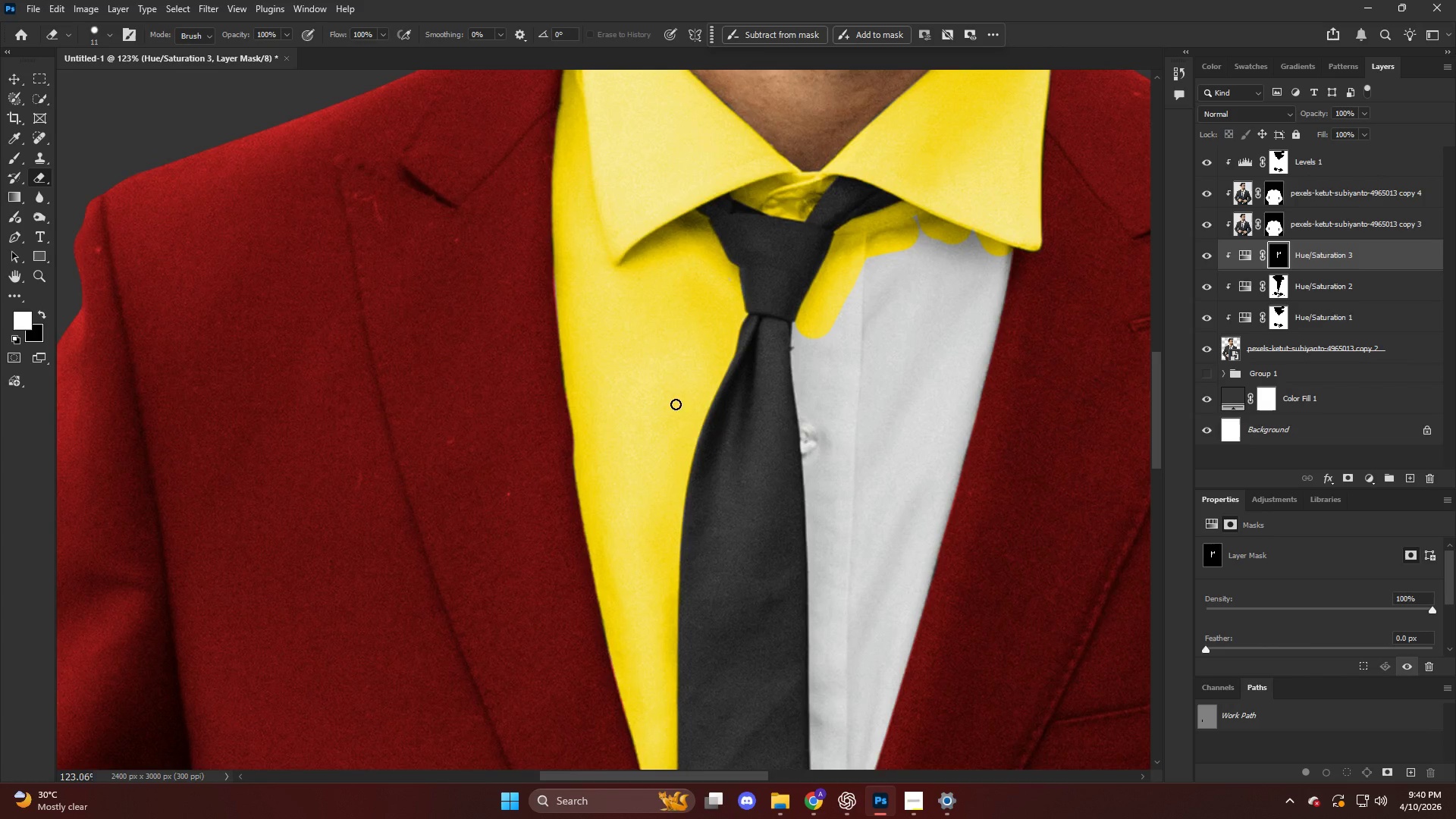 
left_click_drag(start_coordinate=[661, 246], to_coordinate=[636, 279])
 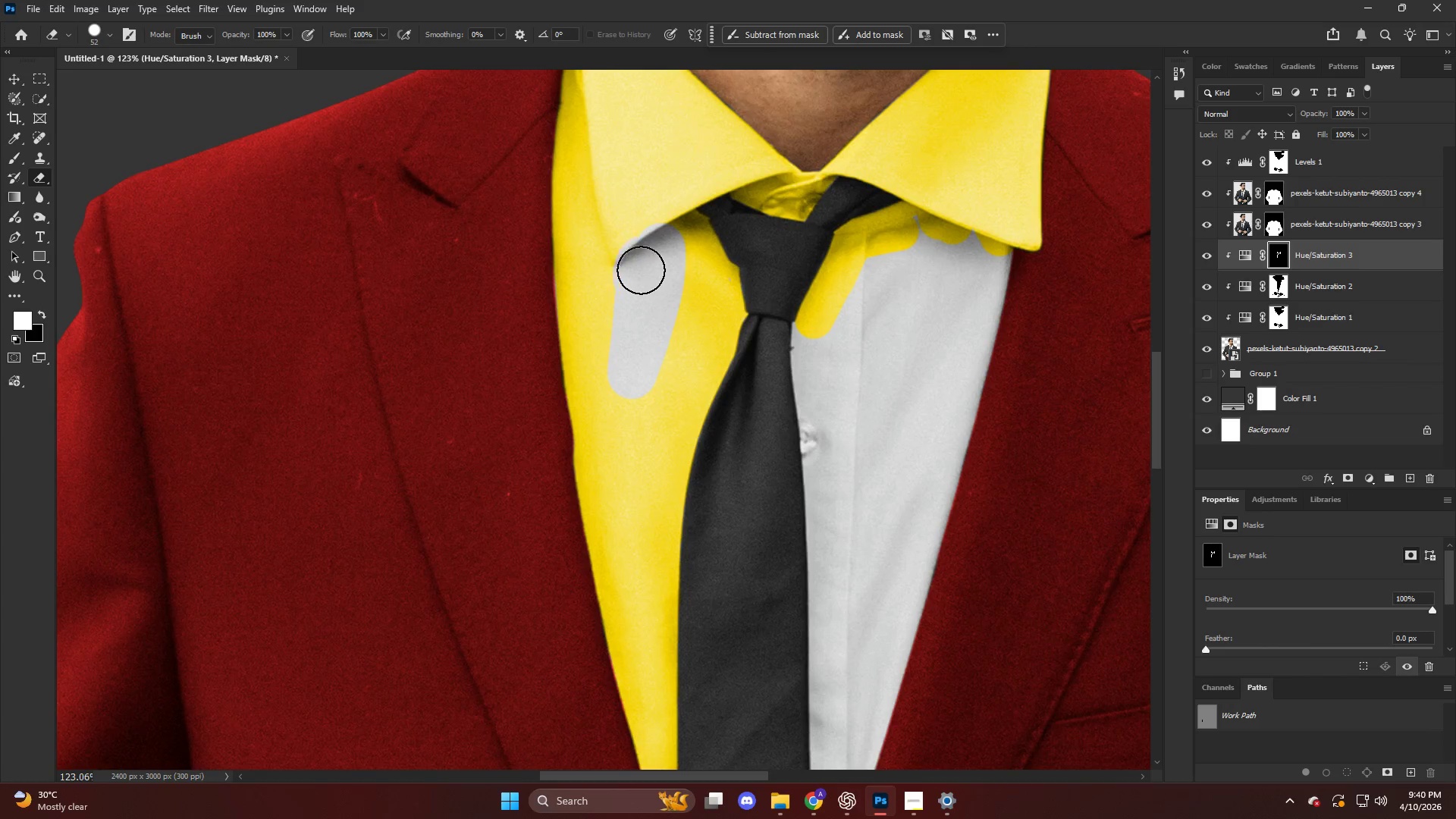 
key(Control+ControlLeft)
 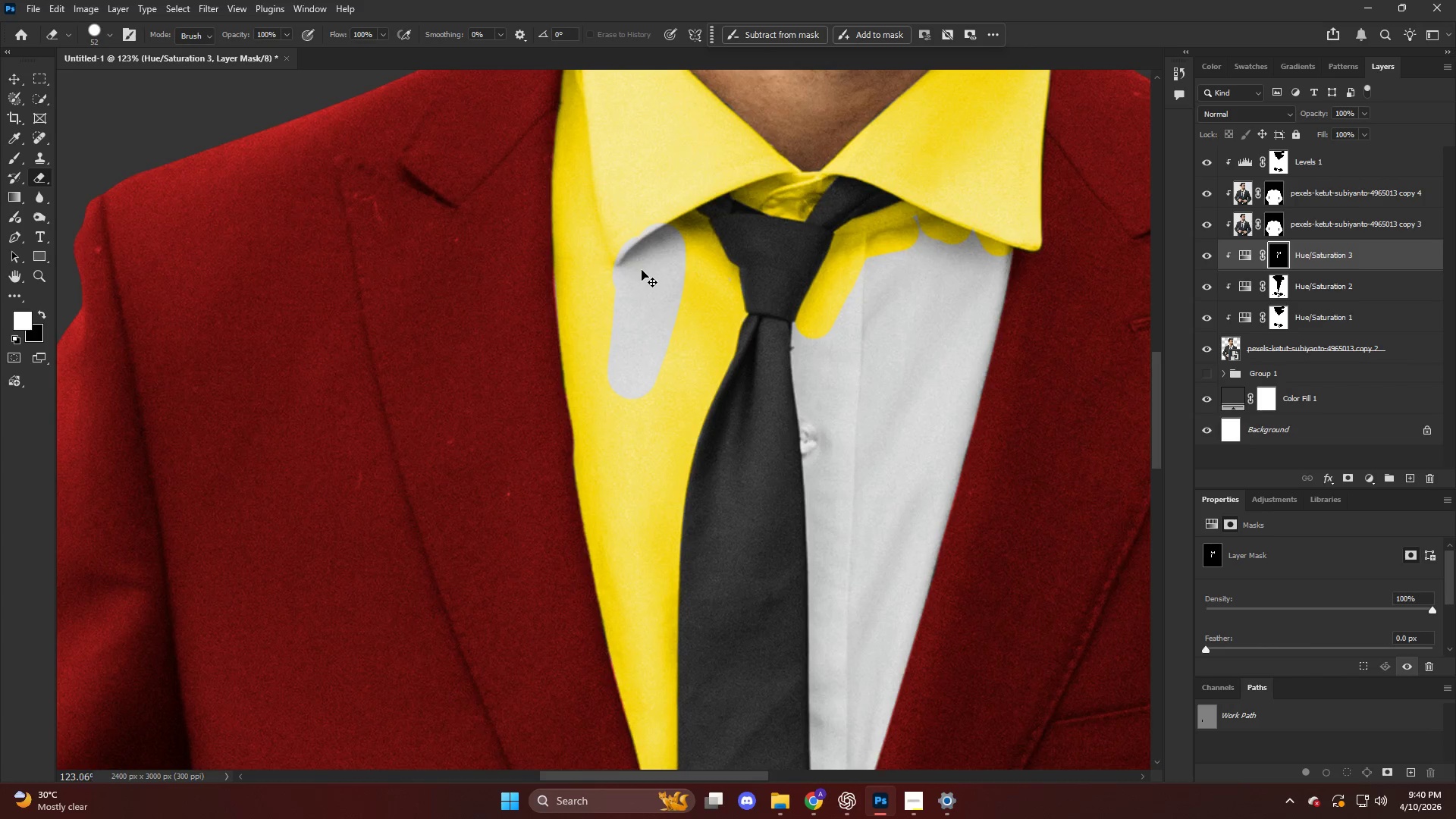 
key(Control+Z)
 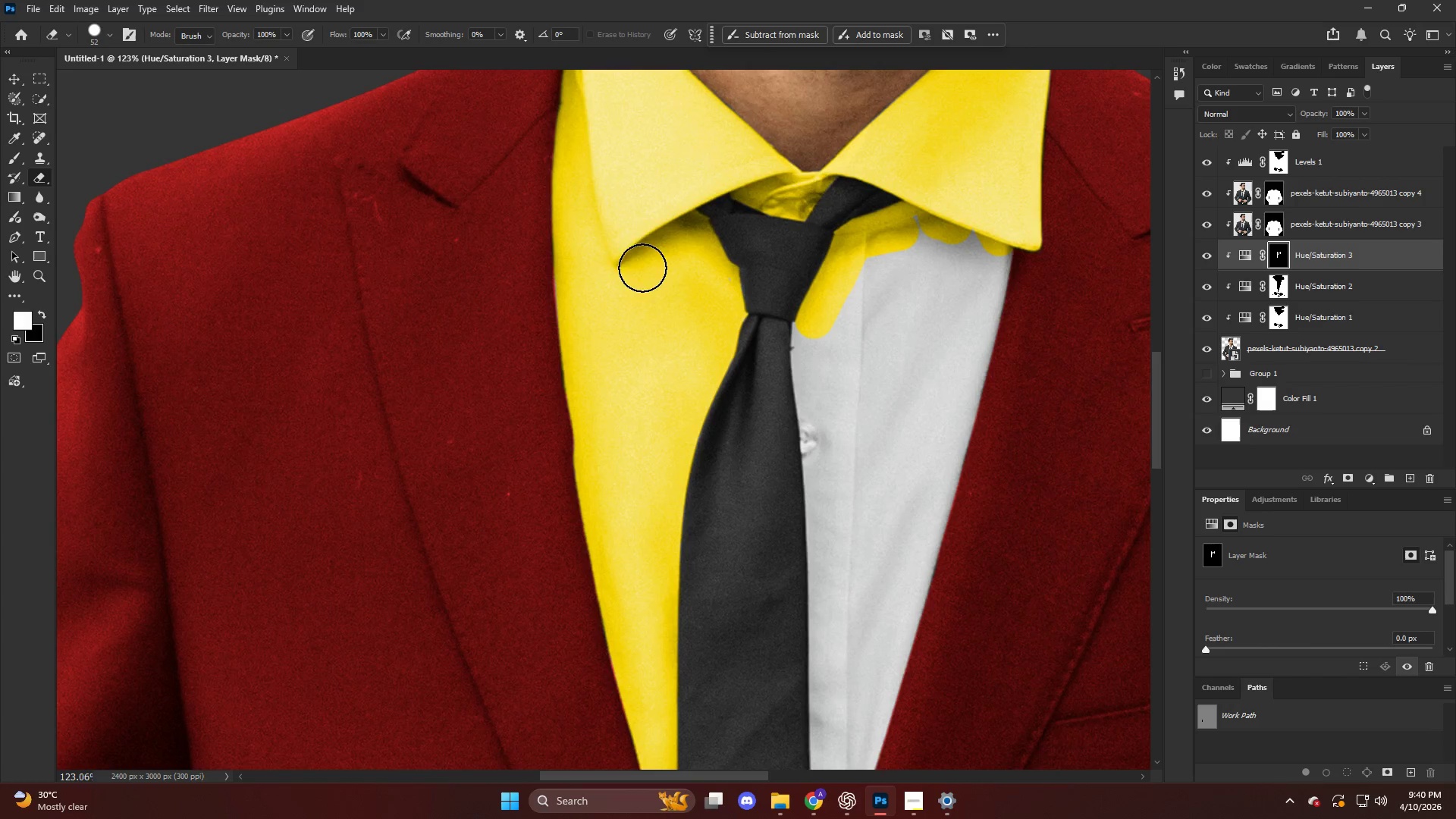 
key(X)
 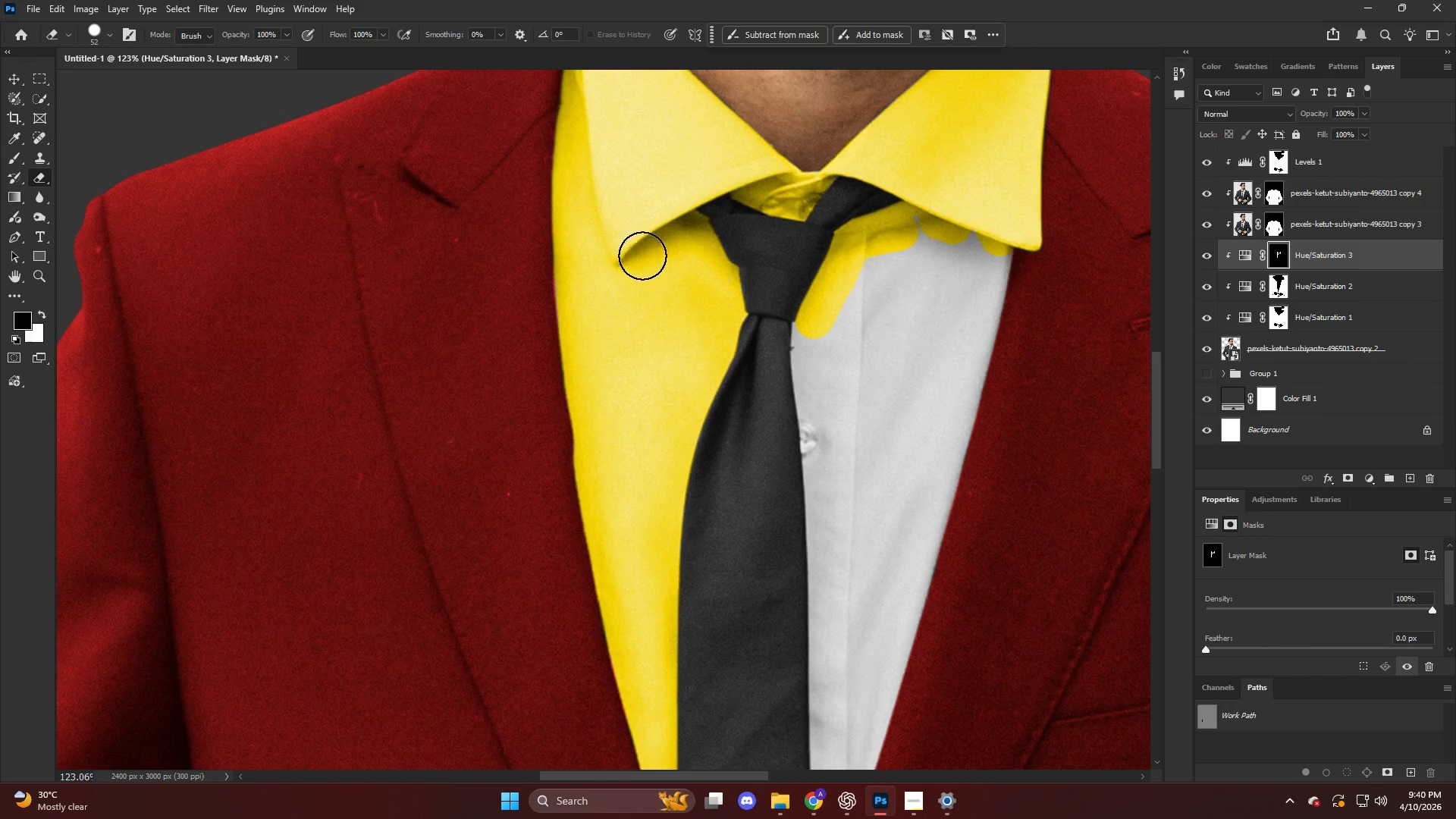 
left_click_drag(start_coordinate=[642, 257], to_coordinate=[615, 228])
 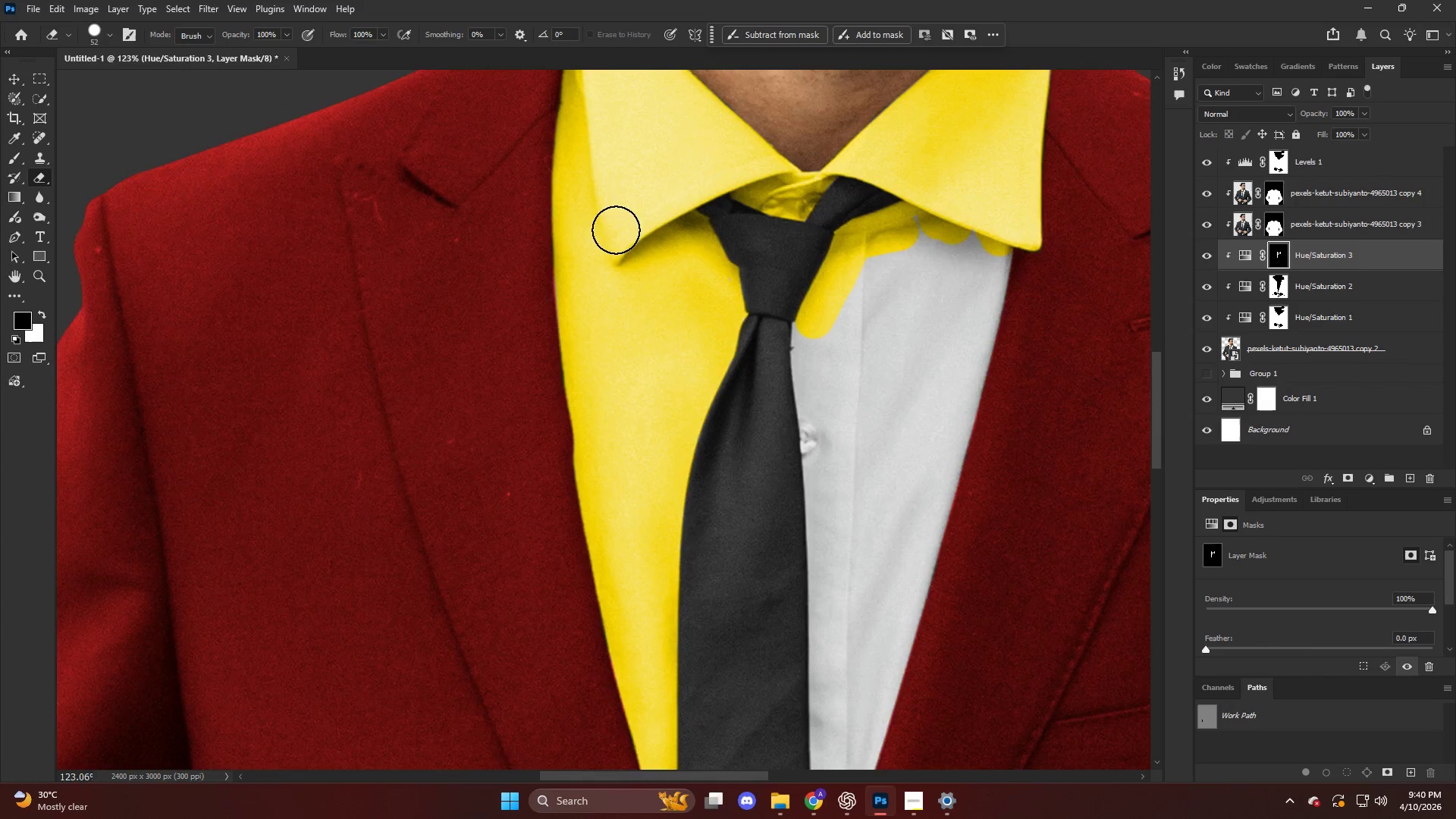 
key(Alt+AltLeft)
 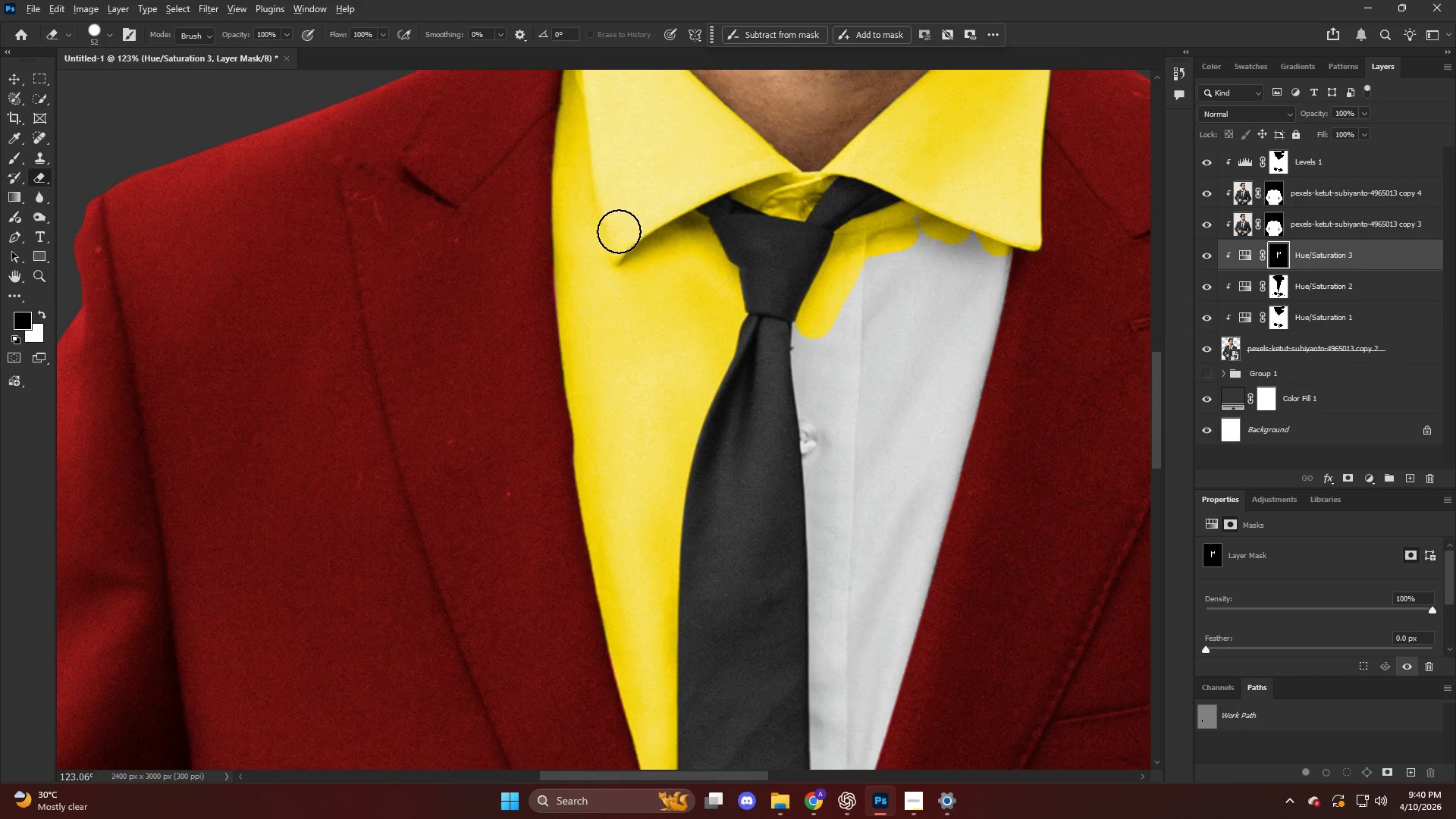 
hold_key(key=AltLeft, duration=0.39)
hold_key(key=AltLeft, duration=1.22)
scroll: coordinate [657, 648], scroll_direction: down, amount: 20.0
 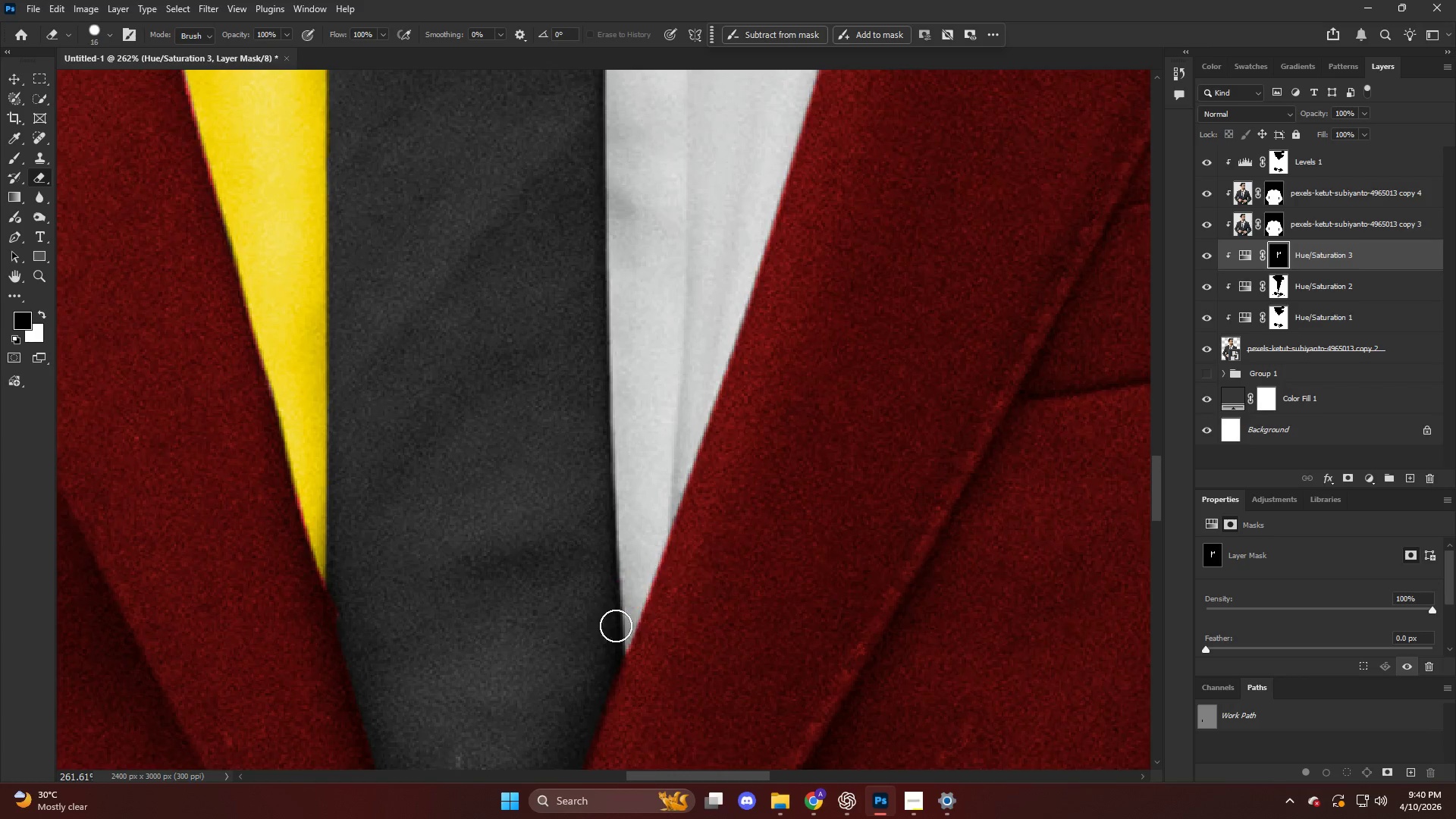 
scroll: coordinate [629, 637], scroll_direction: up, amount: 5.0
 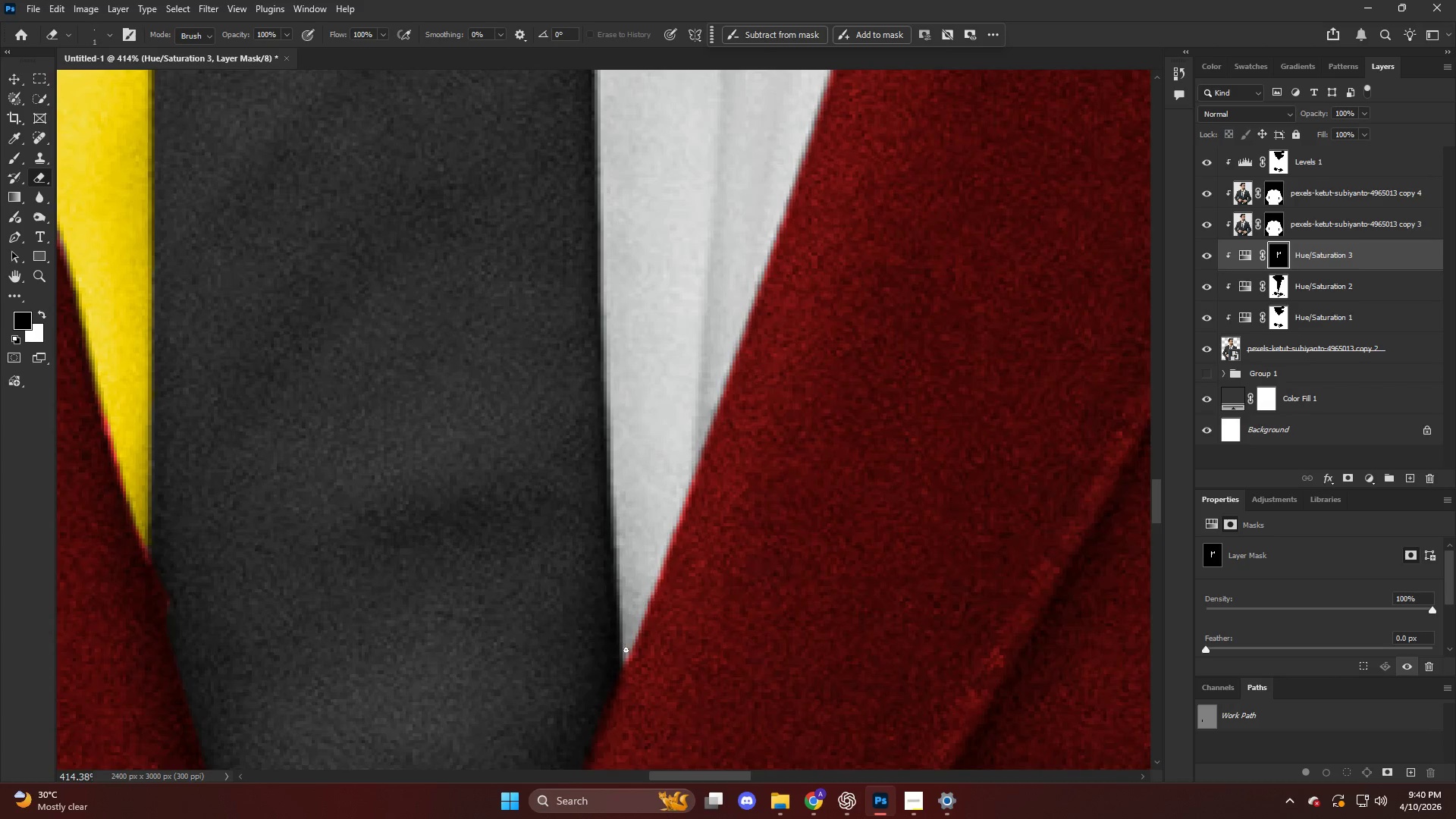 
hold_key(key=AltLeft, duration=0.47)
 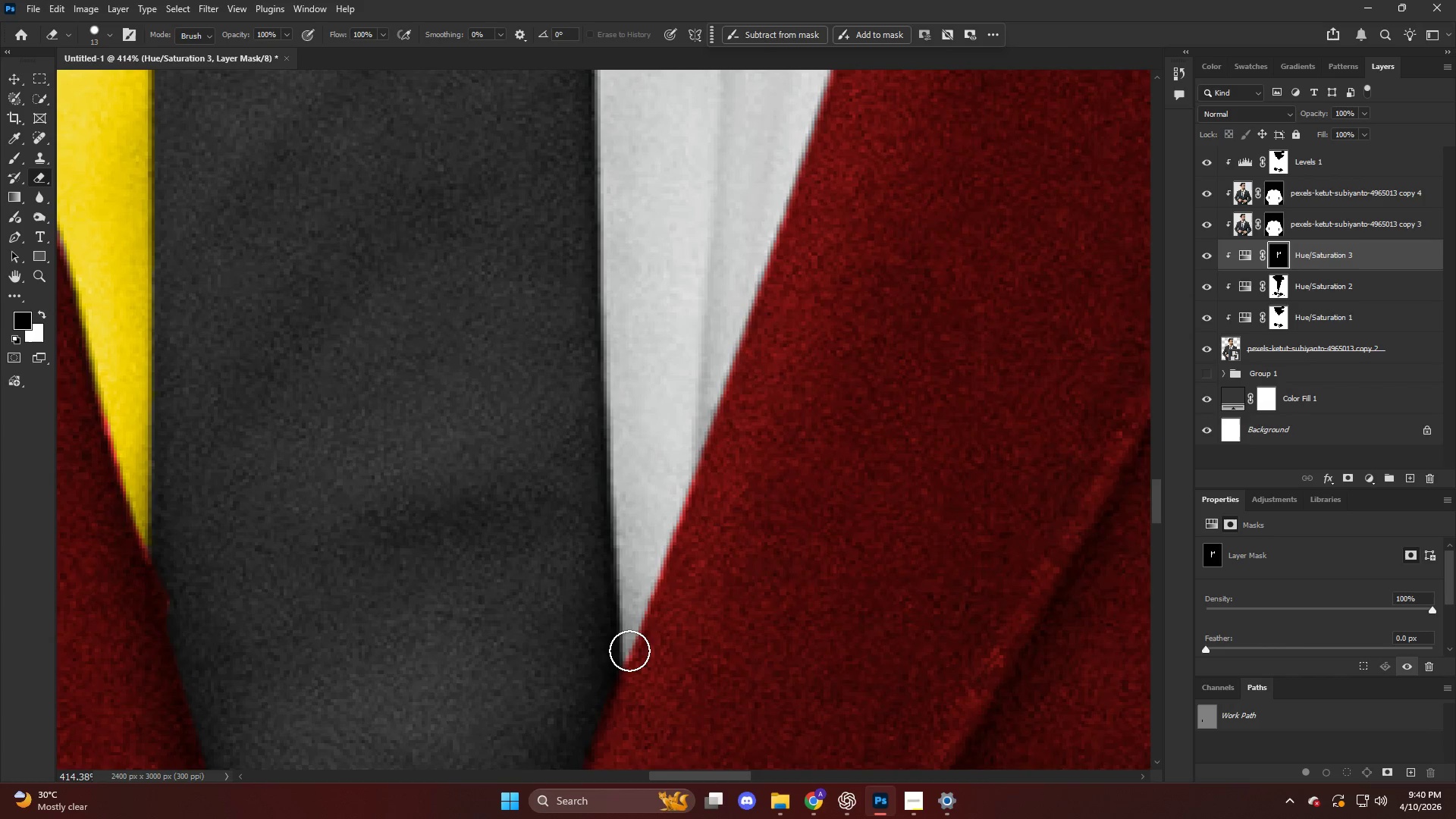 
left_click([629, 651])
 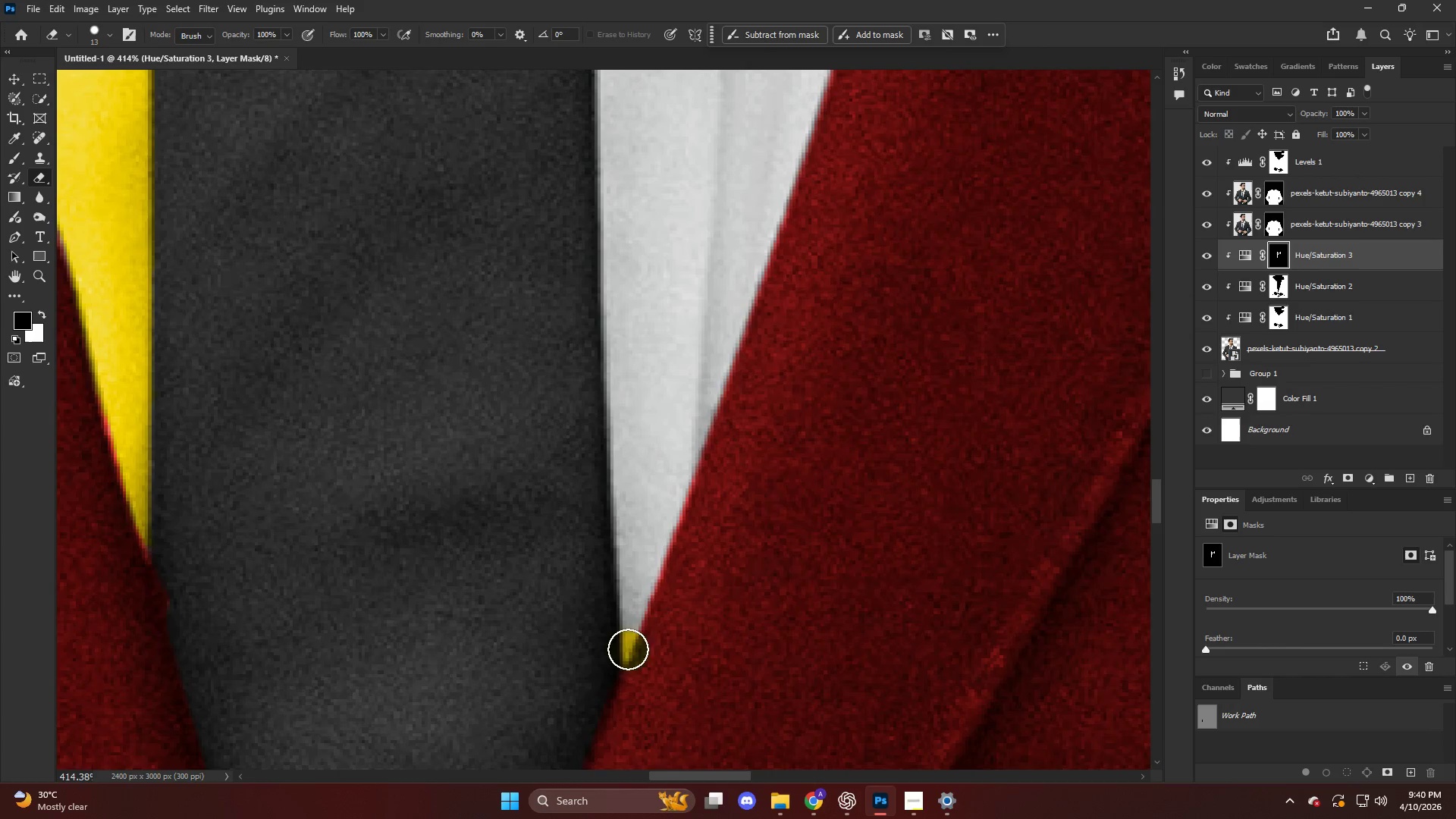 
key(Alt+AltLeft)
 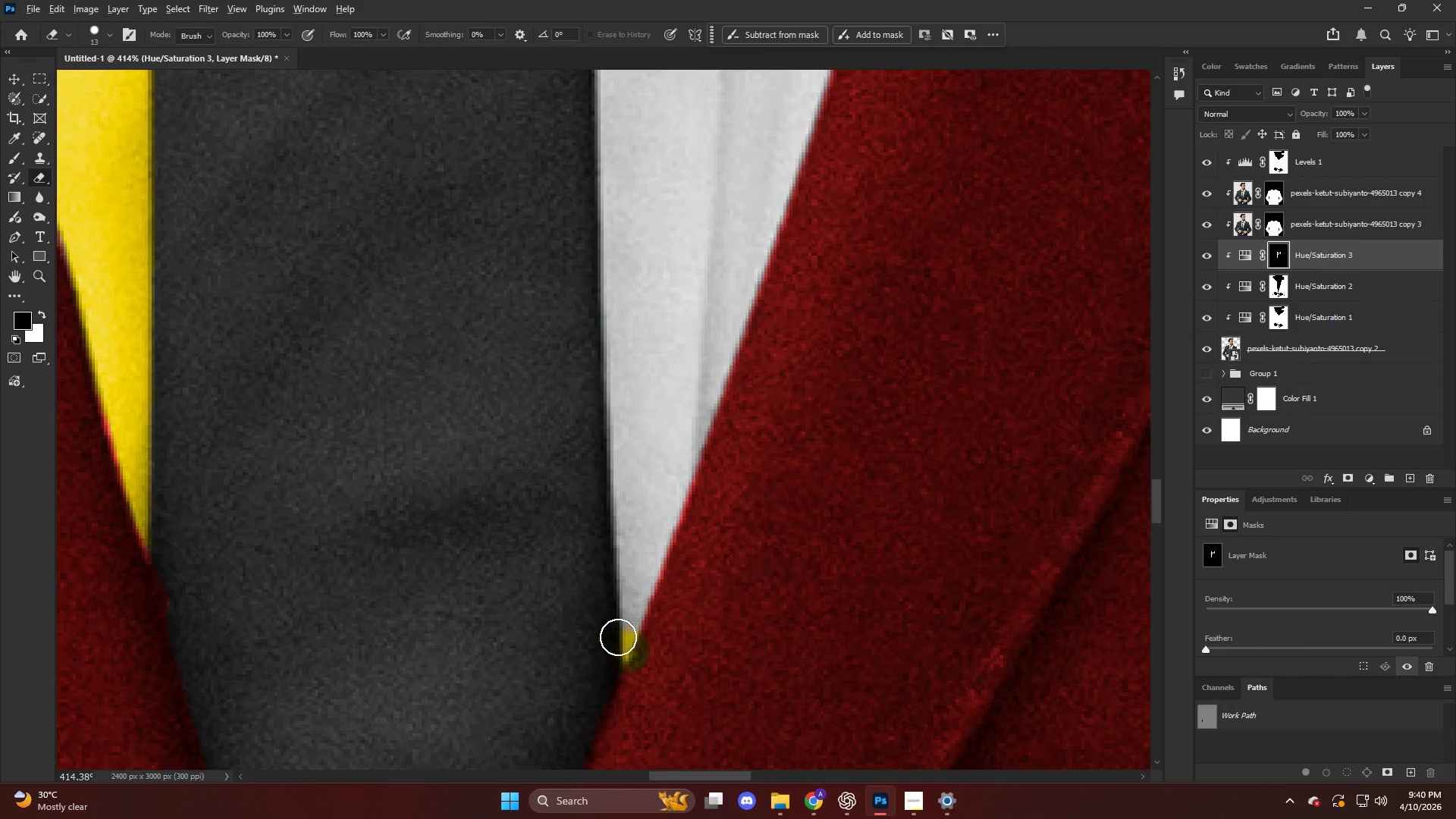 
hold_key(key=ShiftLeft, duration=0.8)
left_click([607, 372])
 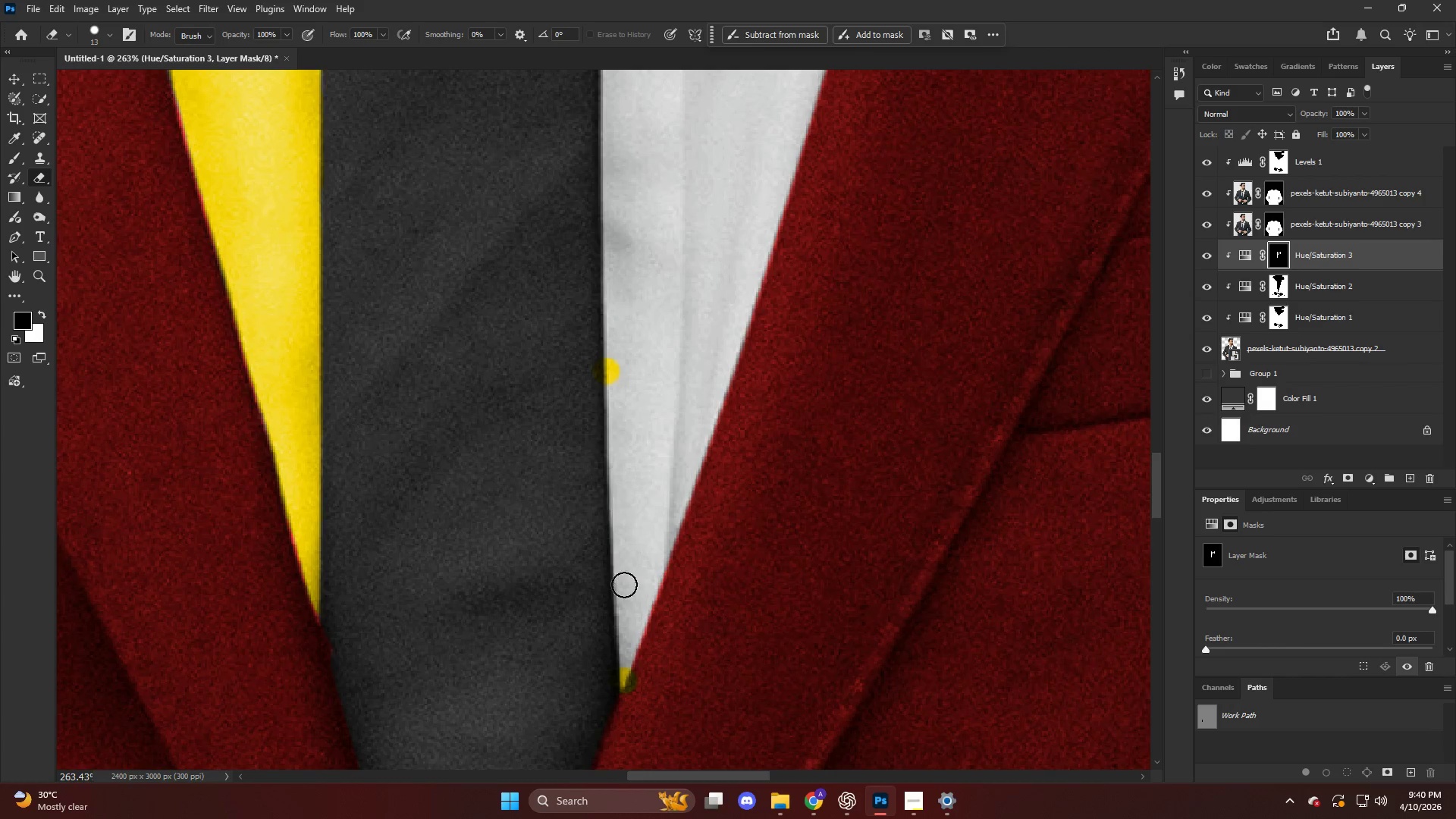 
scroll: coordinate [605, 465], scroll_direction: down, amount: 2.0
 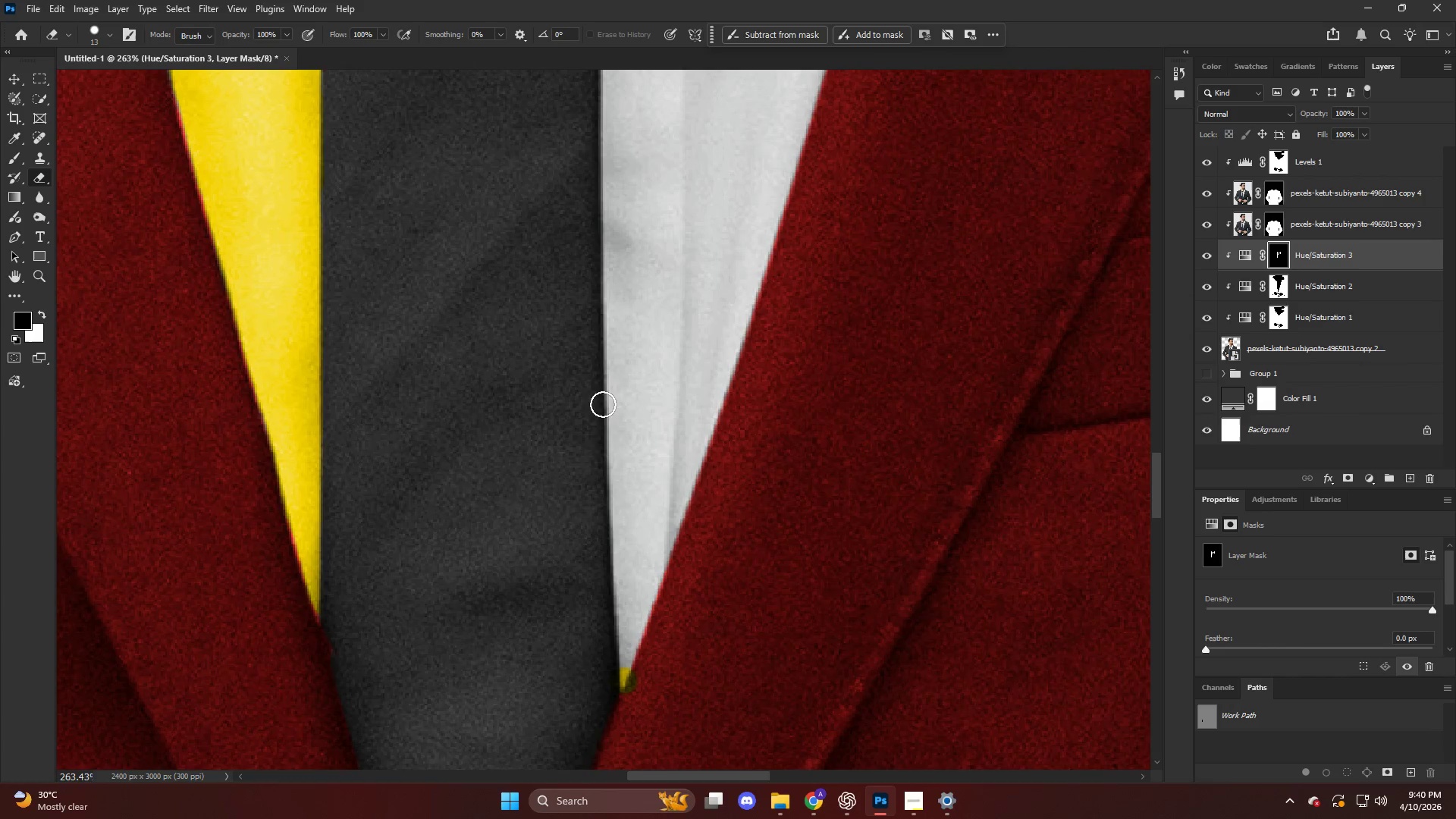 
hold_key(key=ShiftLeft, duration=0.88)
left_click([625, 679])
 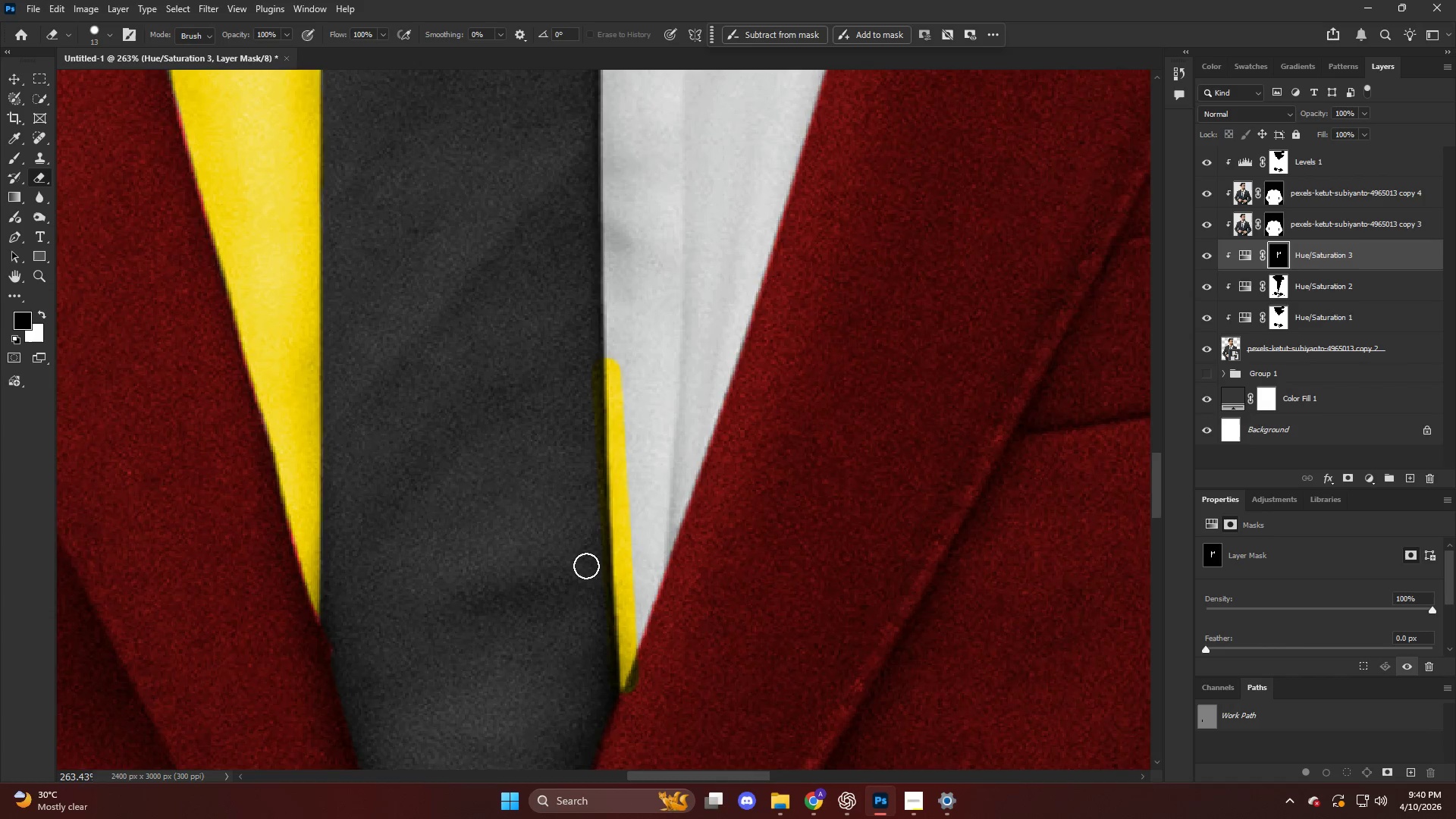 
hold_key(key=AltLeft, duration=0.31)
 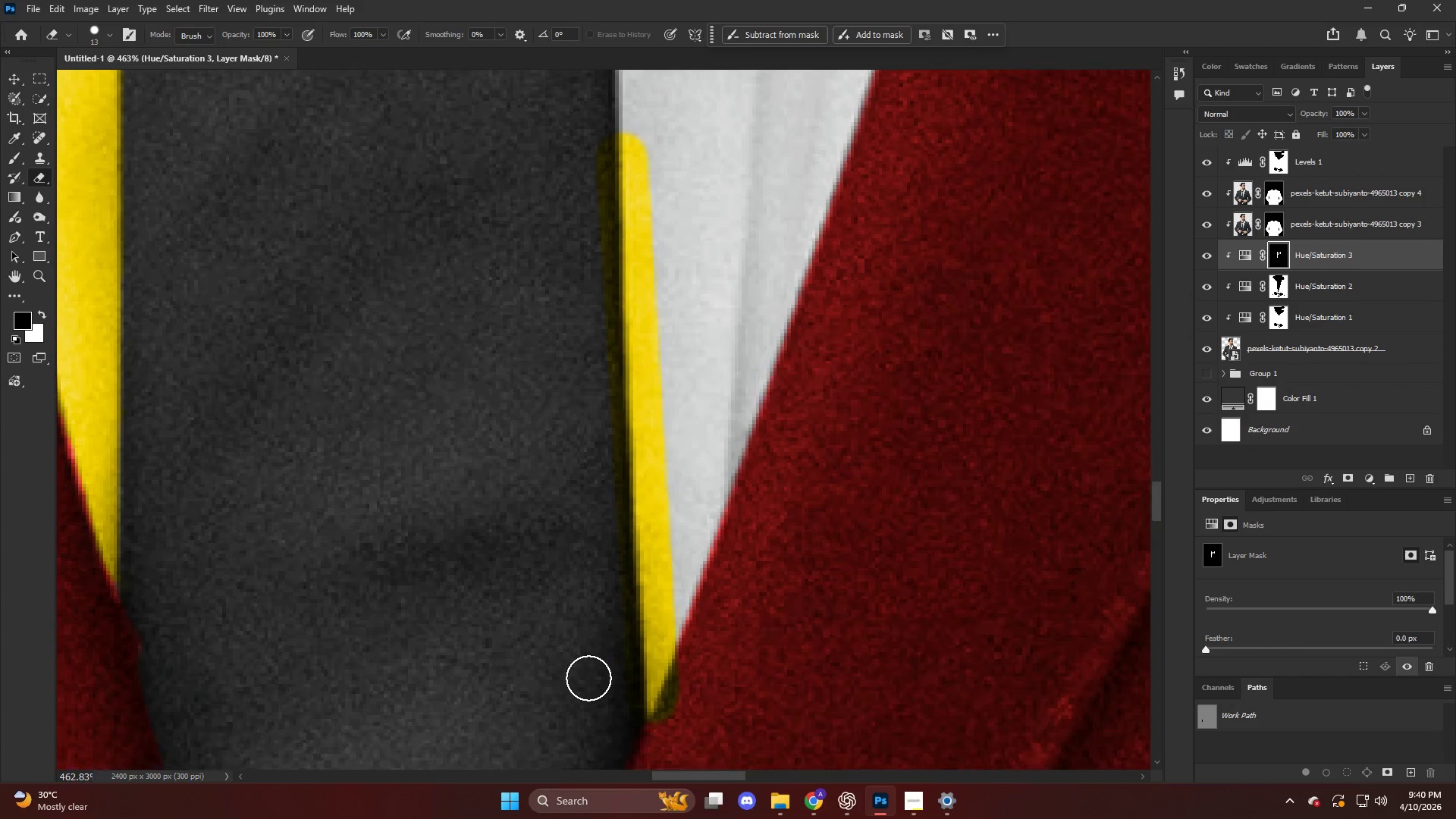 
key(X)
 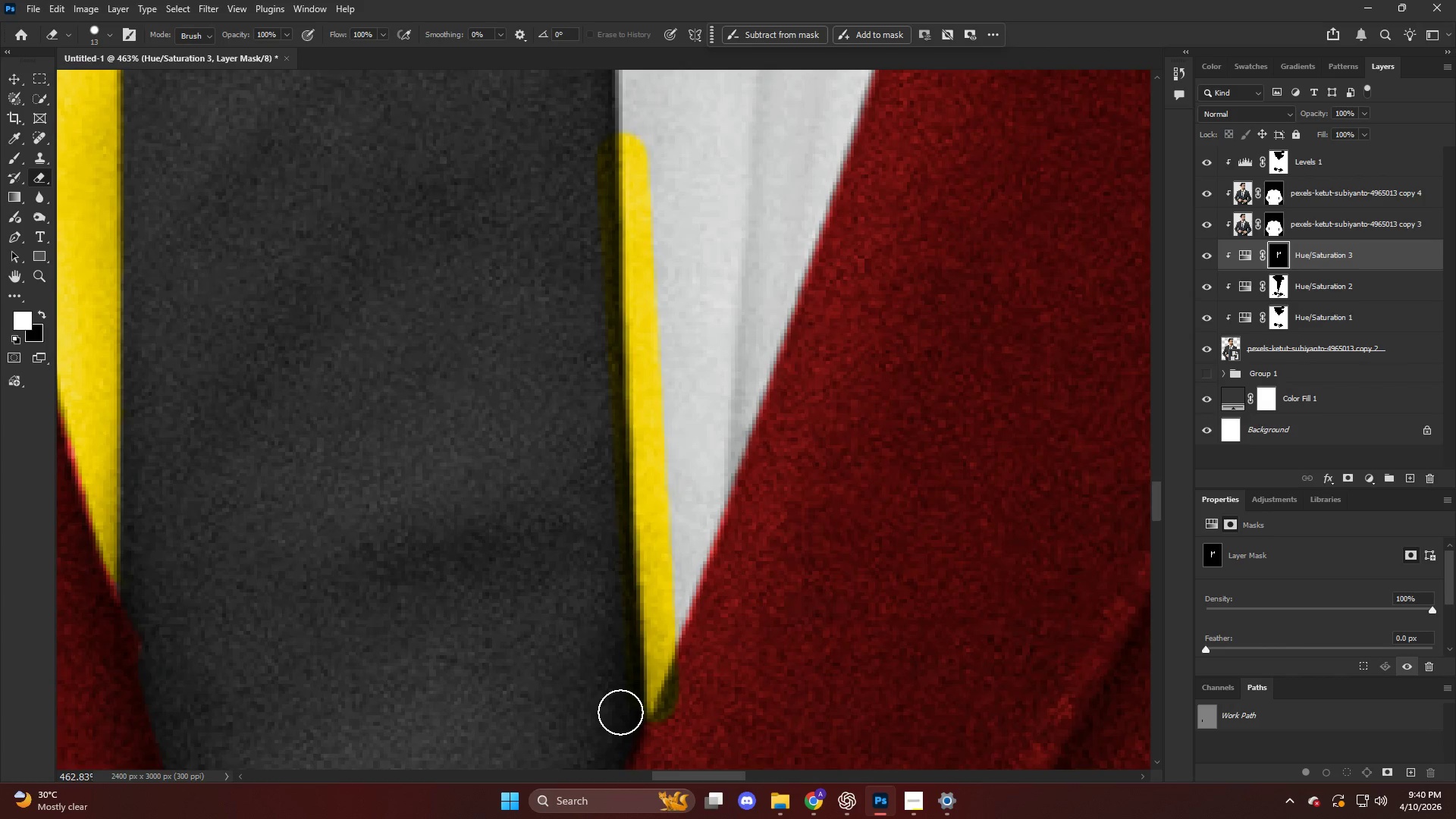 
scroll: coordinate [588, 678], scroll_direction: up, amount: 3.0
 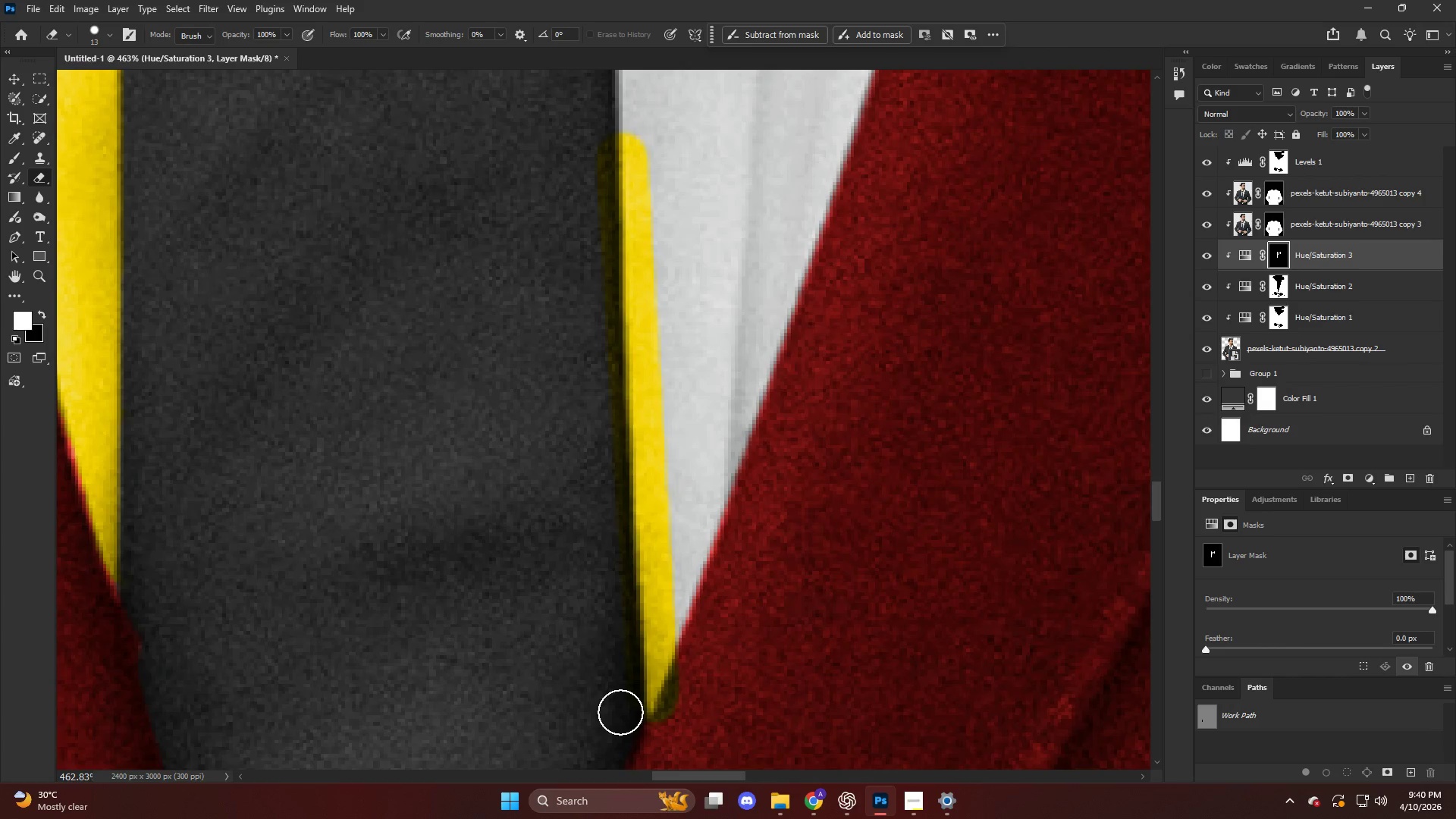 
left_click([620, 712])
 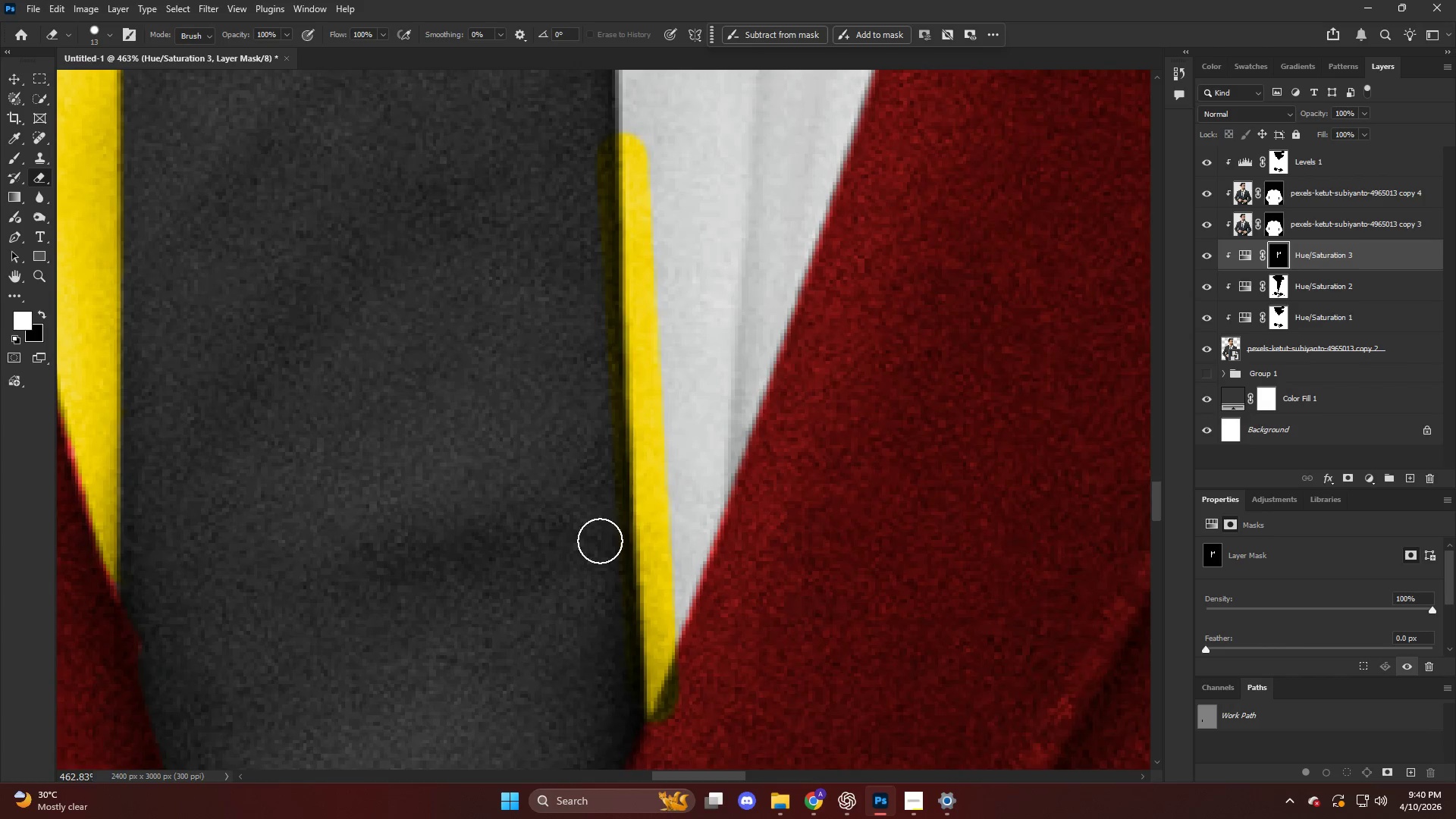 
hold_key(key=ShiftLeft, duration=0.92)
 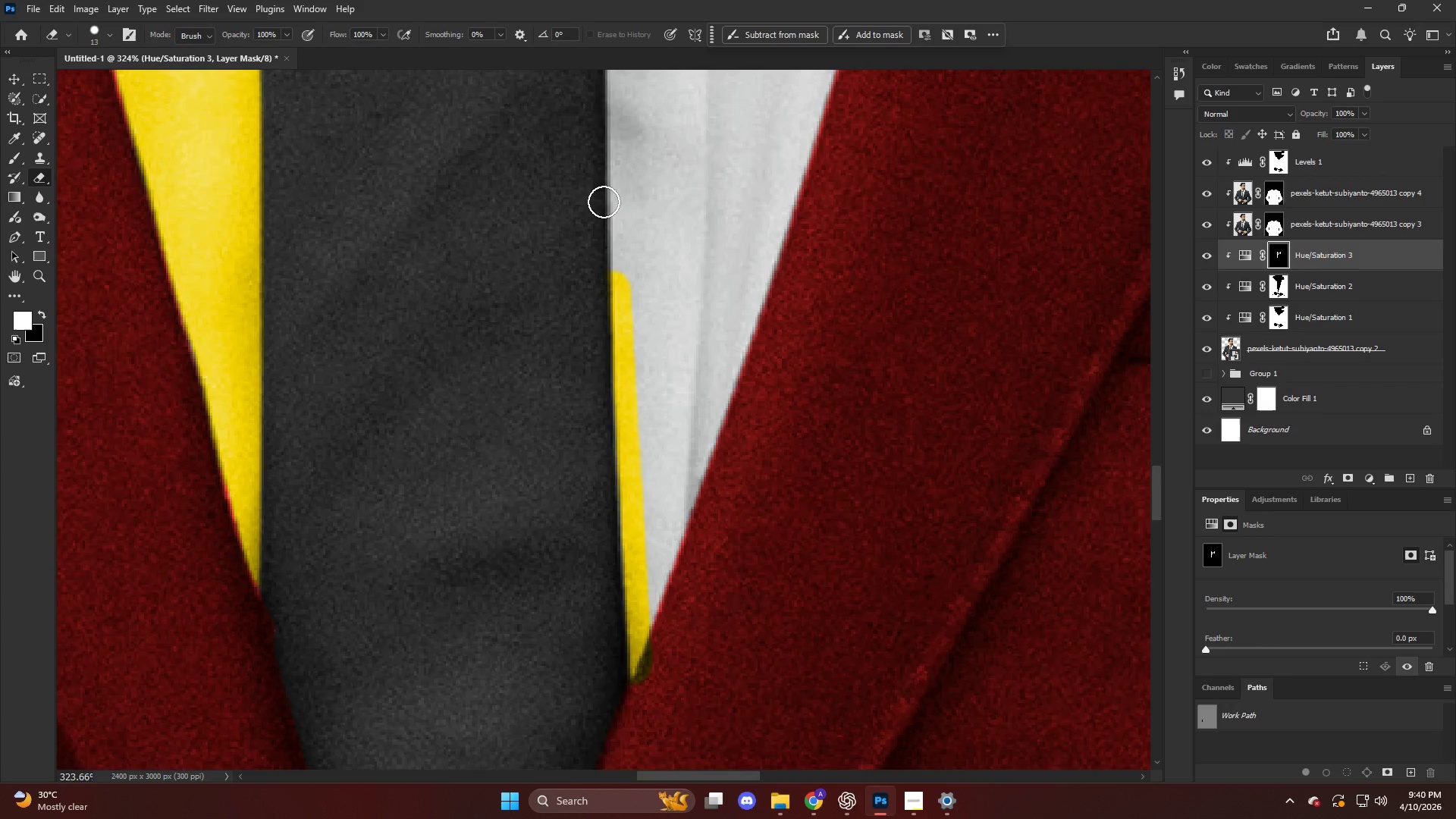 
scroll: coordinate [622, 410], scroll_direction: up, amount: 5.0
 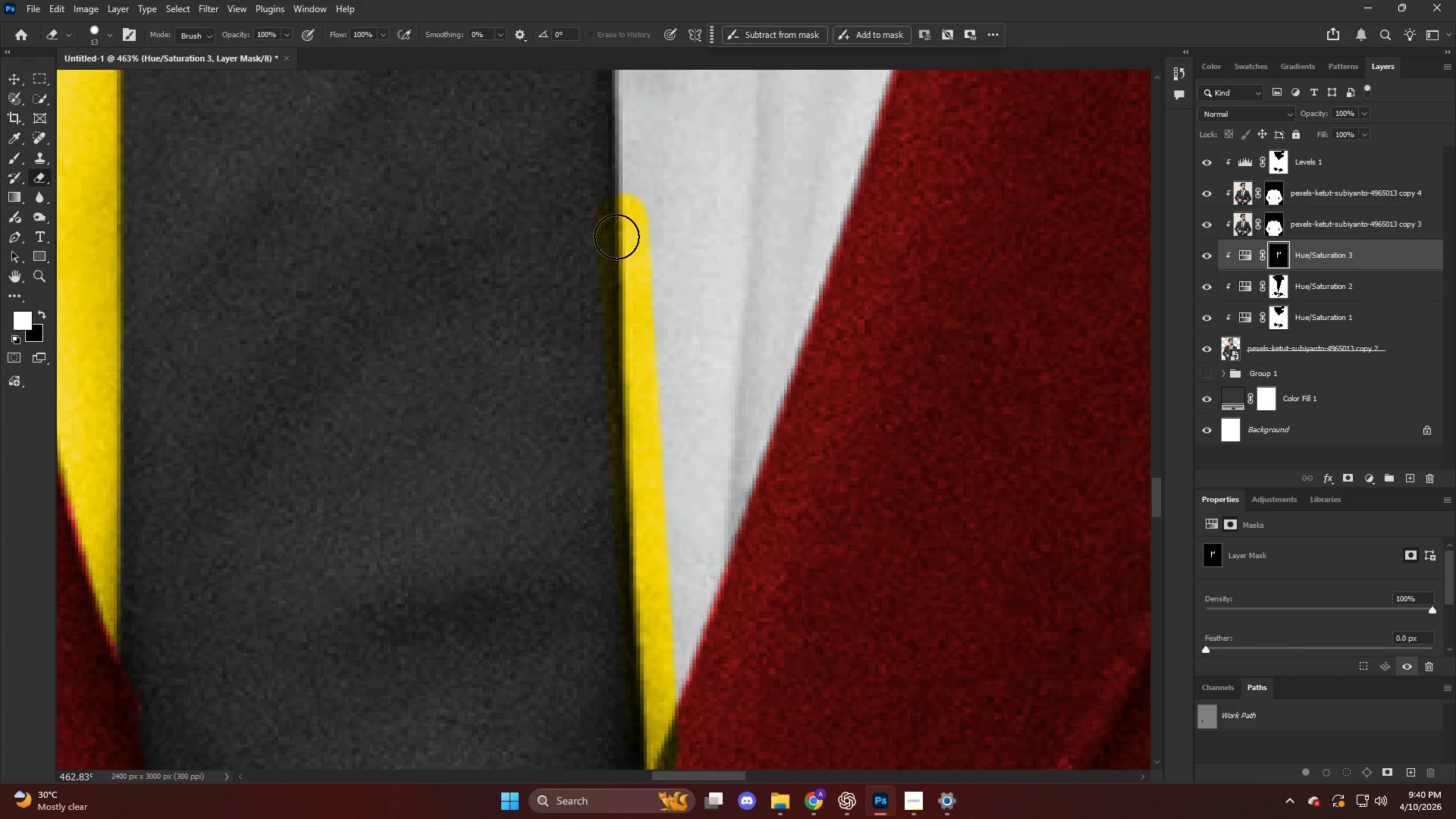 
left_click([590, 209])
 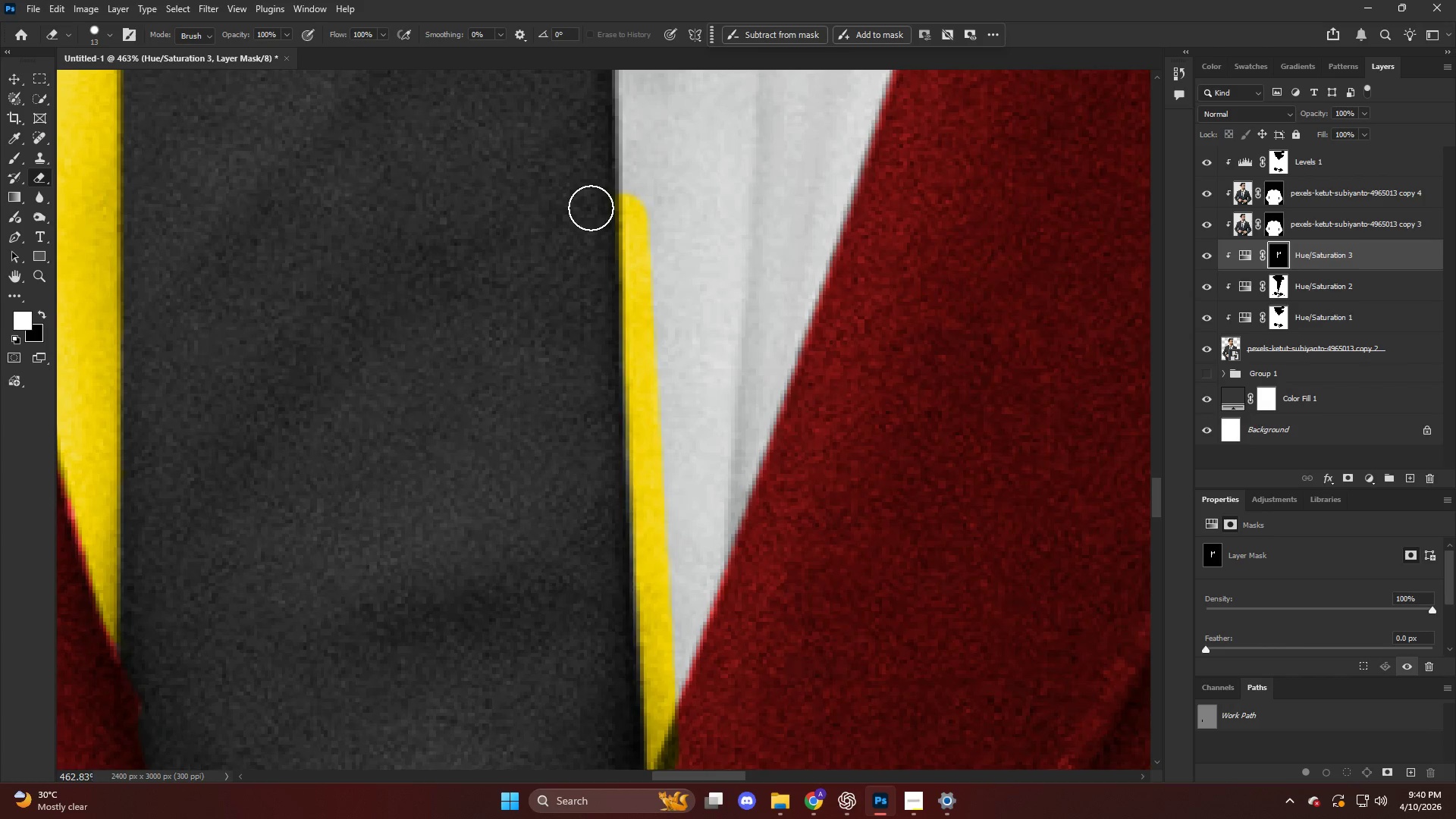 
key(Alt+AltLeft)
 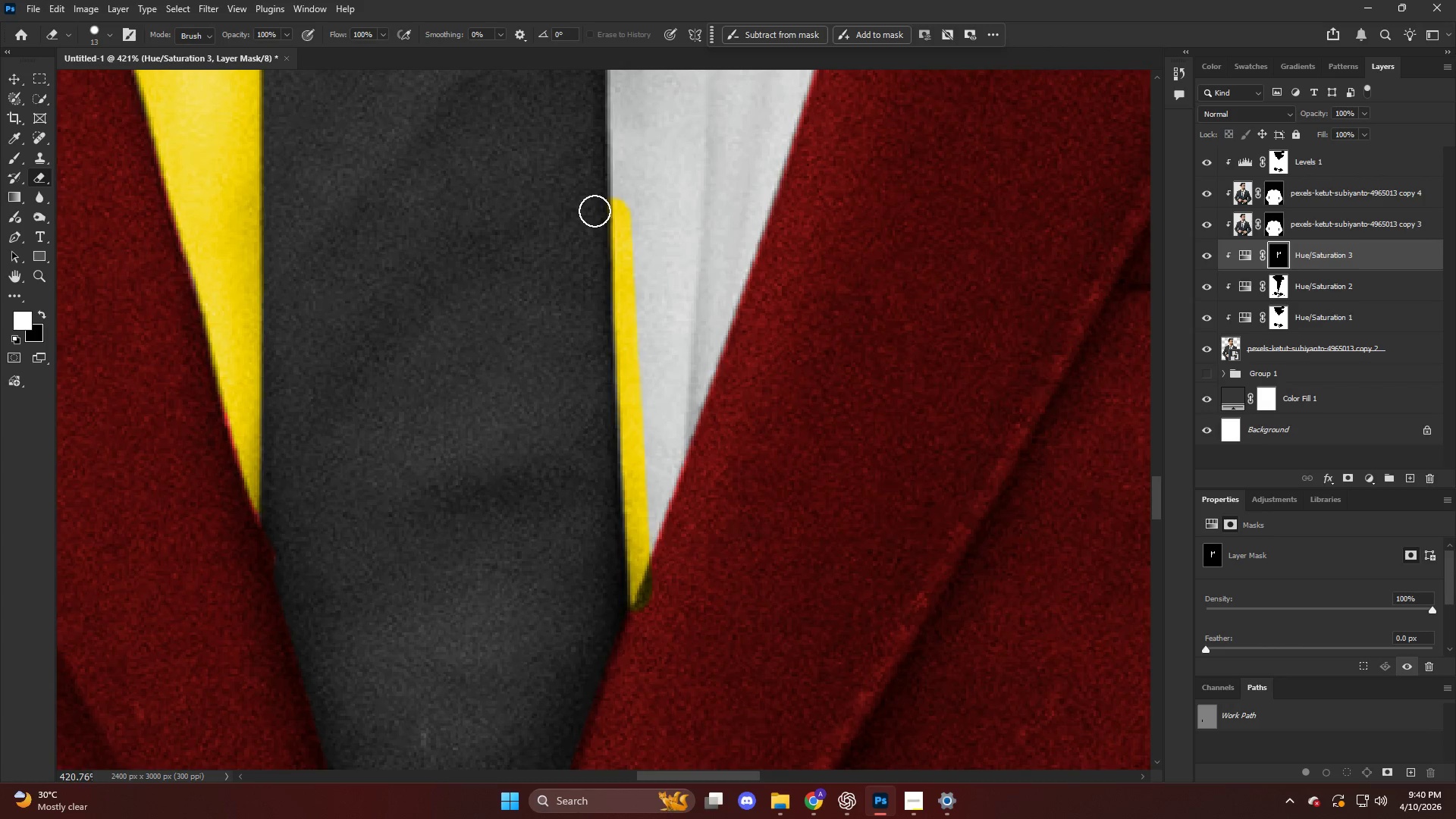 
key(Alt+AltLeft)
 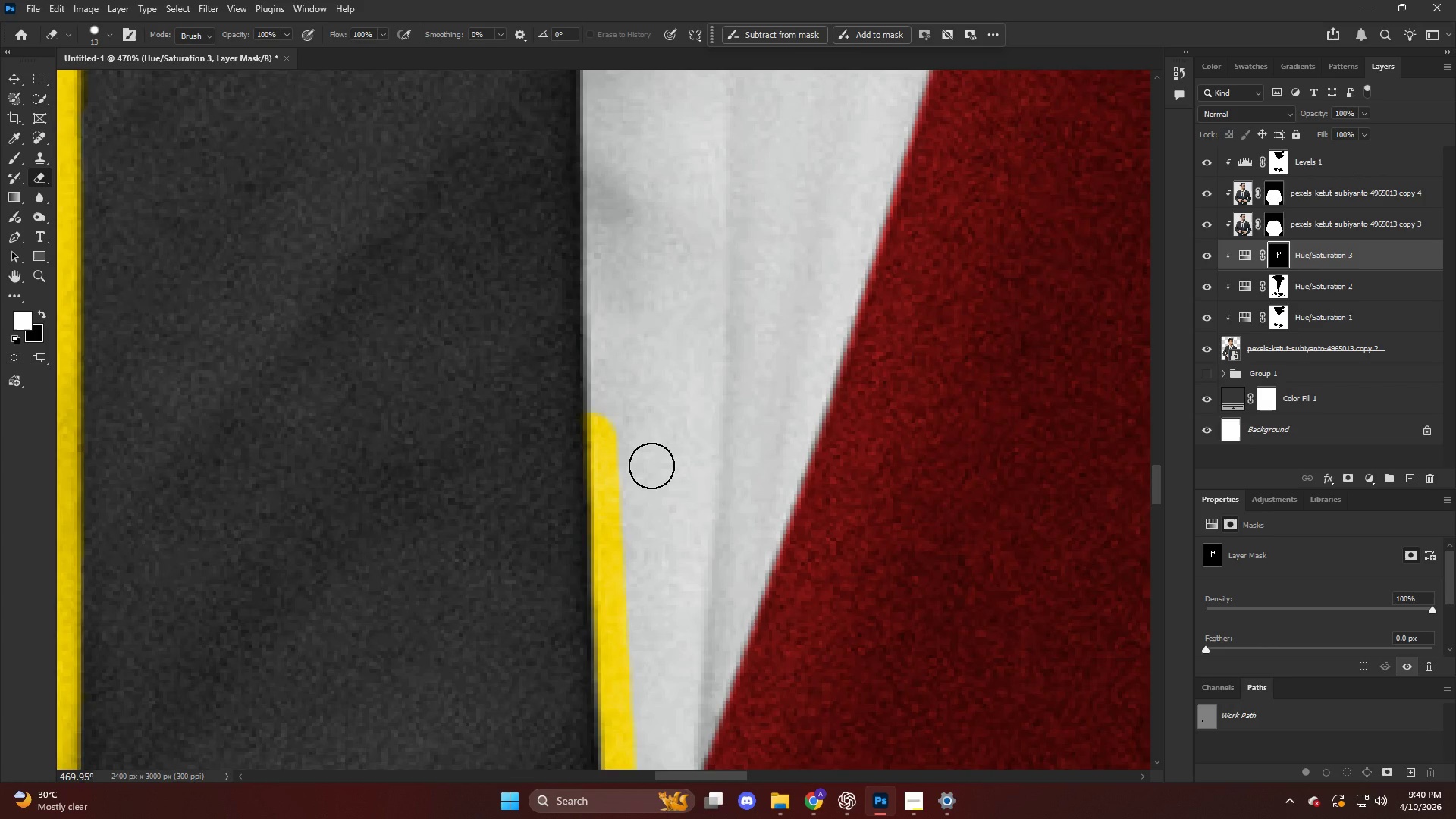 
key(Alt+AltLeft)
 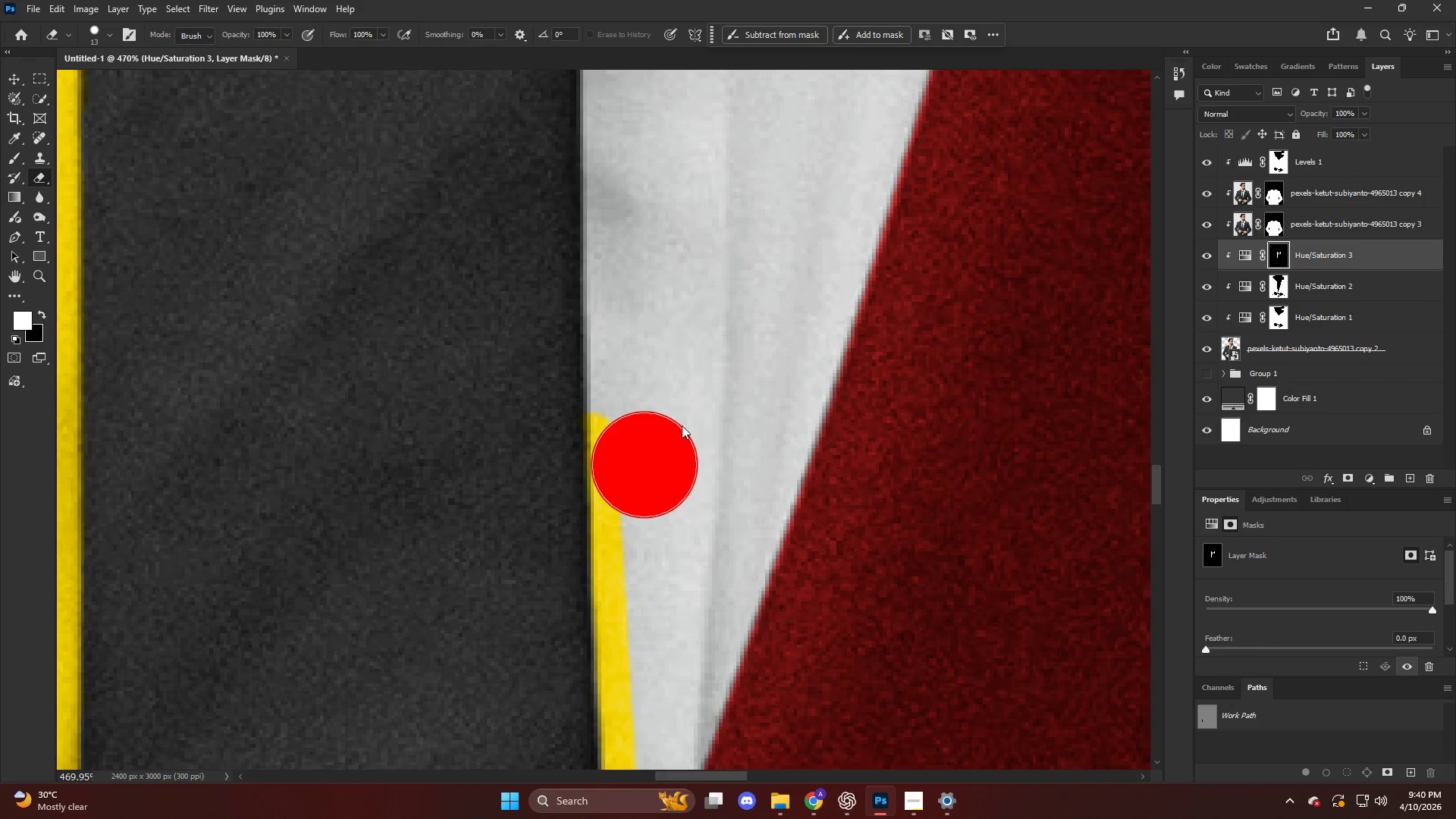 
scroll: coordinate [661, 346], scroll_direction: up, amount: 16.0
 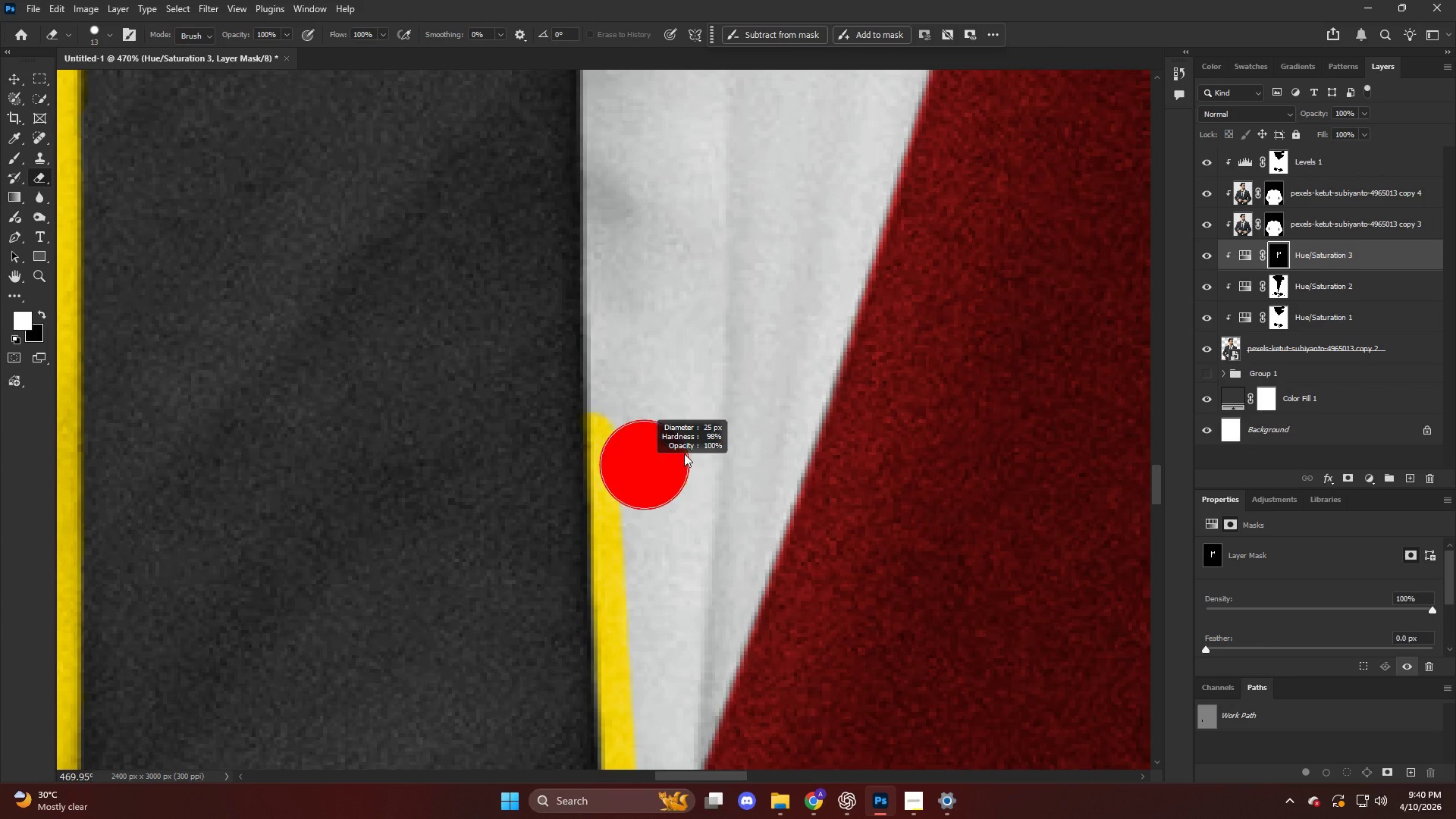 
key(X)
 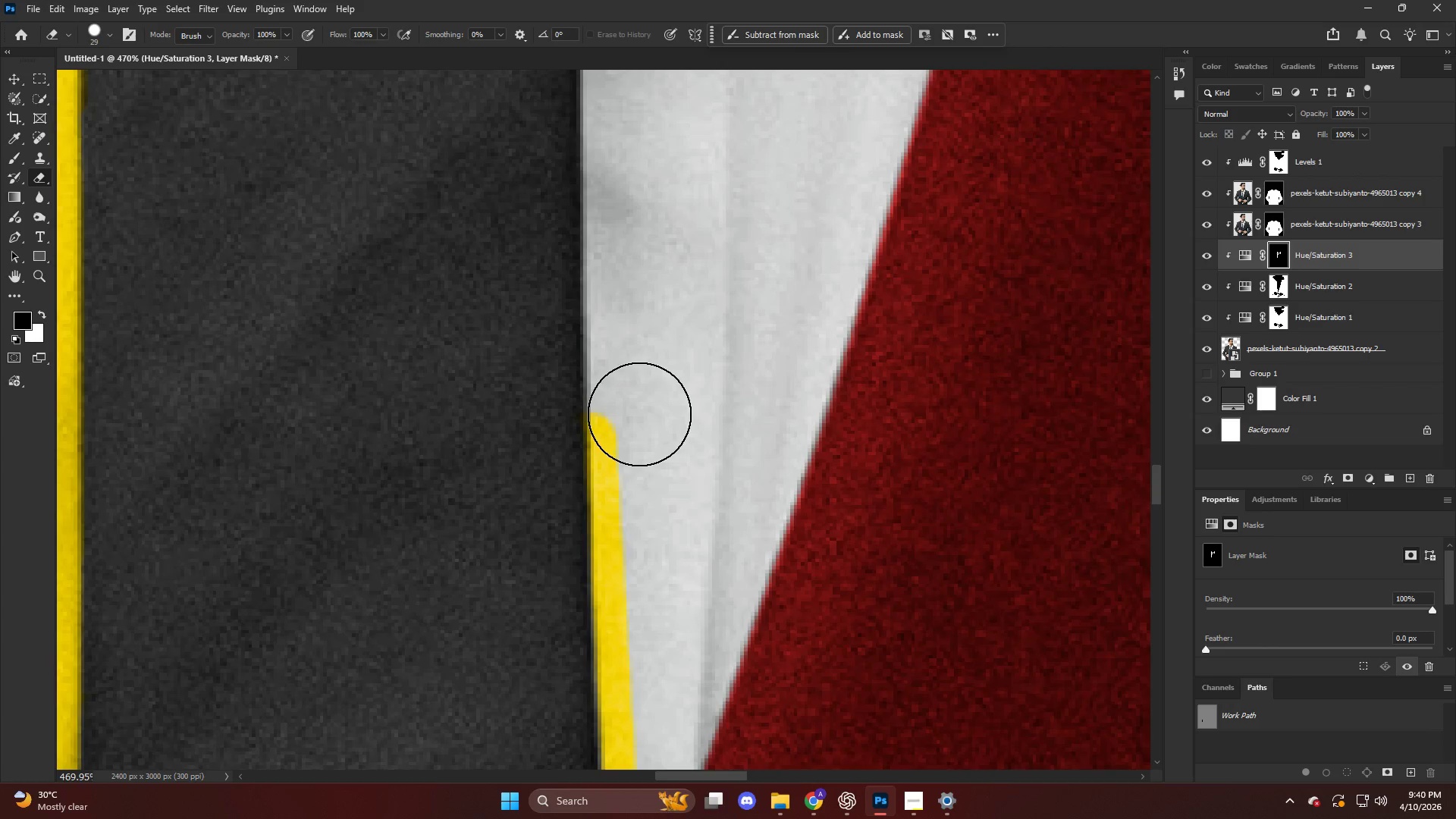 
left_click([638, 414])
 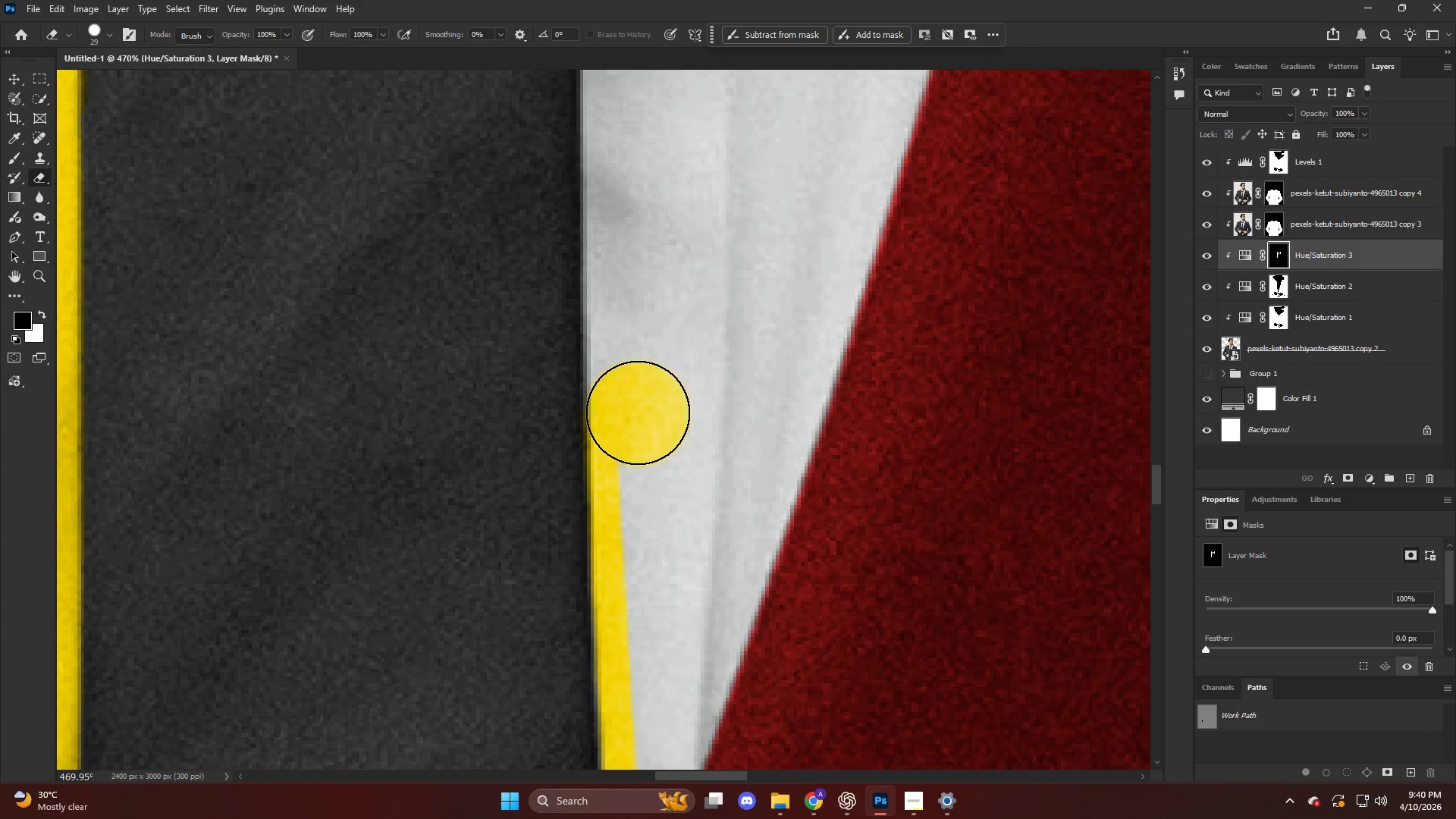 
key(Alt+AltLeft)
 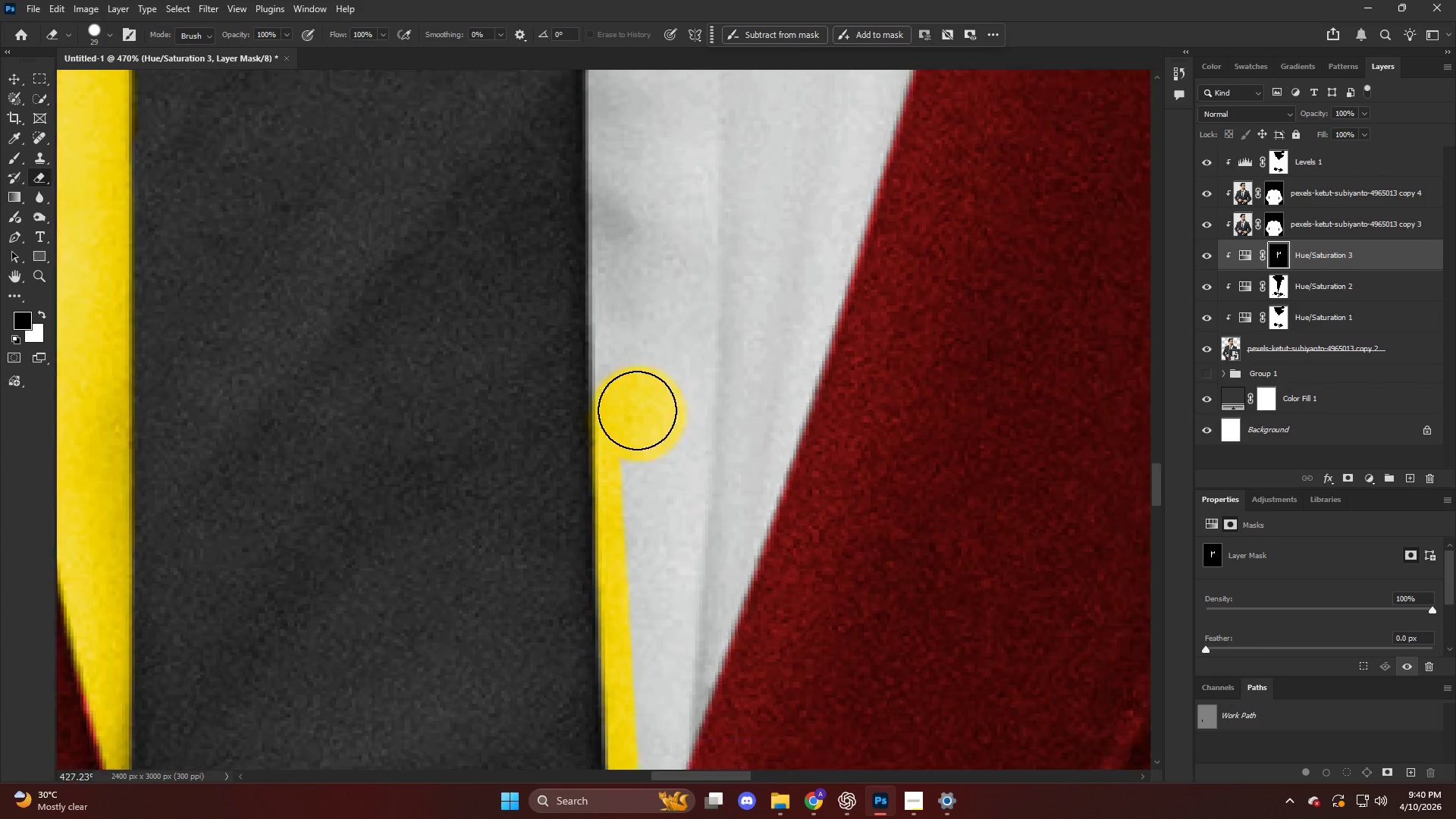 
hold_key(key=ShiftLeft, duration=0.52)
 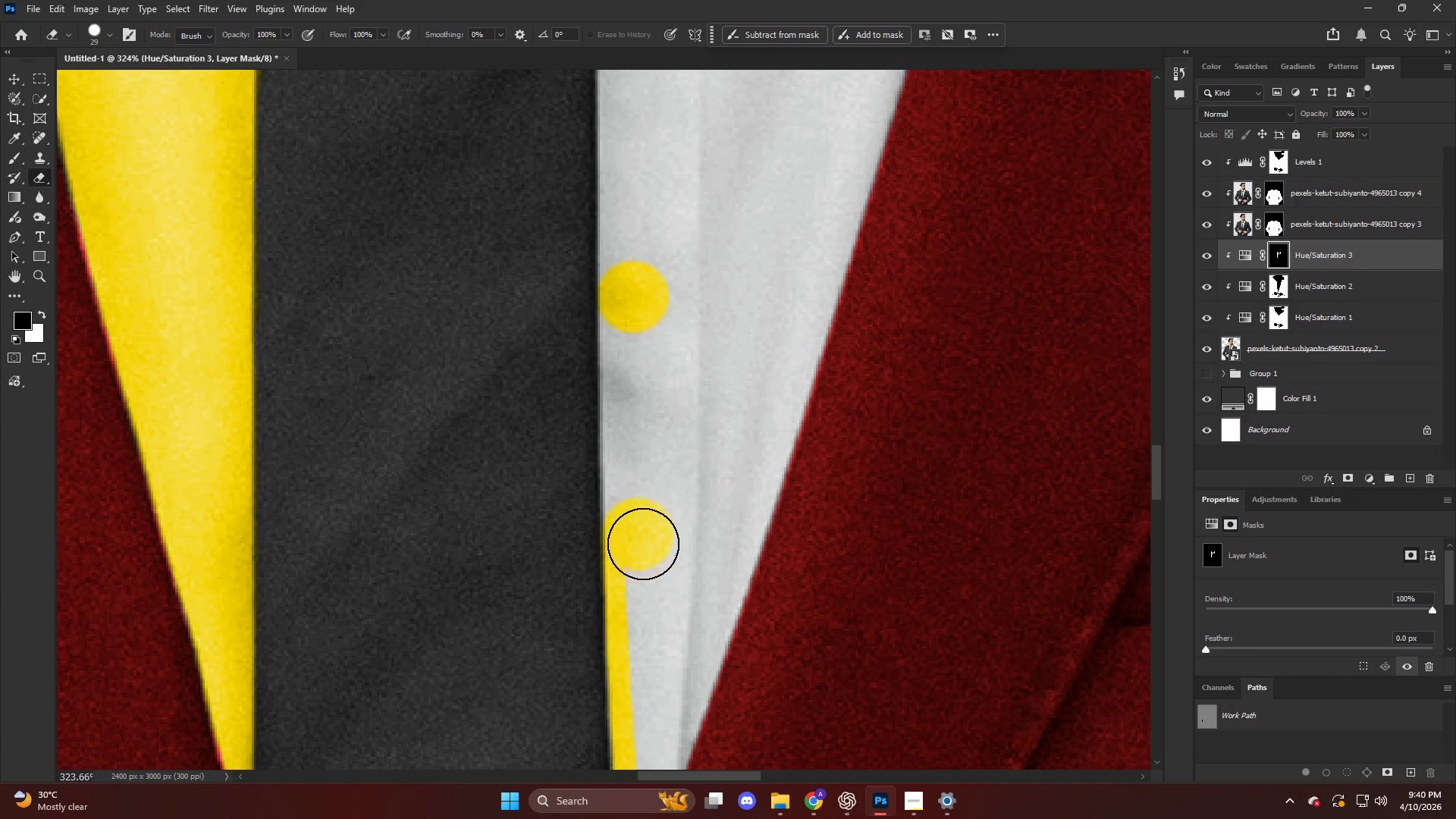 
scroll: coordinate [640, 322], scroll_direction: up, amount: 6.0
 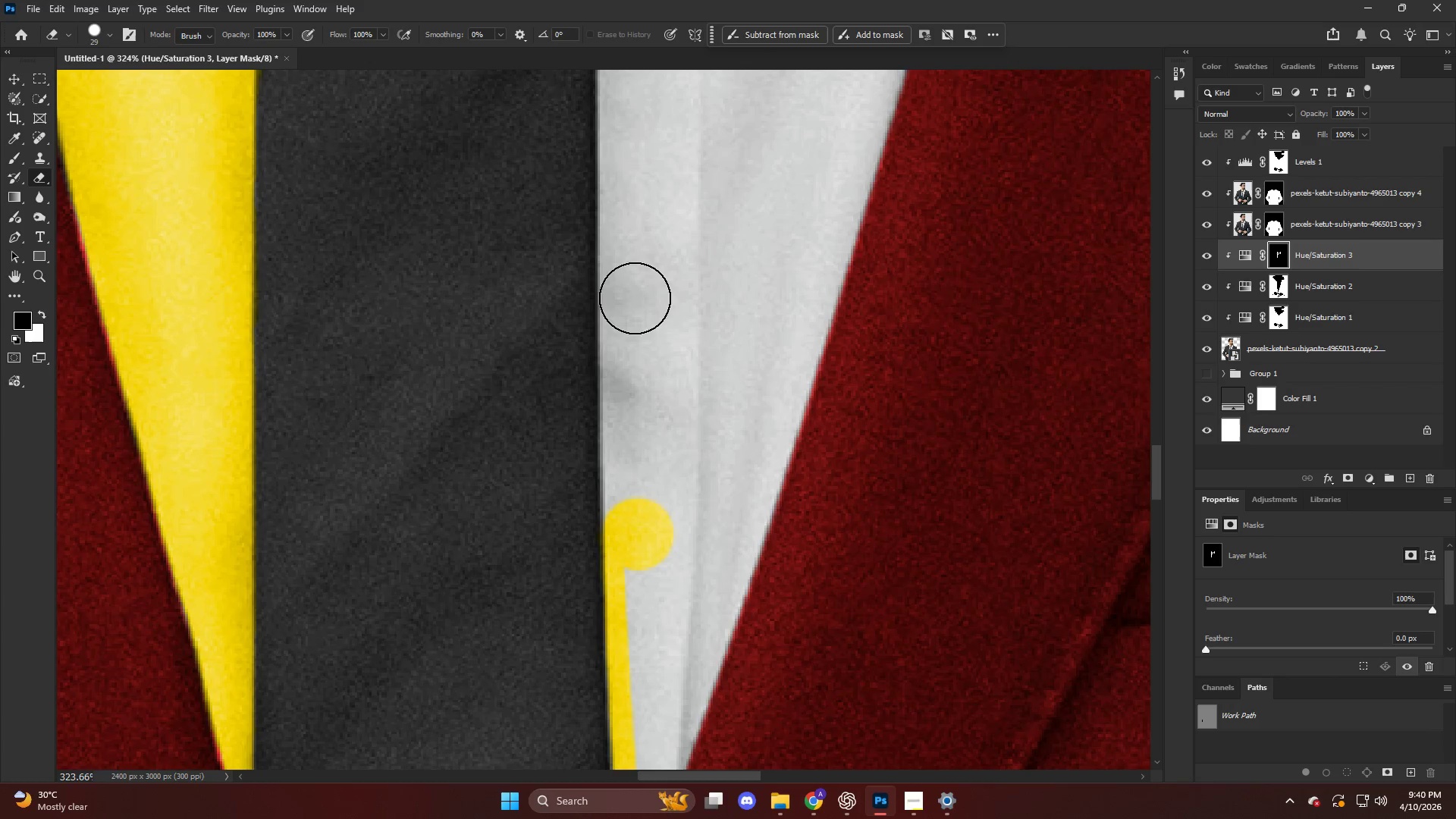 
left_click([632, 297])
 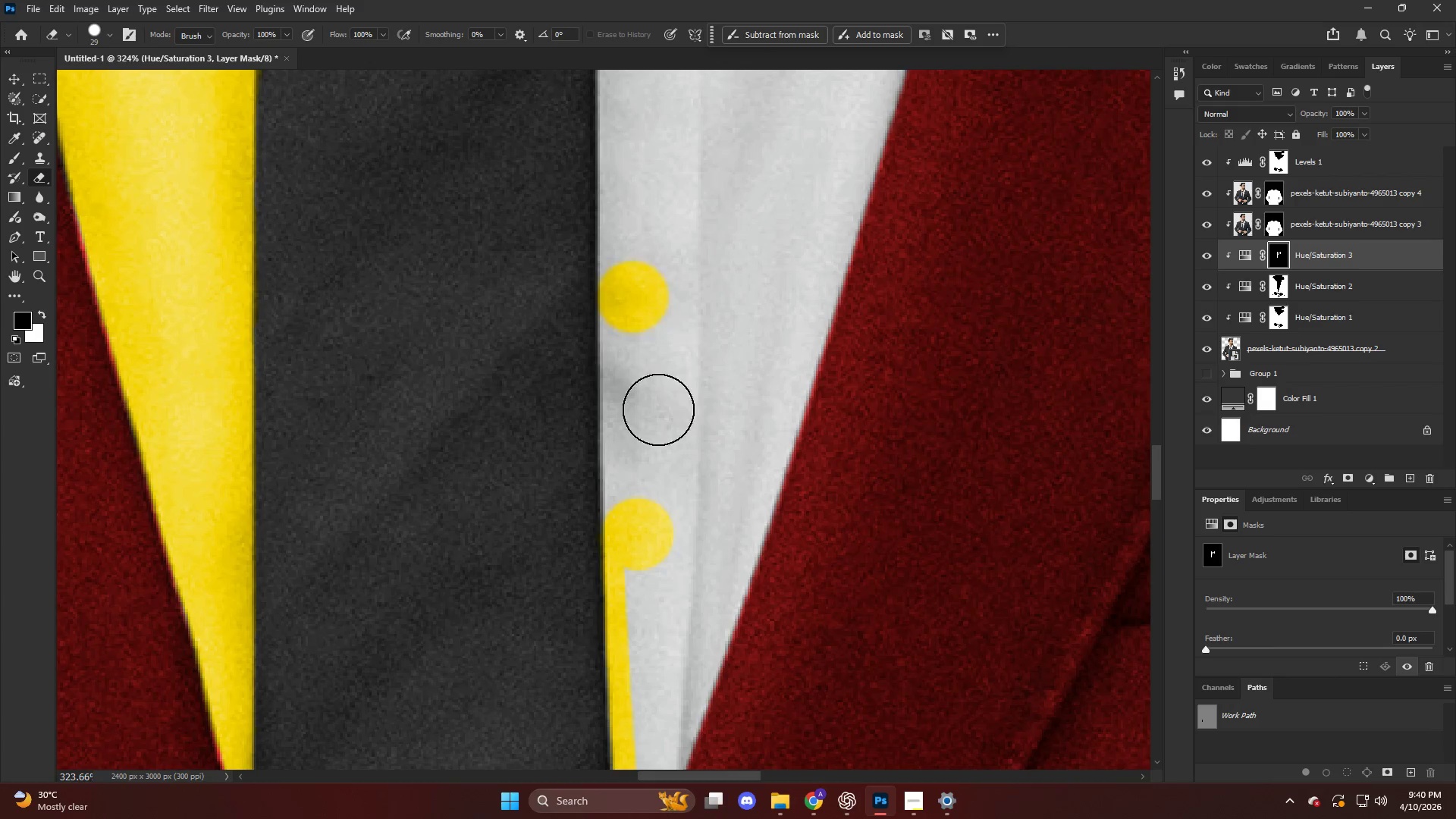 
hold_key(key=ShiftLeft, duration=0.72)
 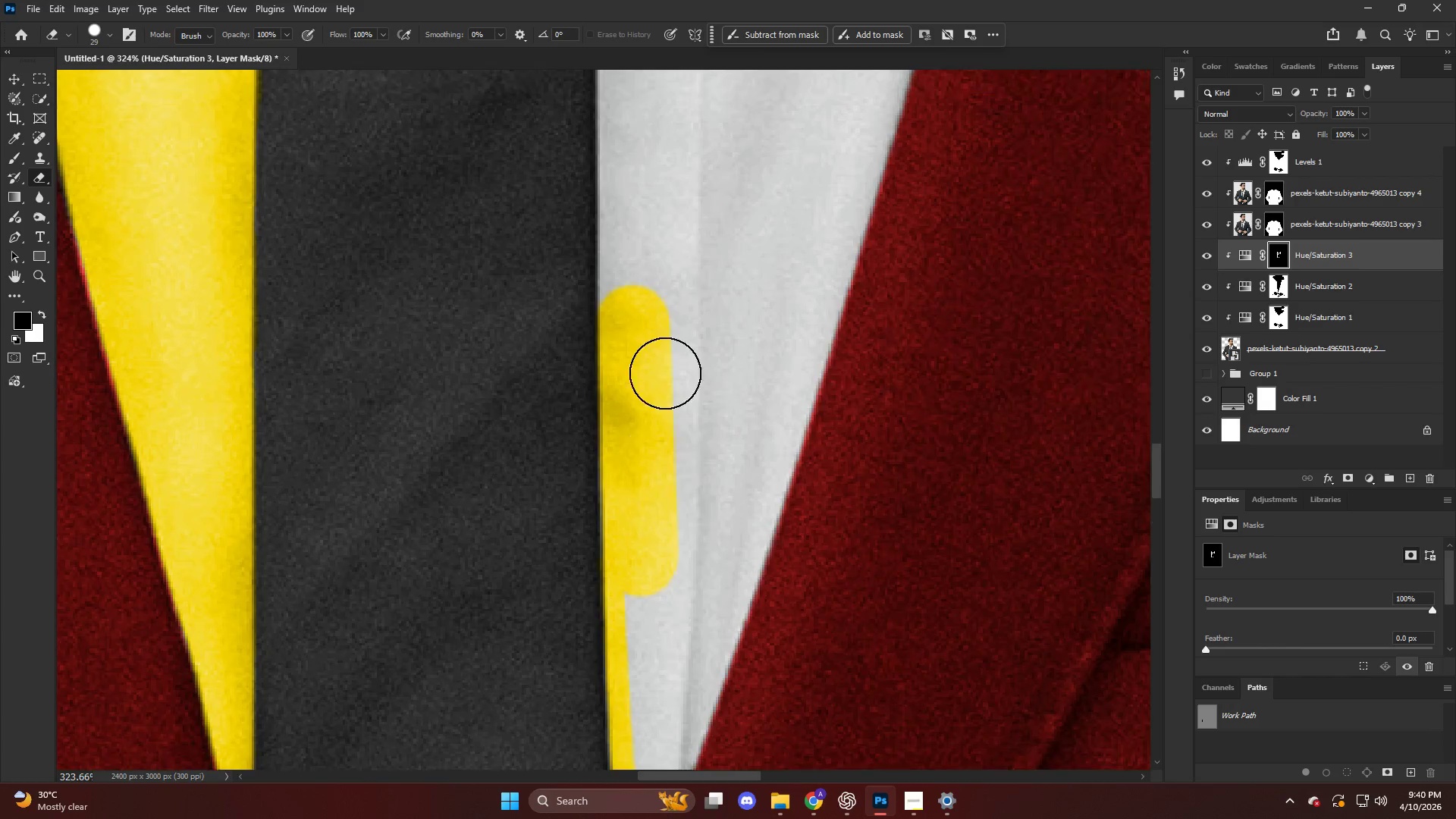 
hold_key(key=ShiftLeft, duration=0.88)
 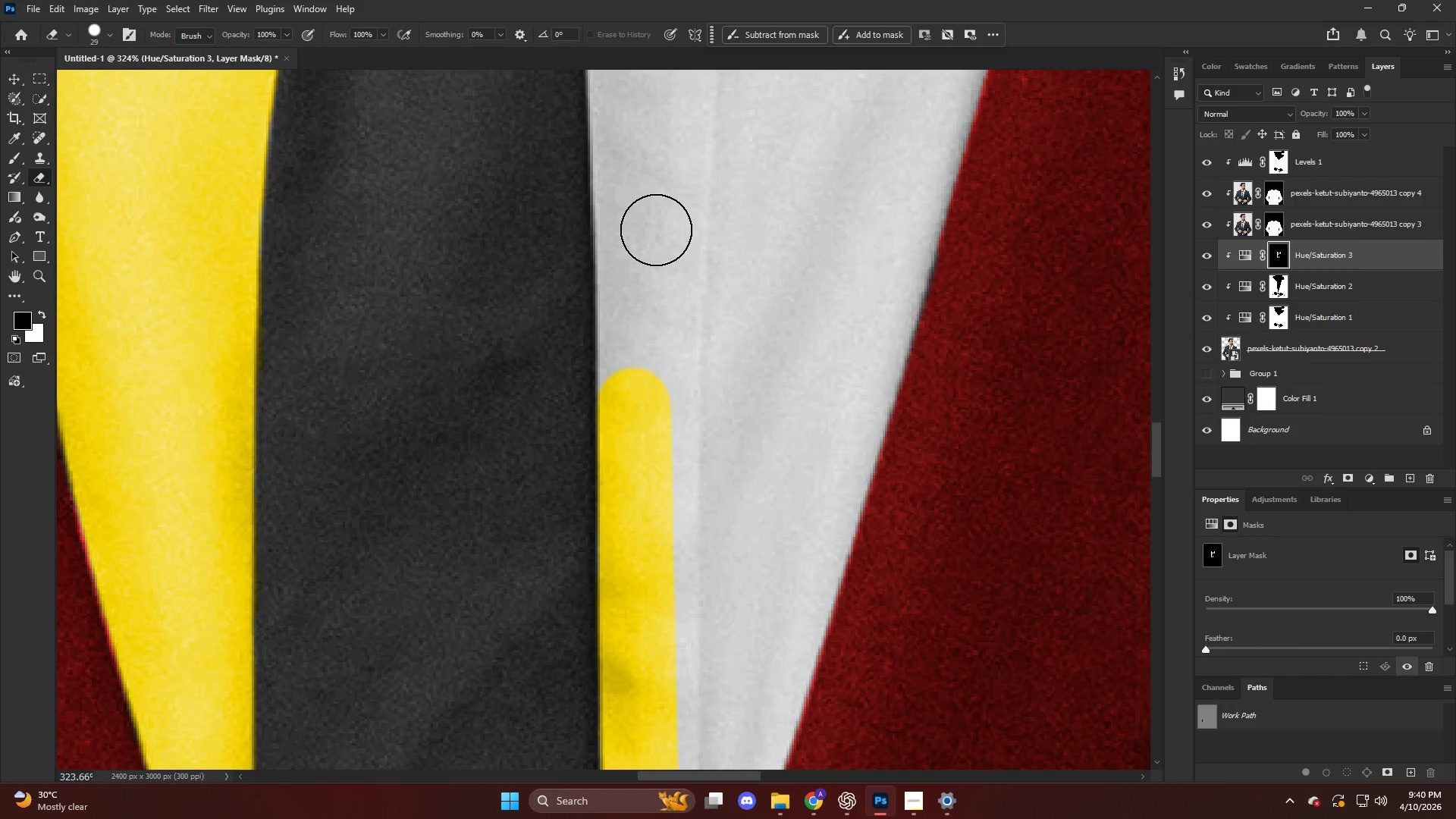 
scroll: coordinate [666, 311], scroll_direction: up, amount: 12.0
 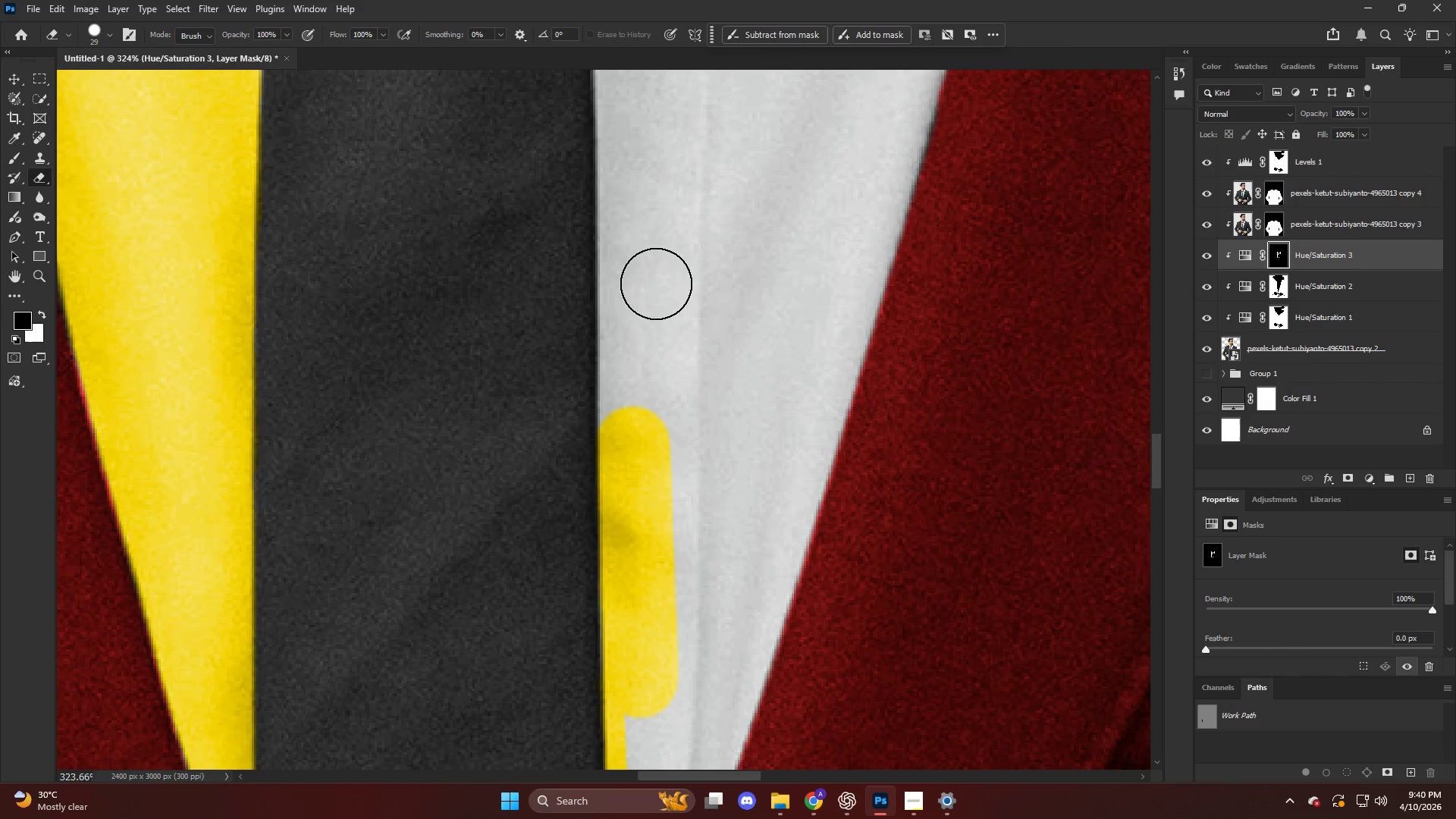 
left_click([633, 257])
 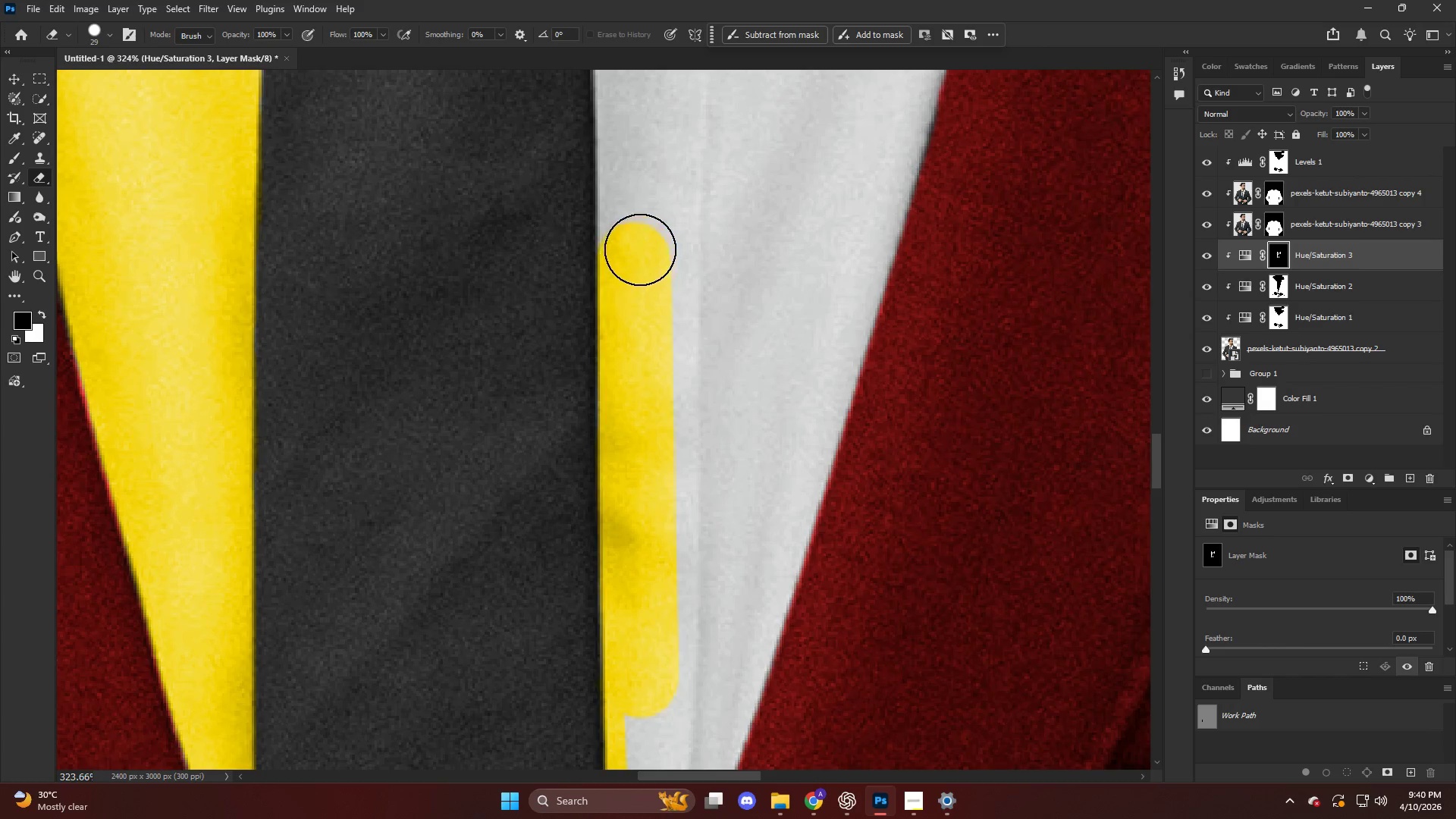 
hold_key(key=ShiftLeft, duration=0.75)
 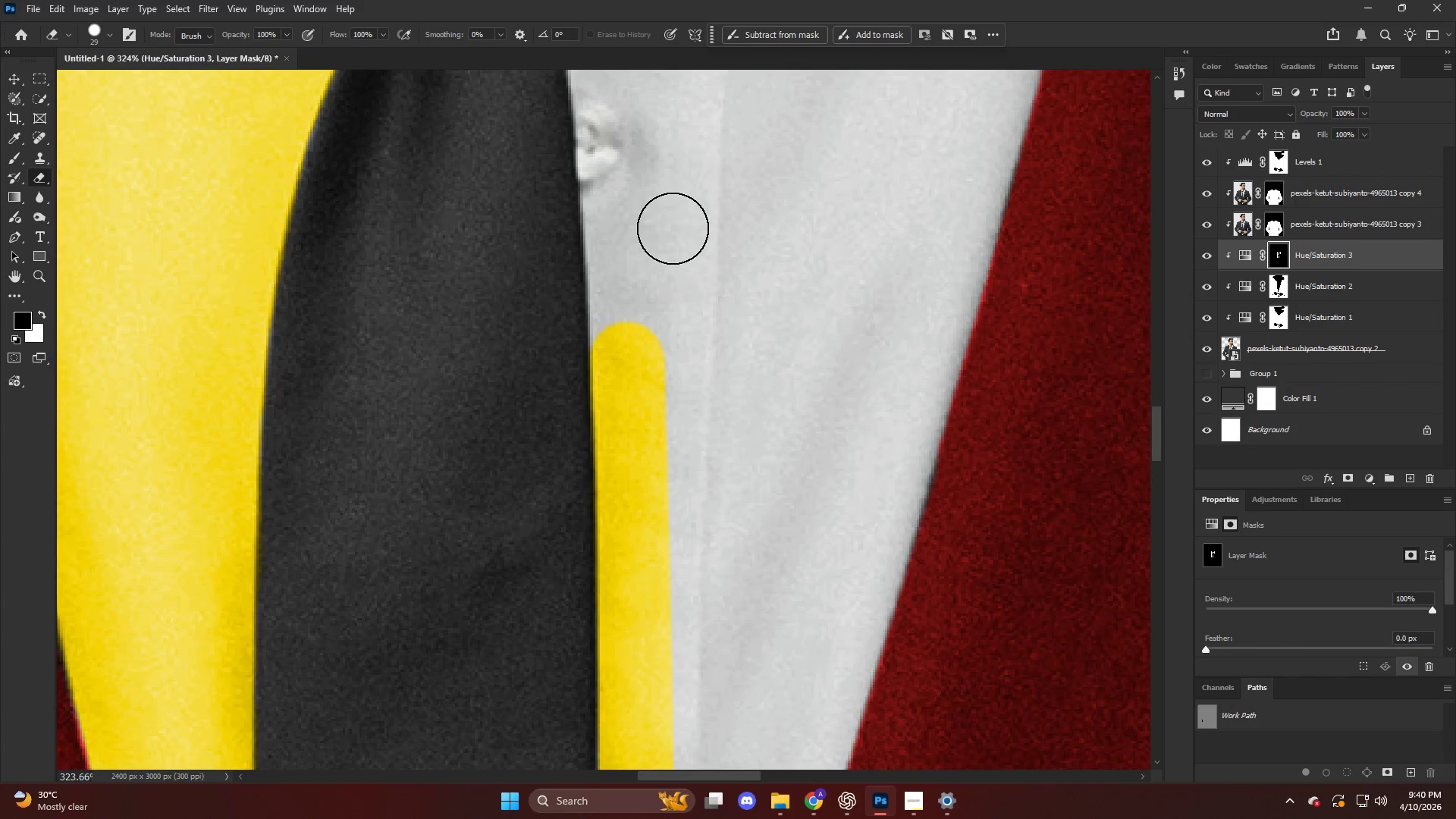 
scroll: coordinate [651, 230], scroll_direction: up, amount: 19.0
 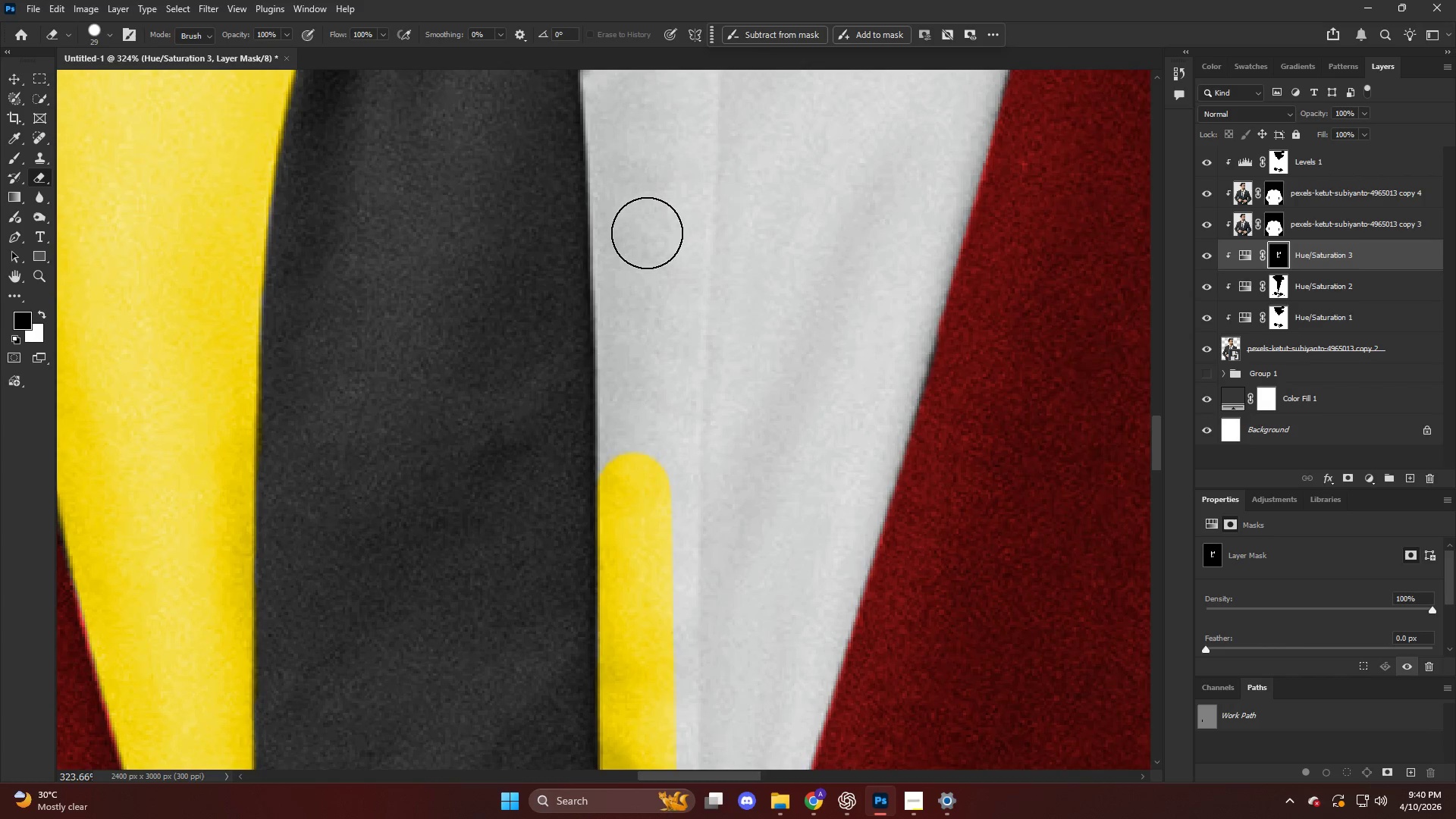 
left_click([626, 234])
 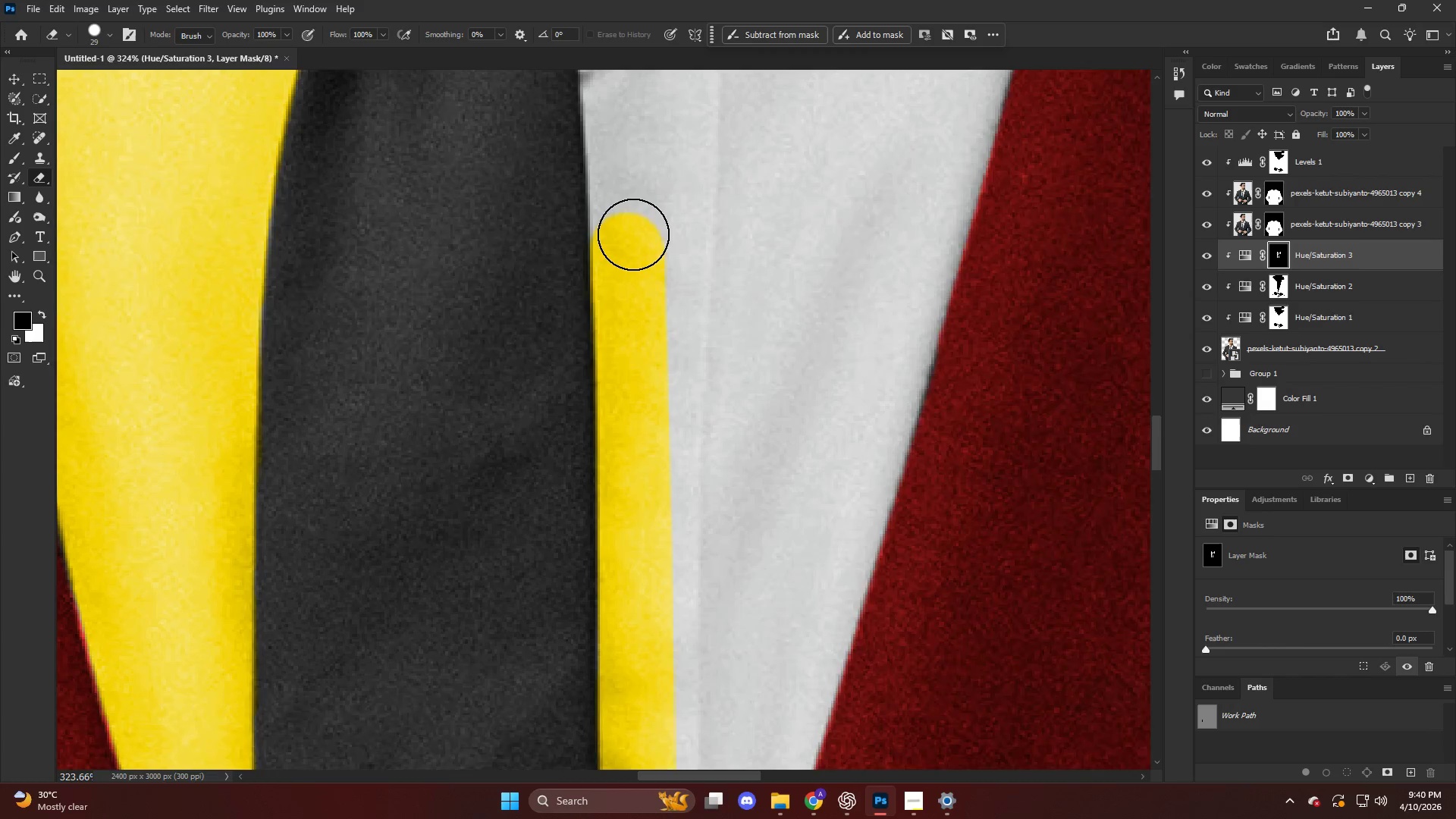 
hold_key(key=ShiftLeft, duration=1.06)
 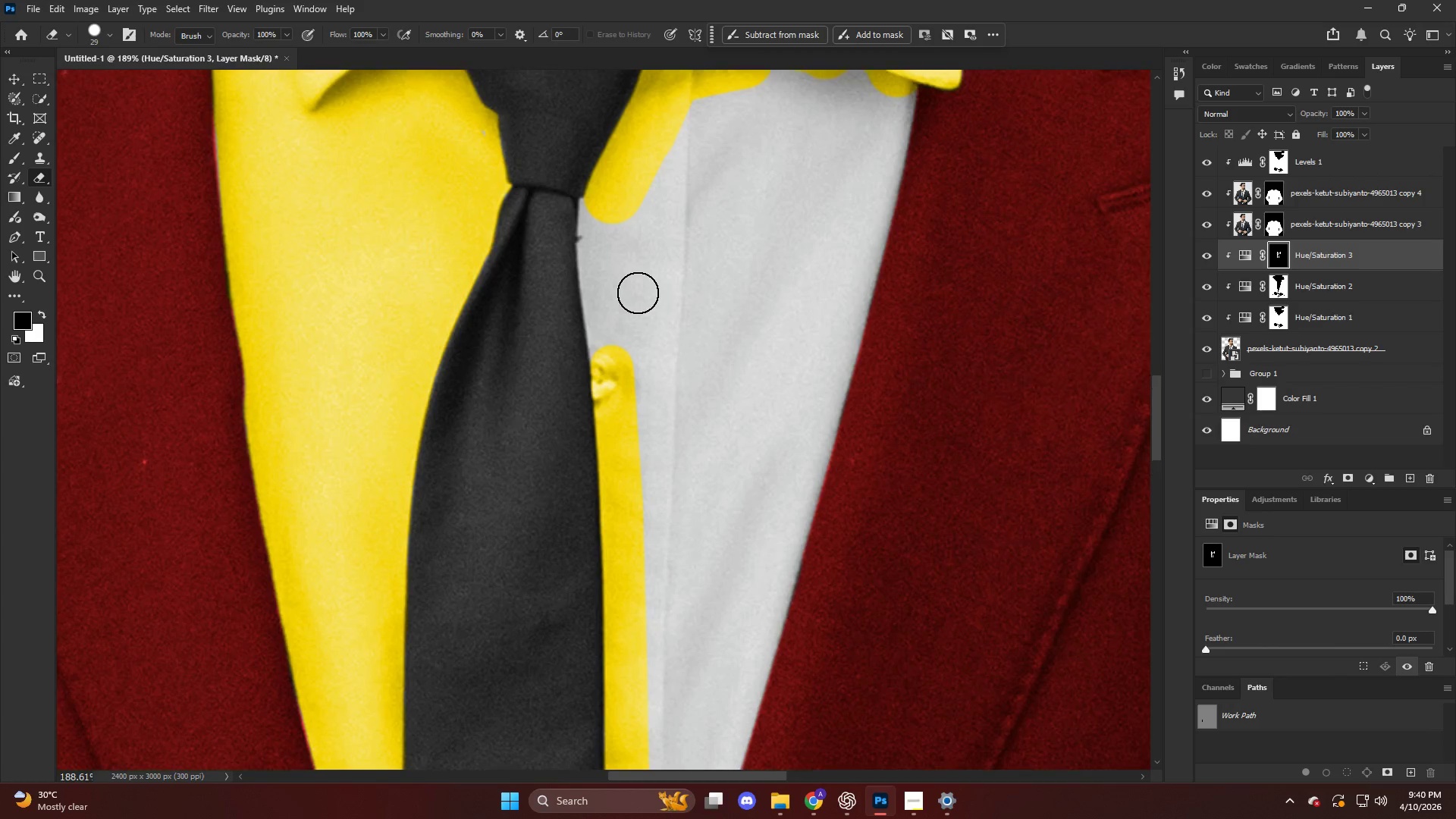 
scroll: coordinate [648, 253], scroll_direction: up, amount: 24.0
 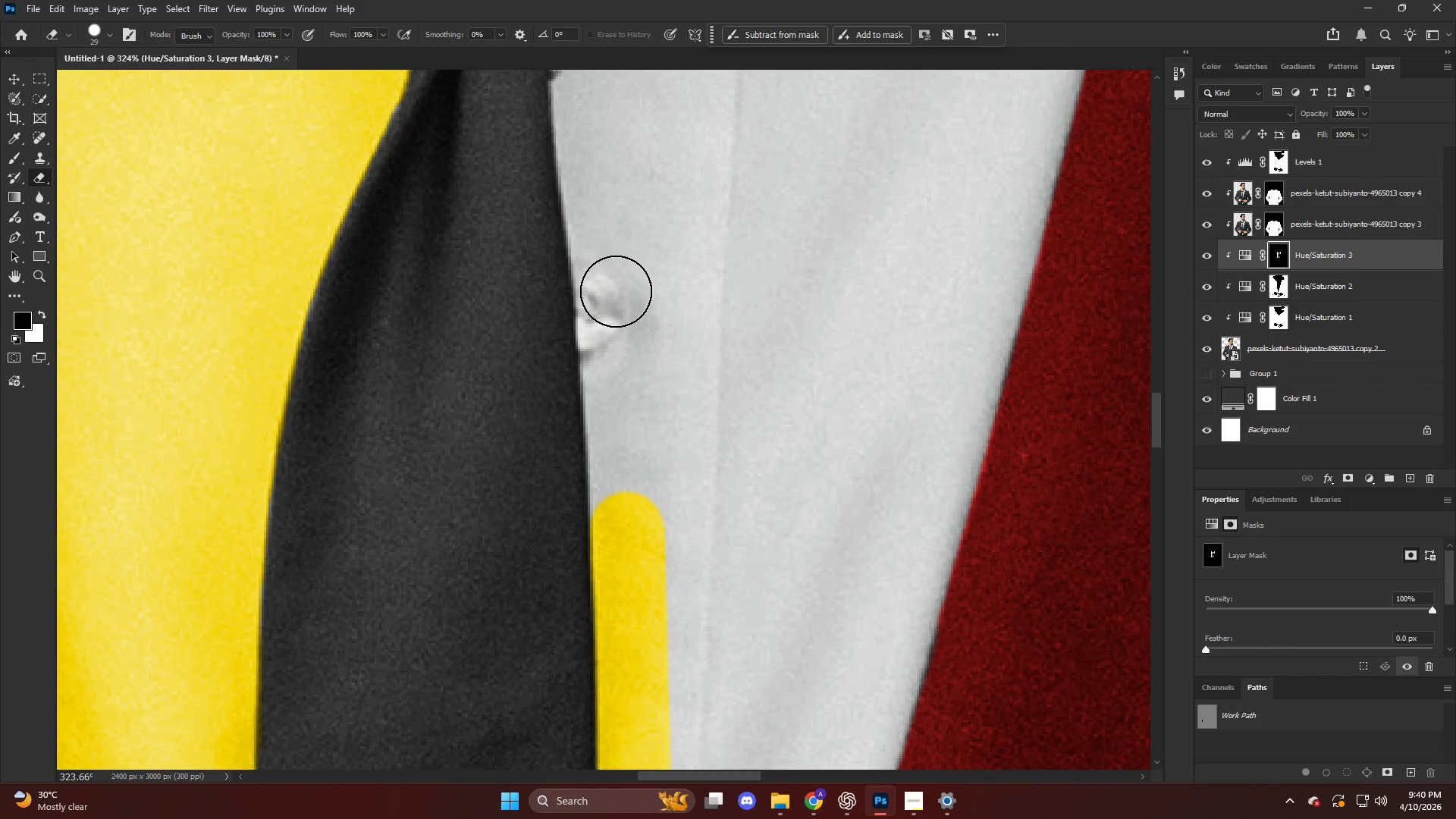 
left_click([610, 293])
 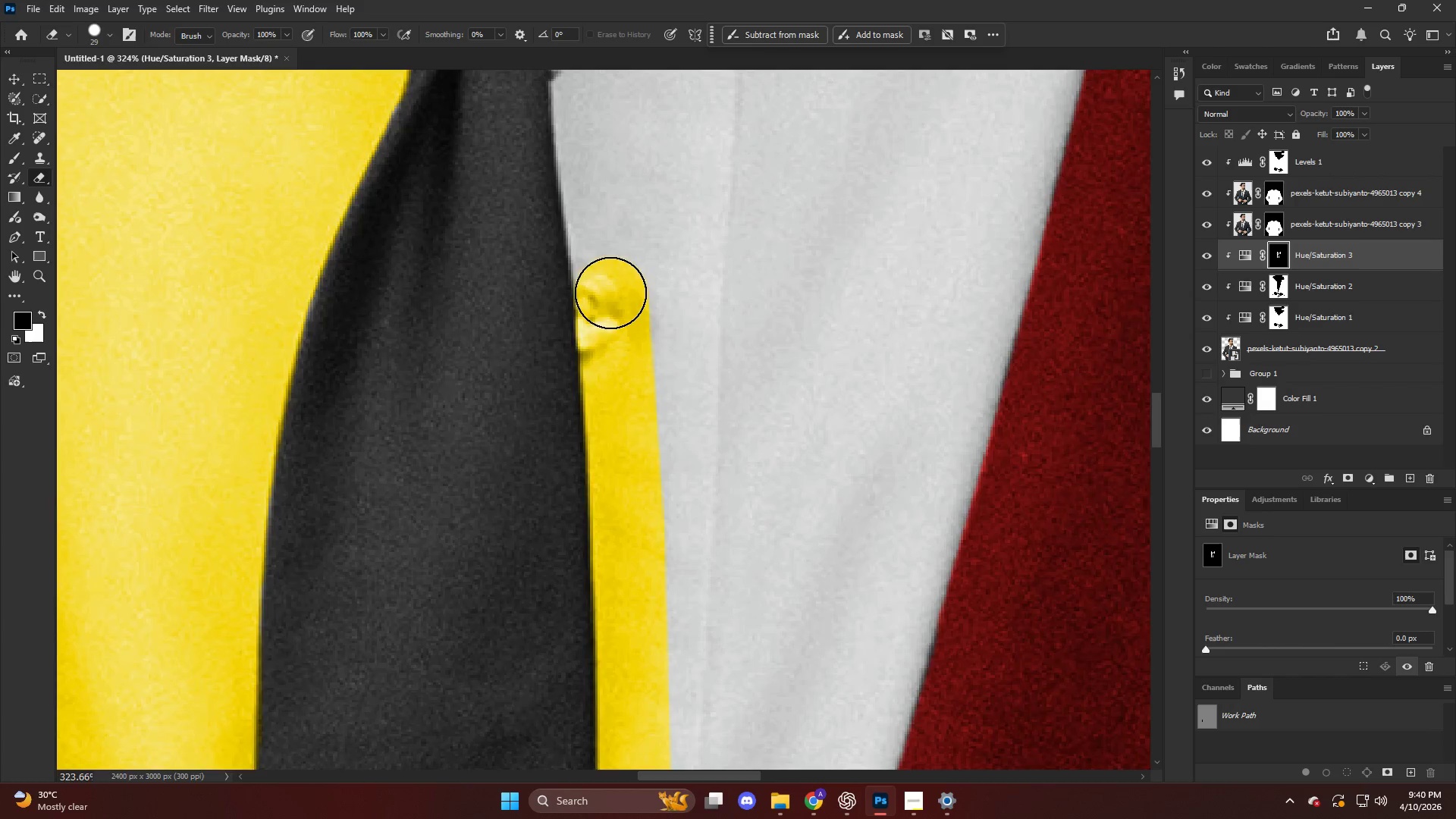 
key(Alt+AltLeft)
 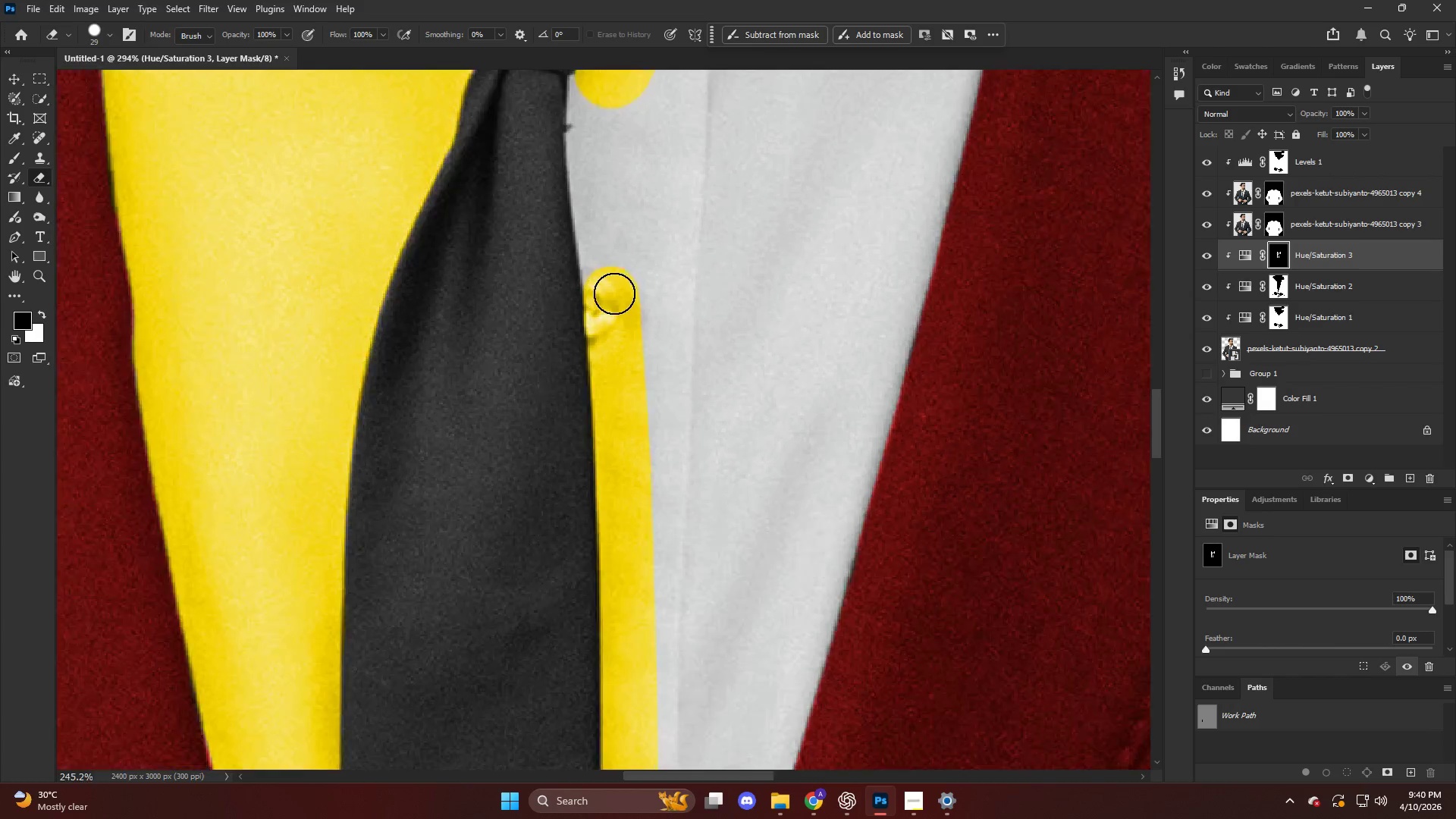 
scroll: coordinate [639, 290], scroll_direction: up, amount: 5.0
 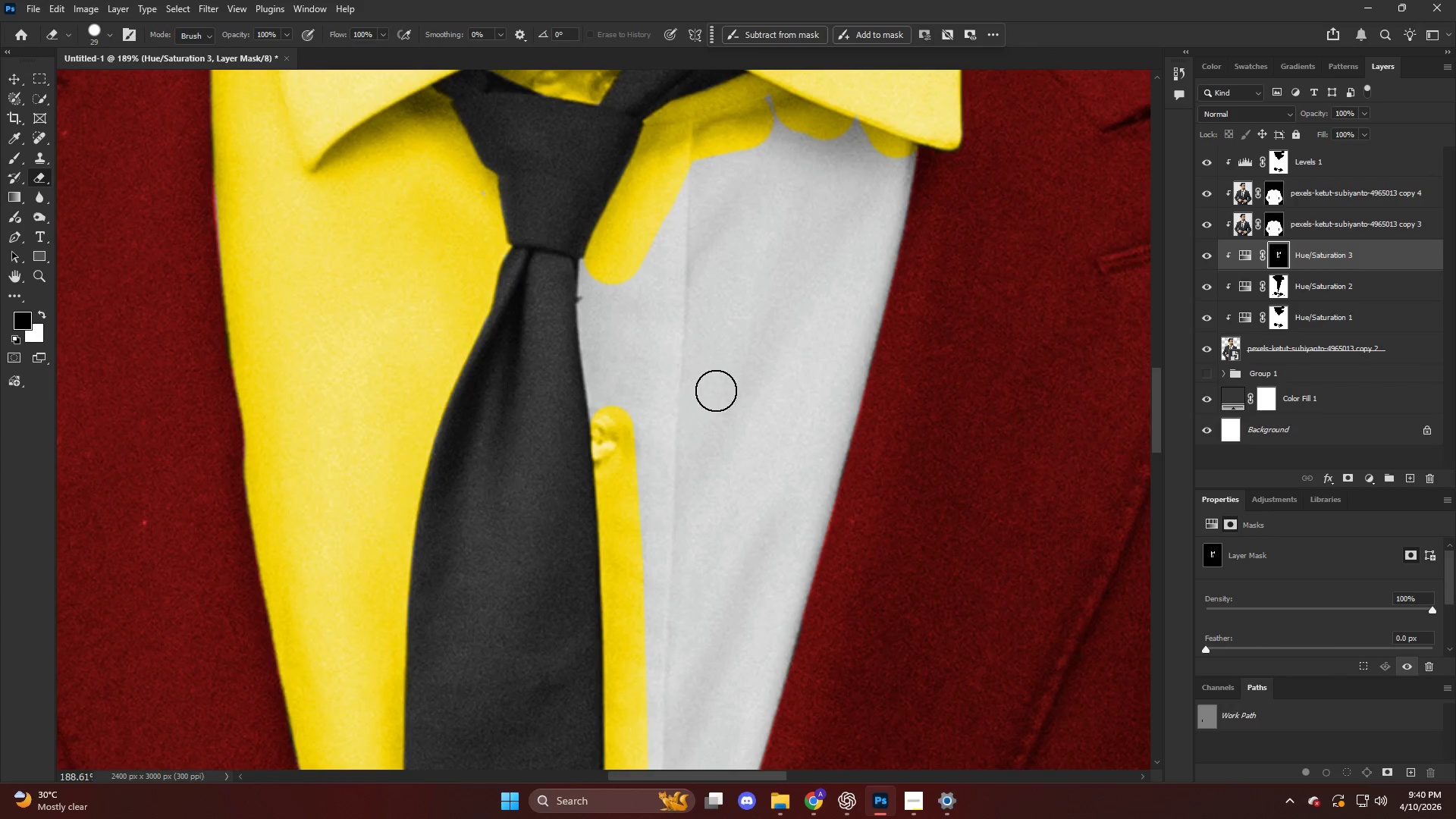 
hold_key(key=AltLeft, duration=1.51)
scroll: coordinate [558, 441], scroll_direction: up, amount: 12.0
 